 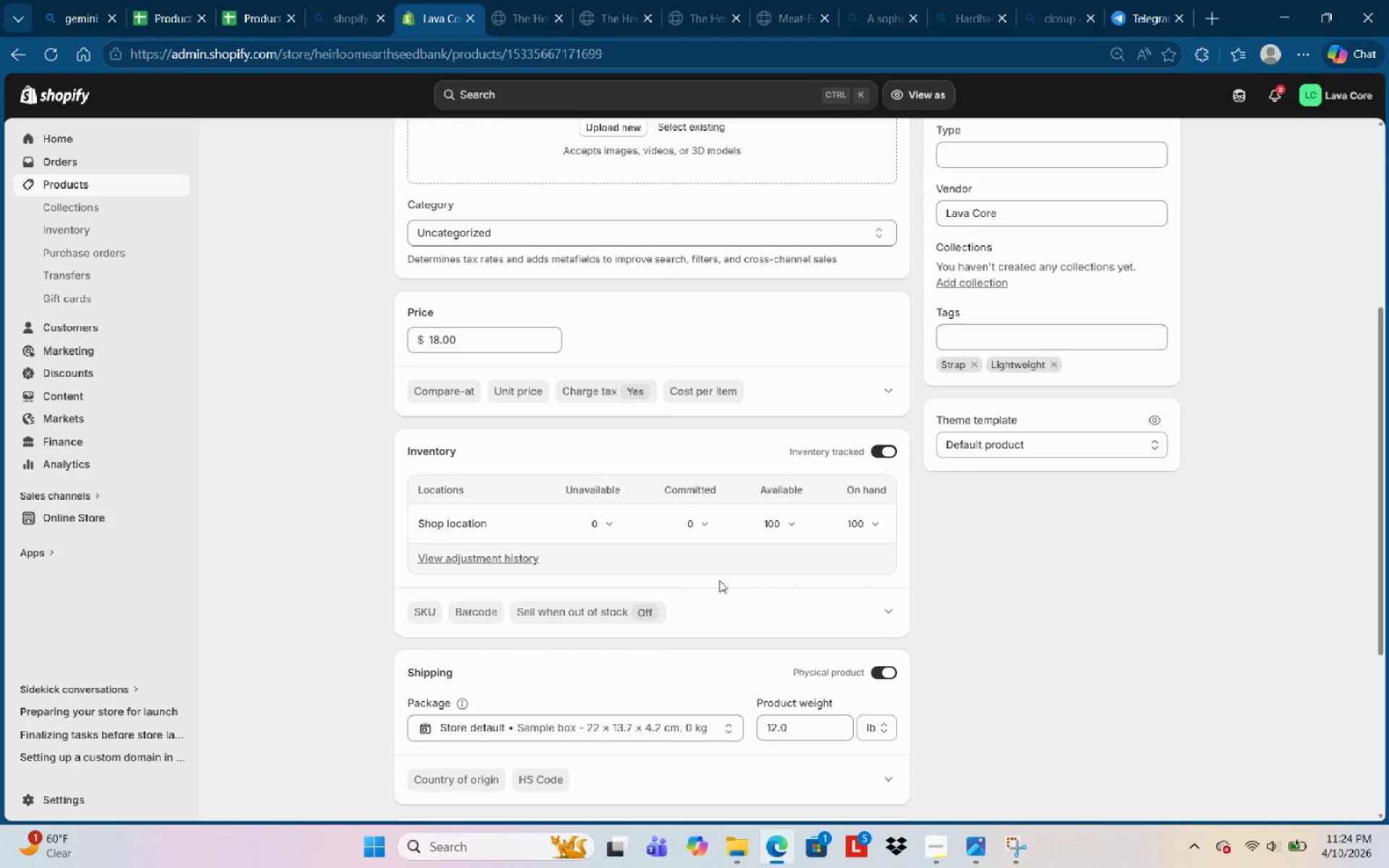 
scroll: coordinate [885, 697], scroll_direction: down, amount: 2.0
 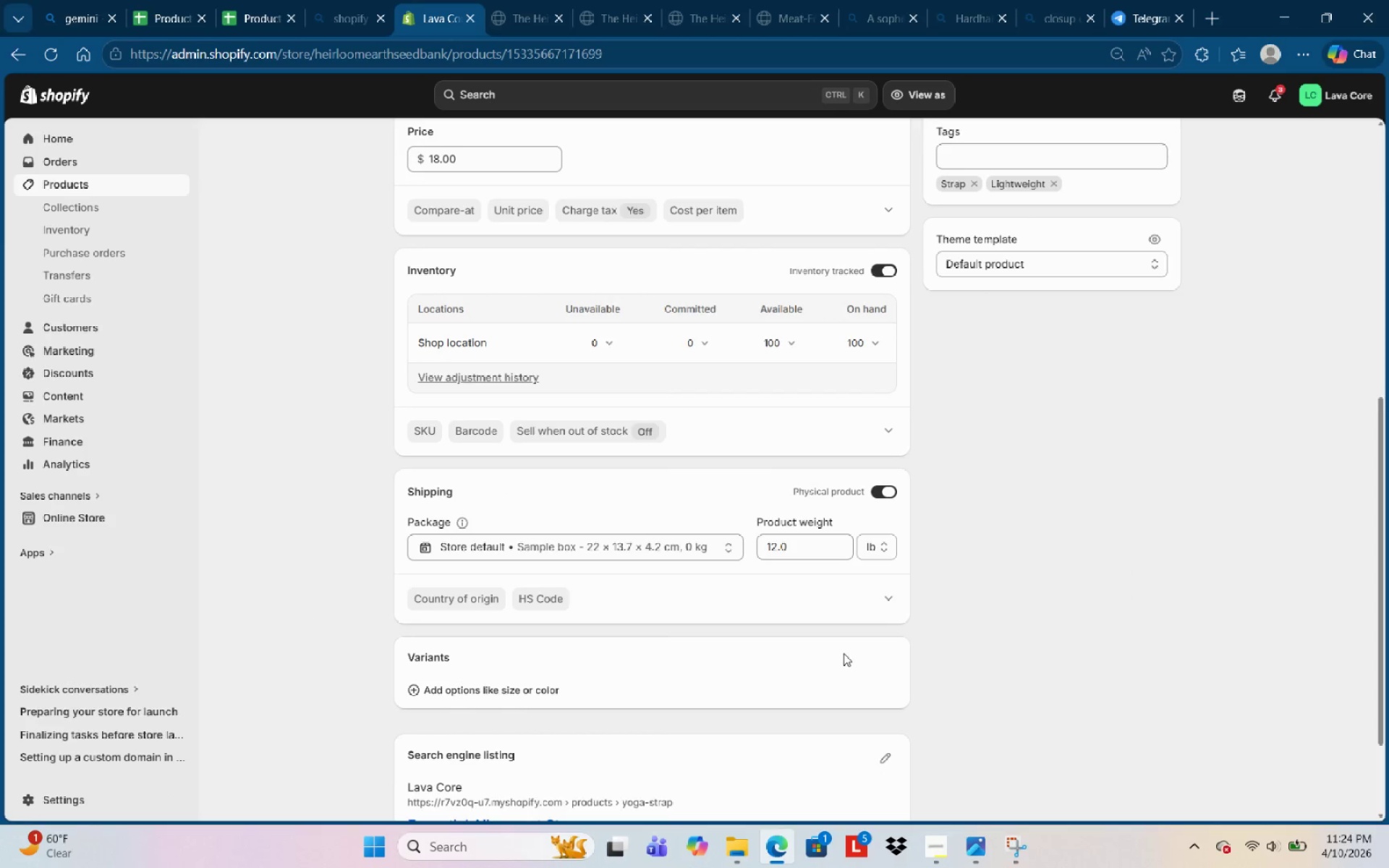 
scroll: coordinate [684, 362], scroll_direction: up, amount: 14.0
 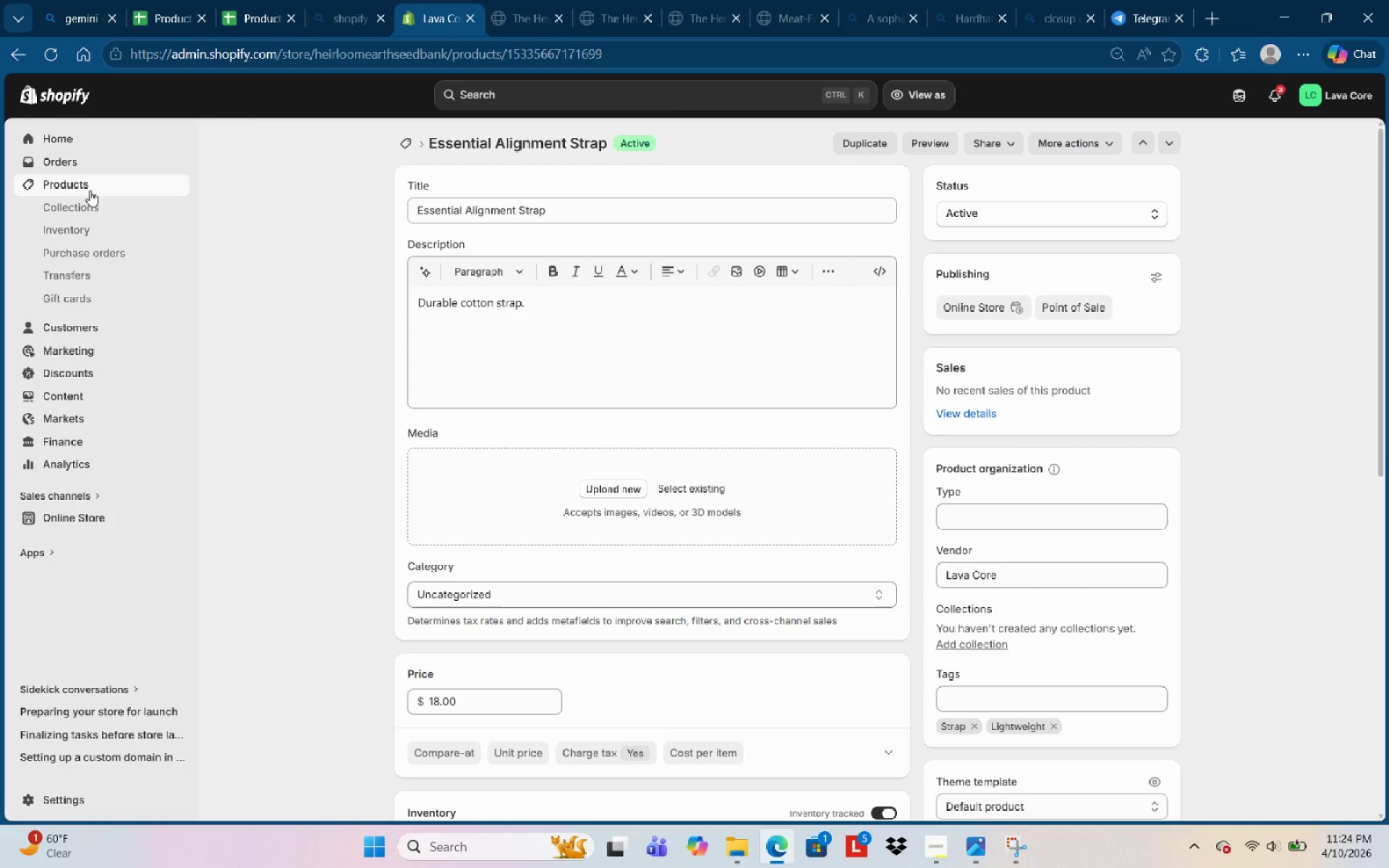 
left_click([90, 184])
 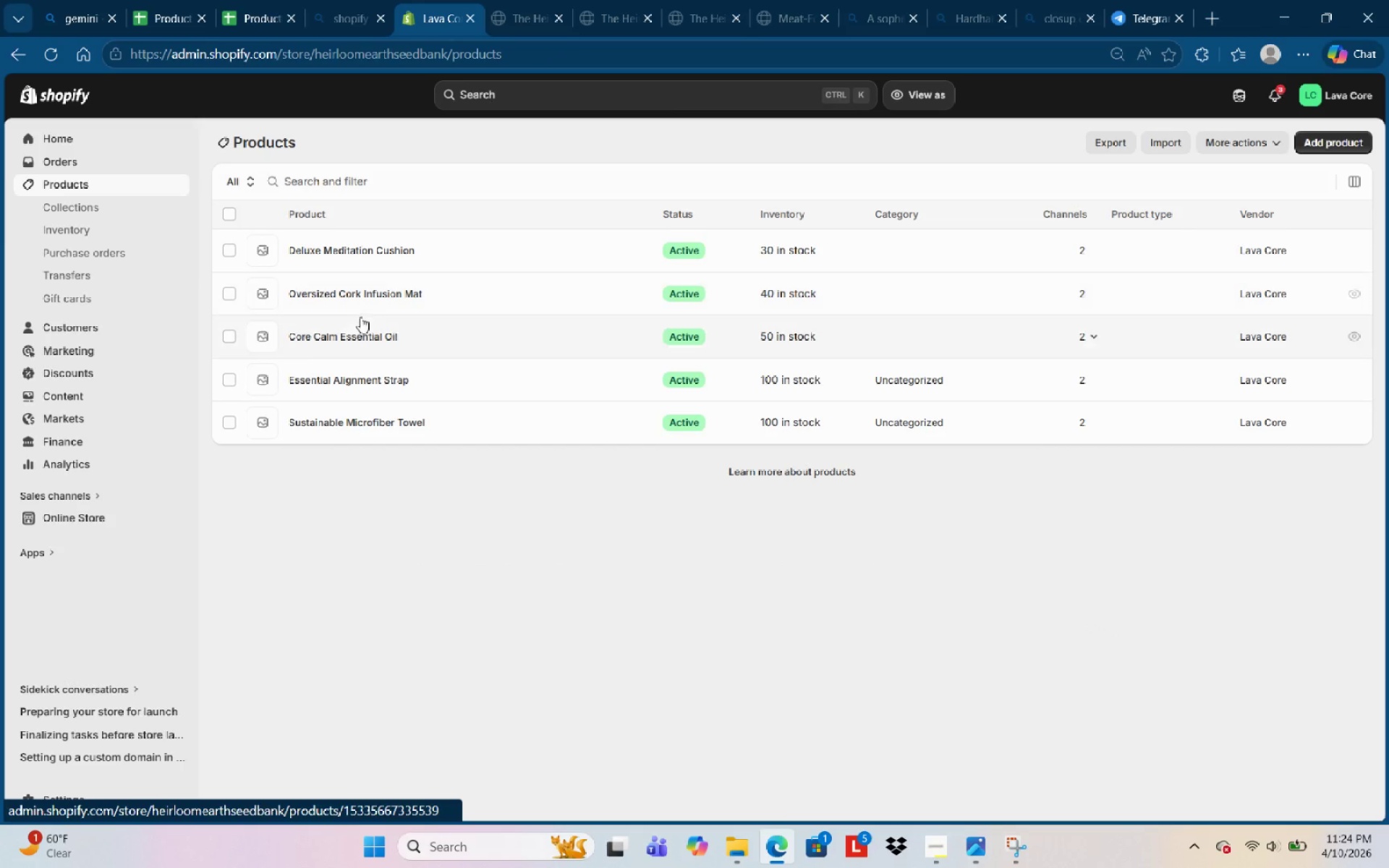 
left_click([361, 336])
 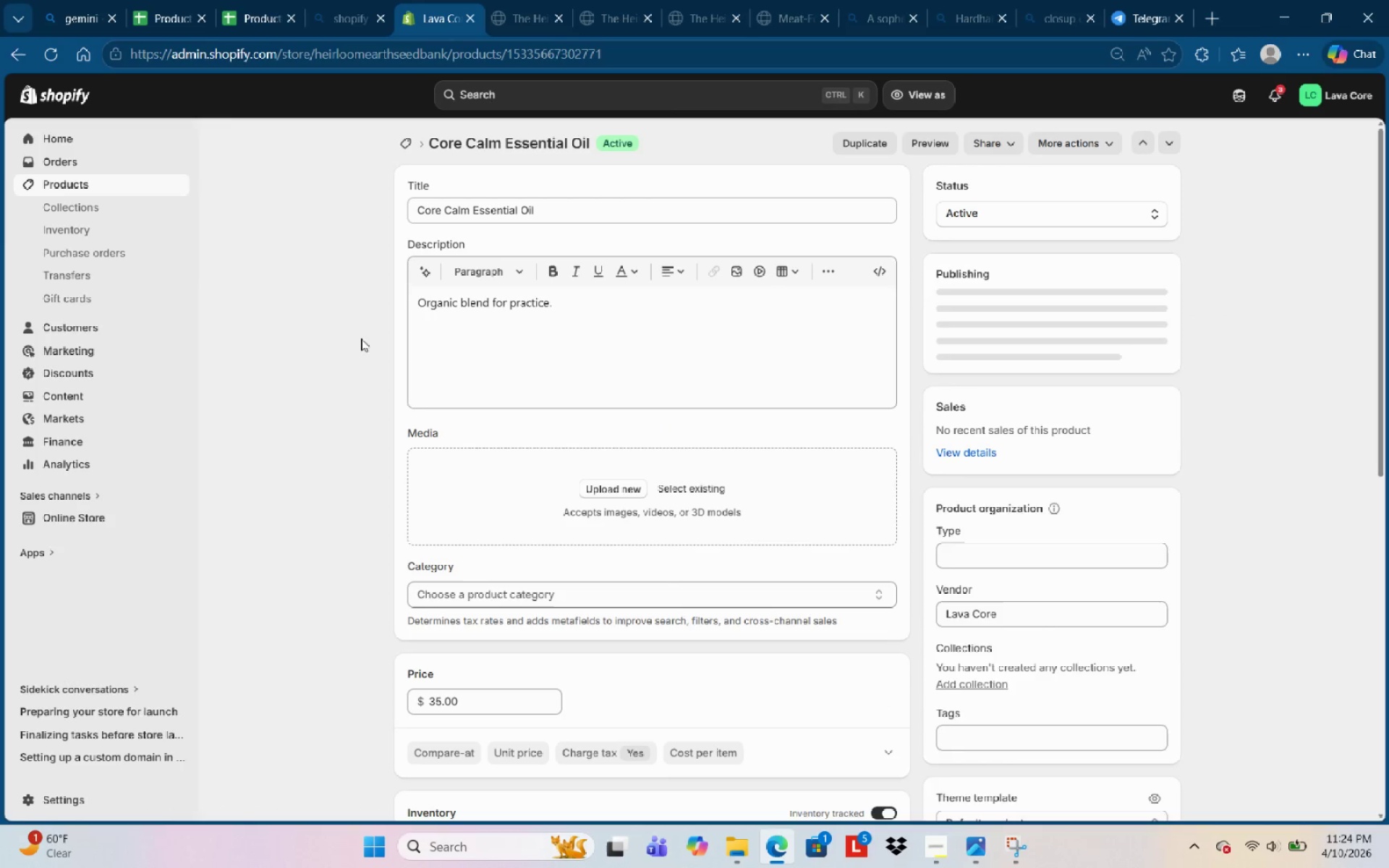 
scroll: coordinate [766, 603], scroll_direction: down, amount: 5.0
 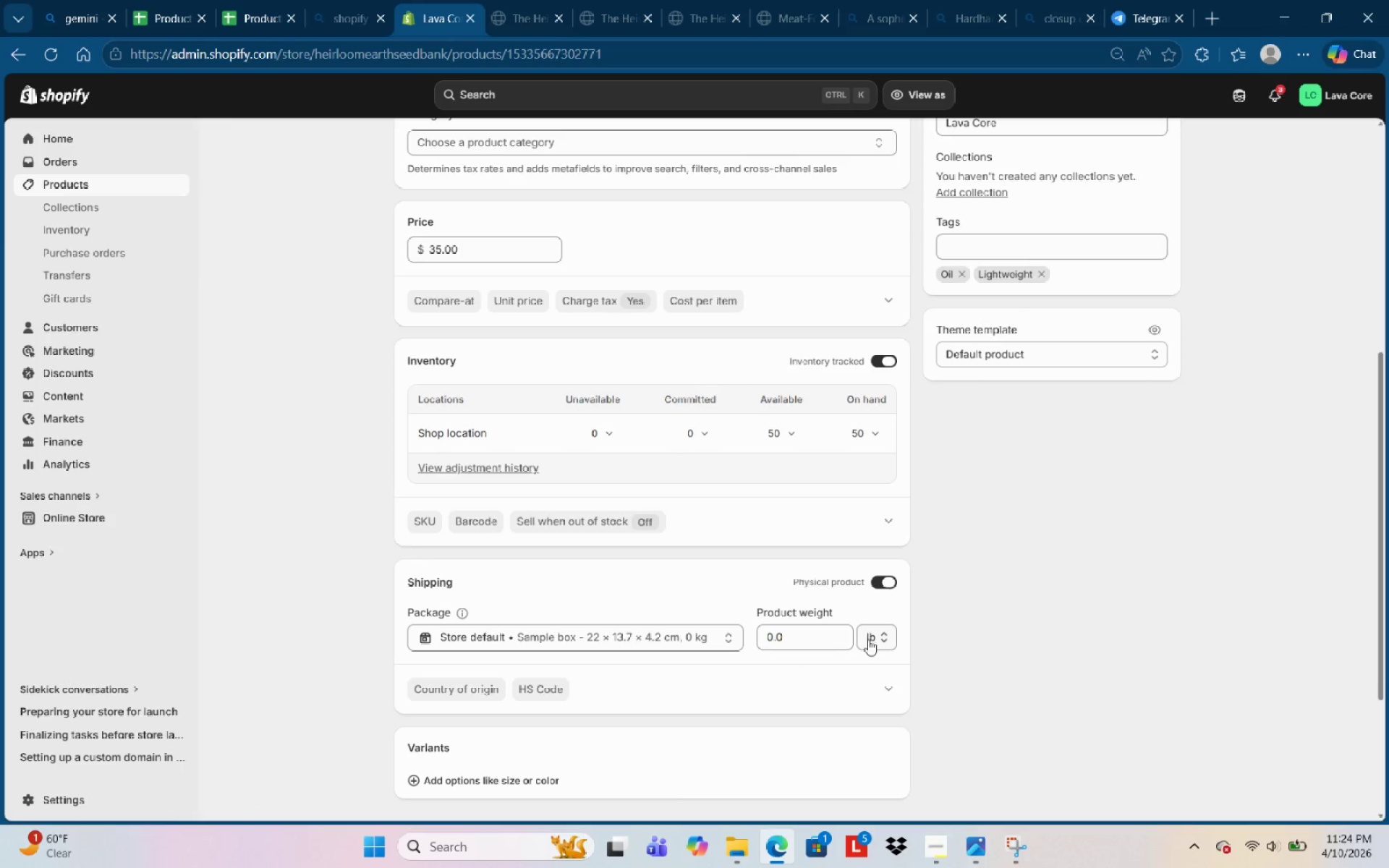 
left_click([801, 637])
 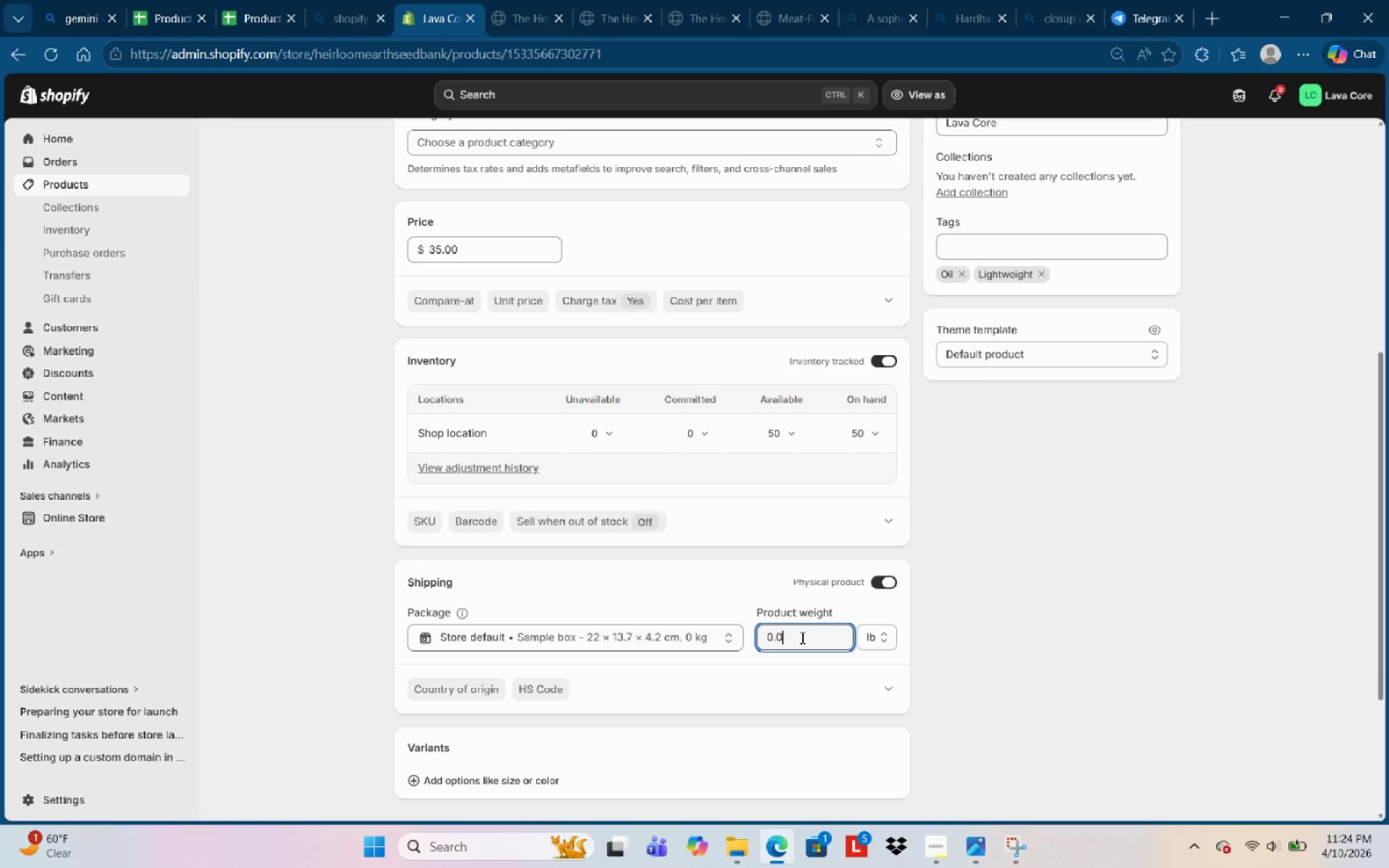 
key(Shift+ShiftRight)
 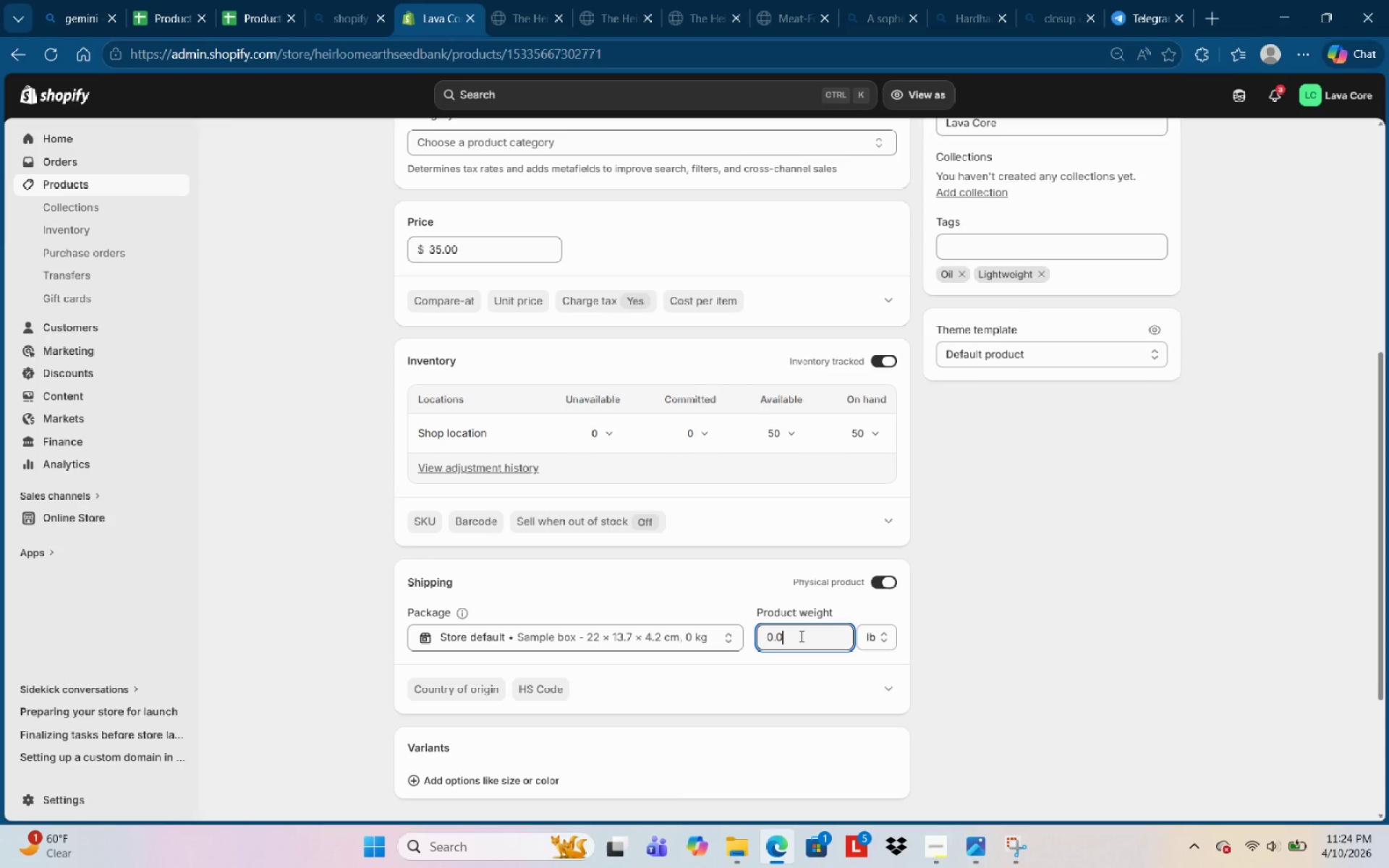 
key(Enter)
 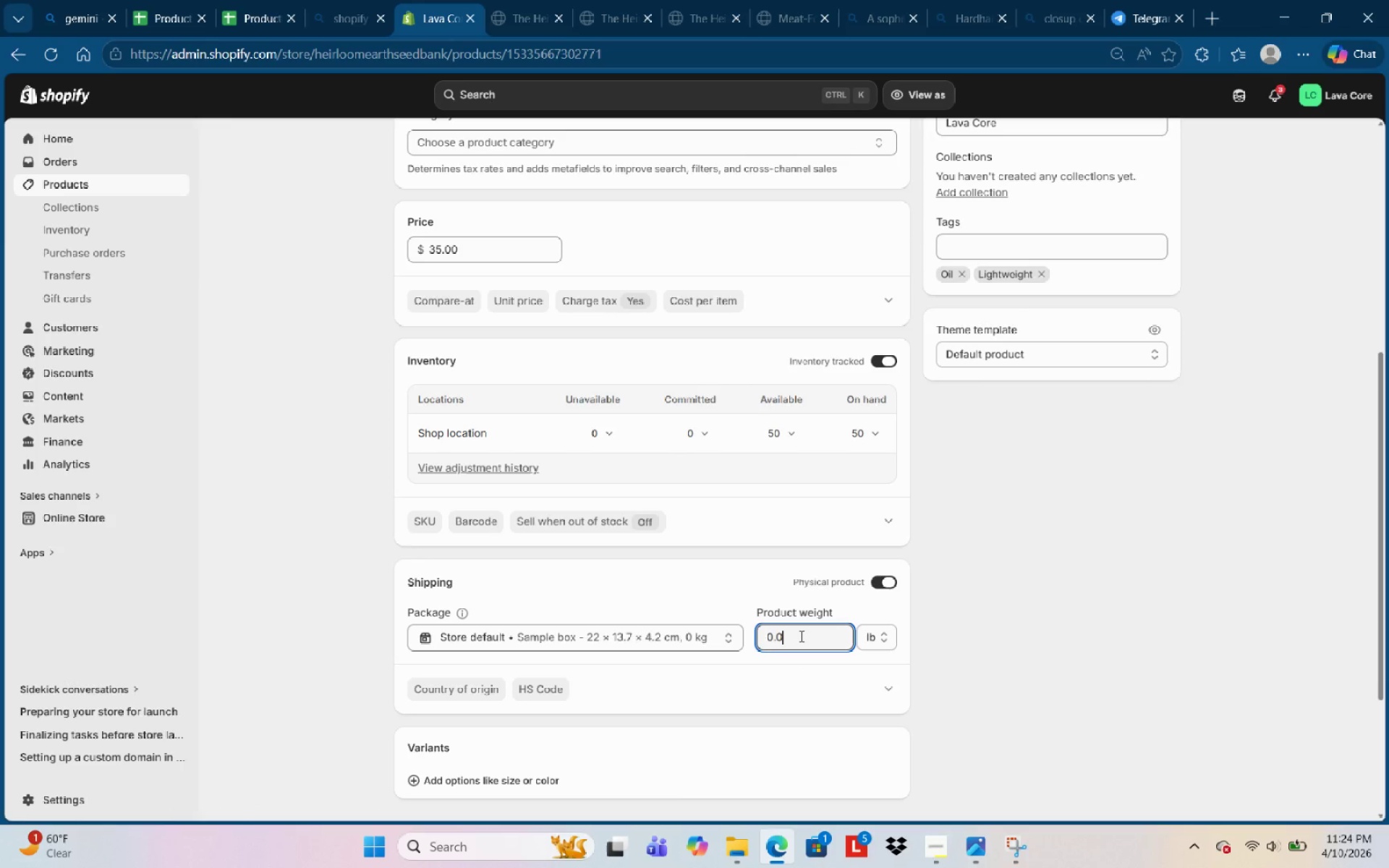 
key(Backspace)
 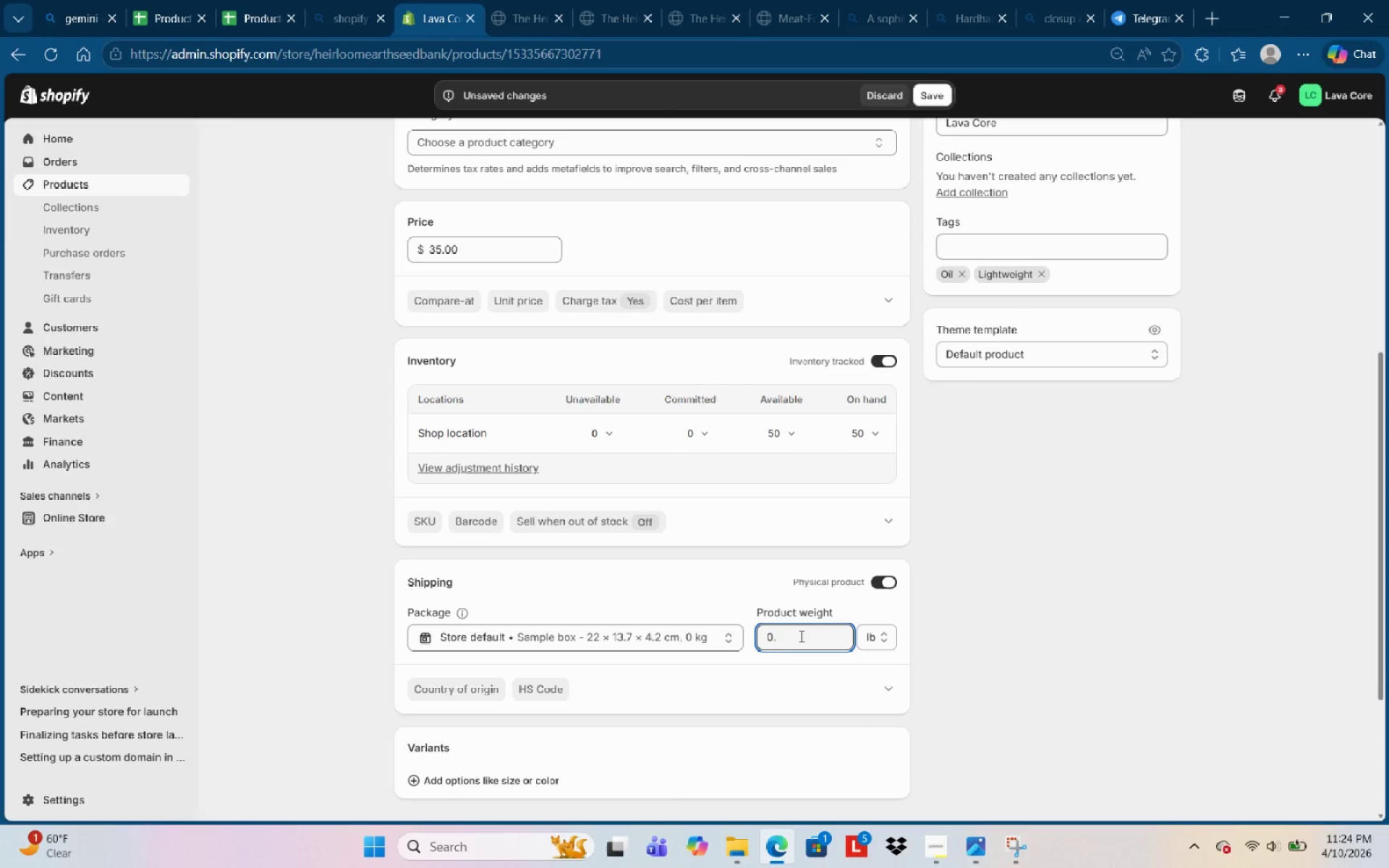 
key(Numpad2)
 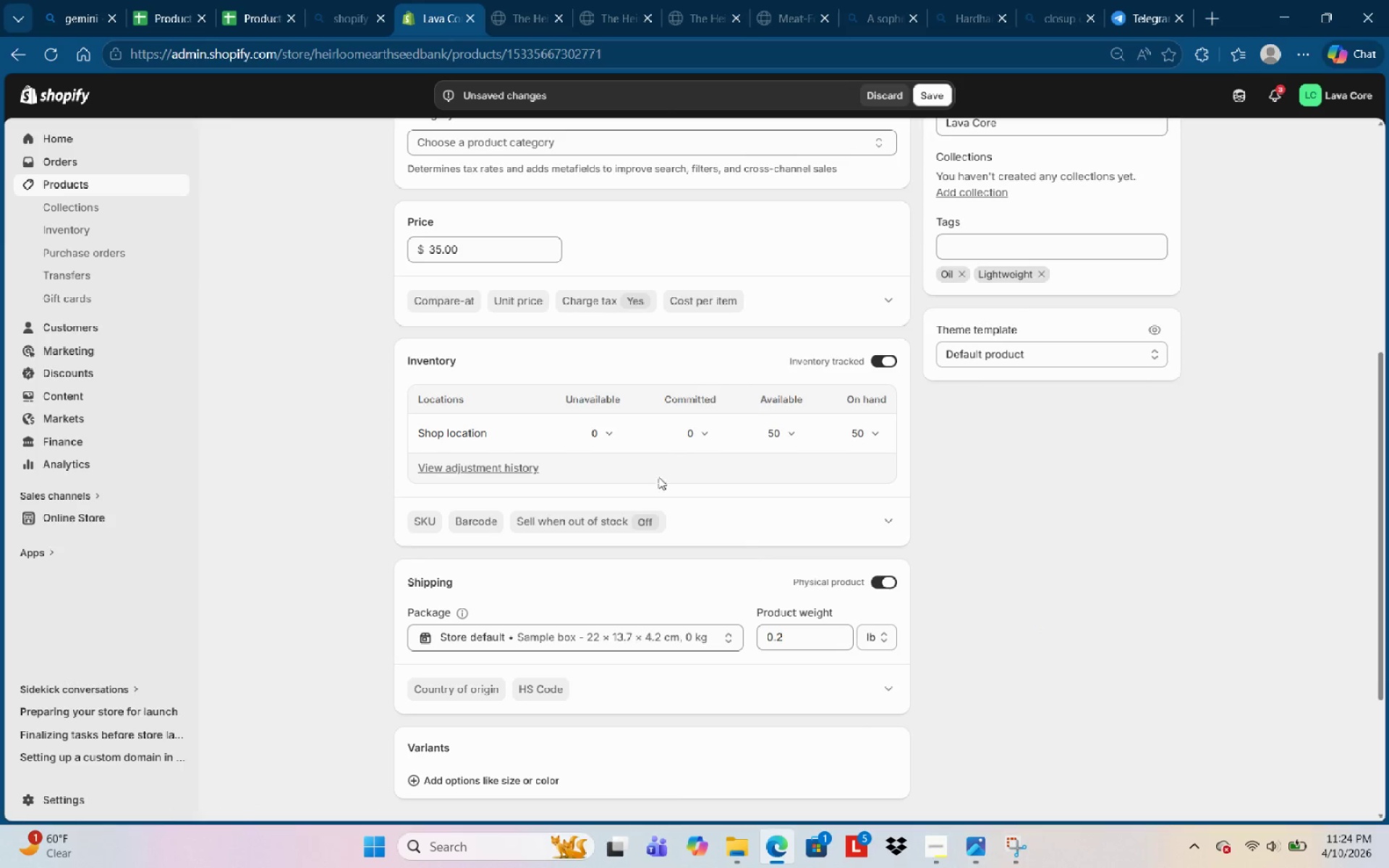 
scroll: coordinate [544, 241], scroll_direction: up, amount: 3.0
 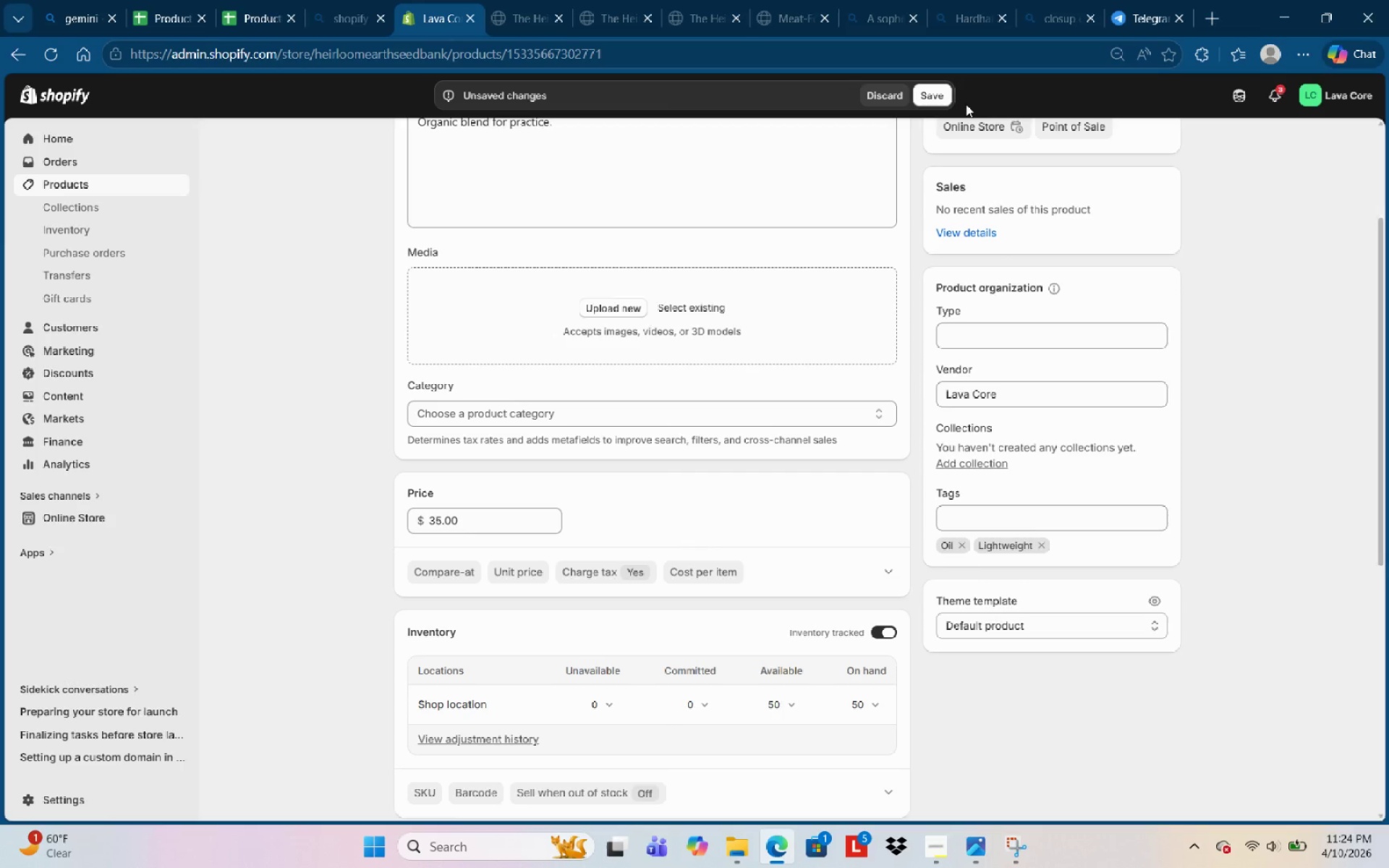 
left_click([938, 104])
 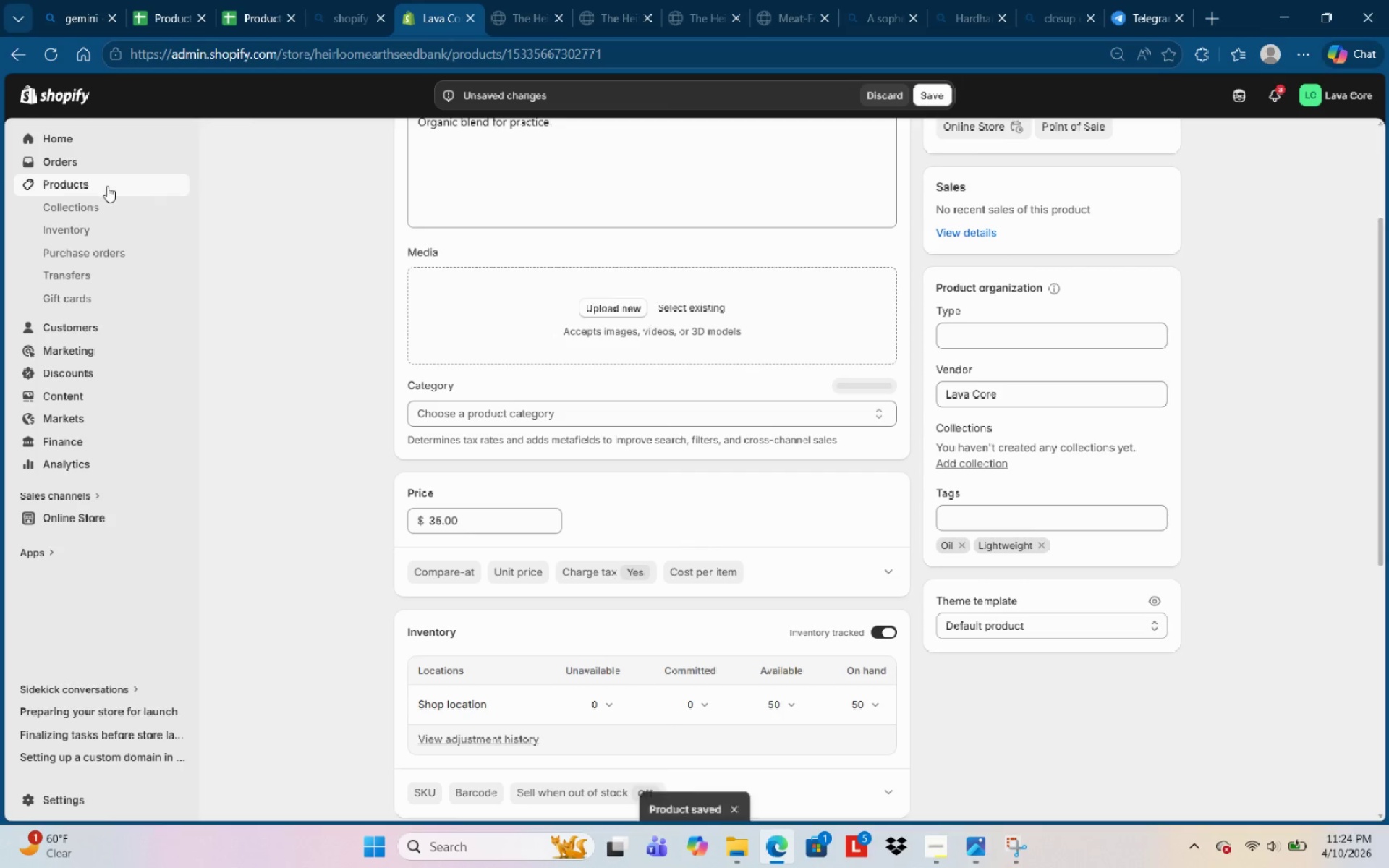 
left_click([81, 188])
 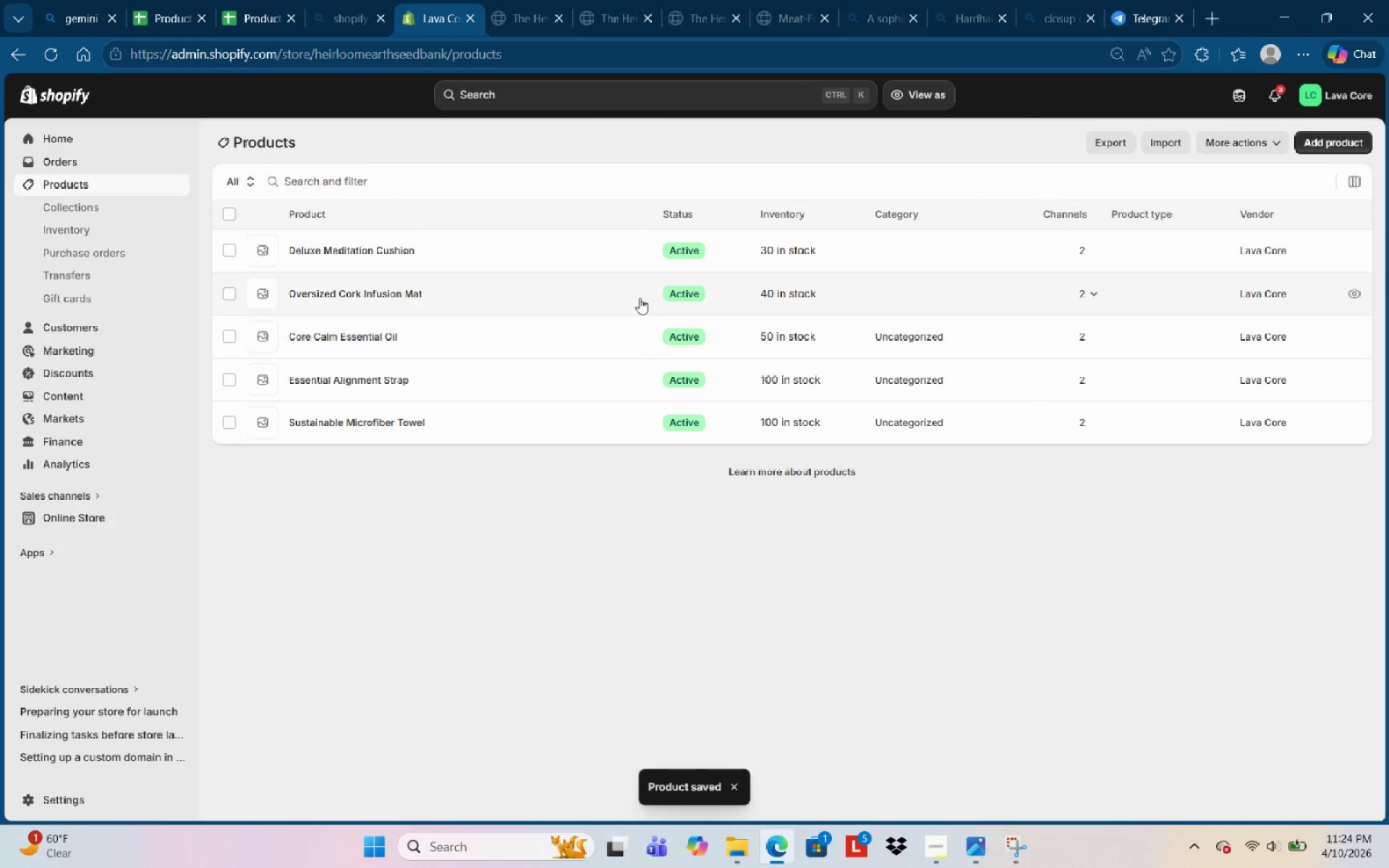 
left_click([393, 293])
 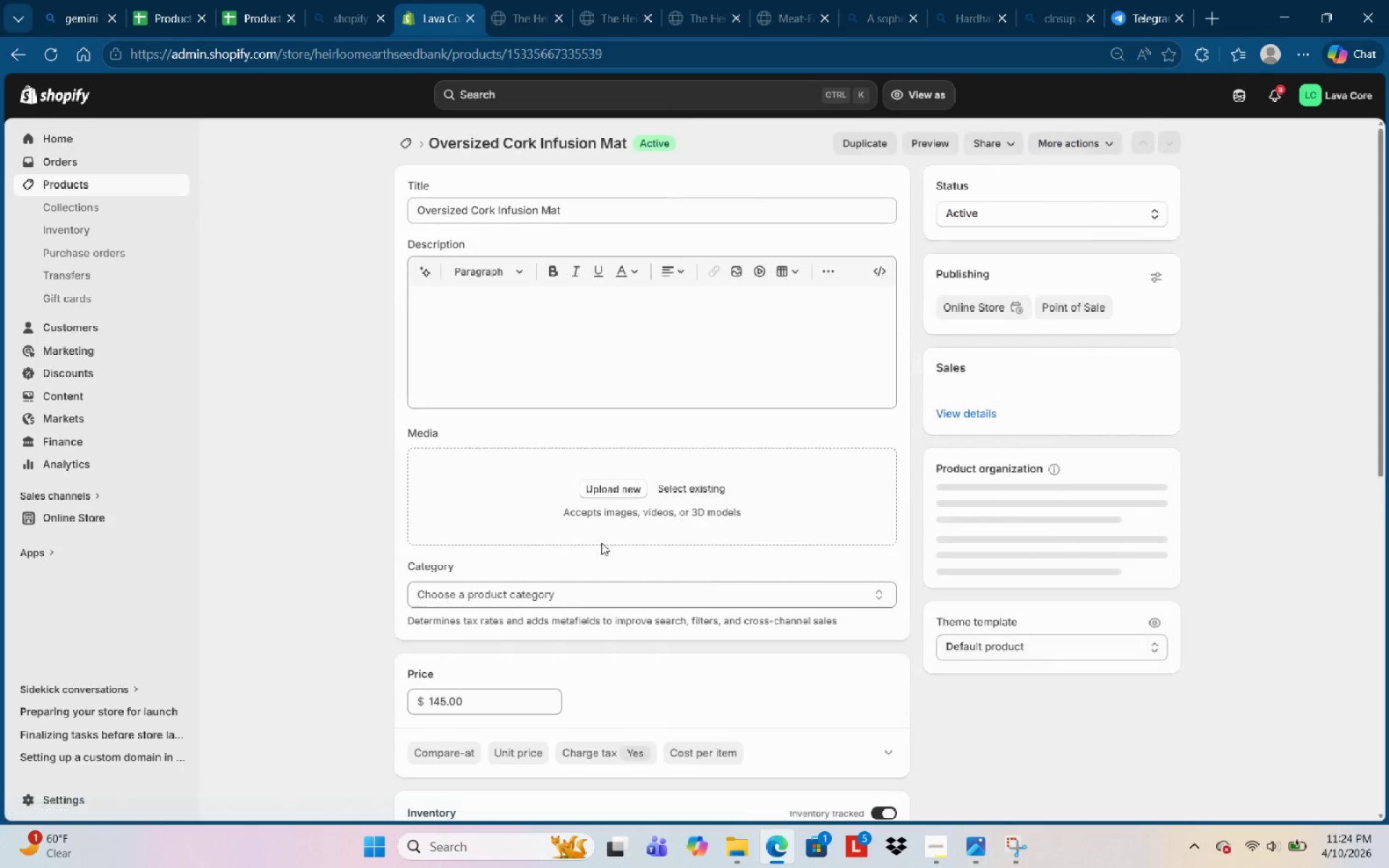 
scroll: coordinate [850, 603], scroll_direction: down, amount: 11.0
 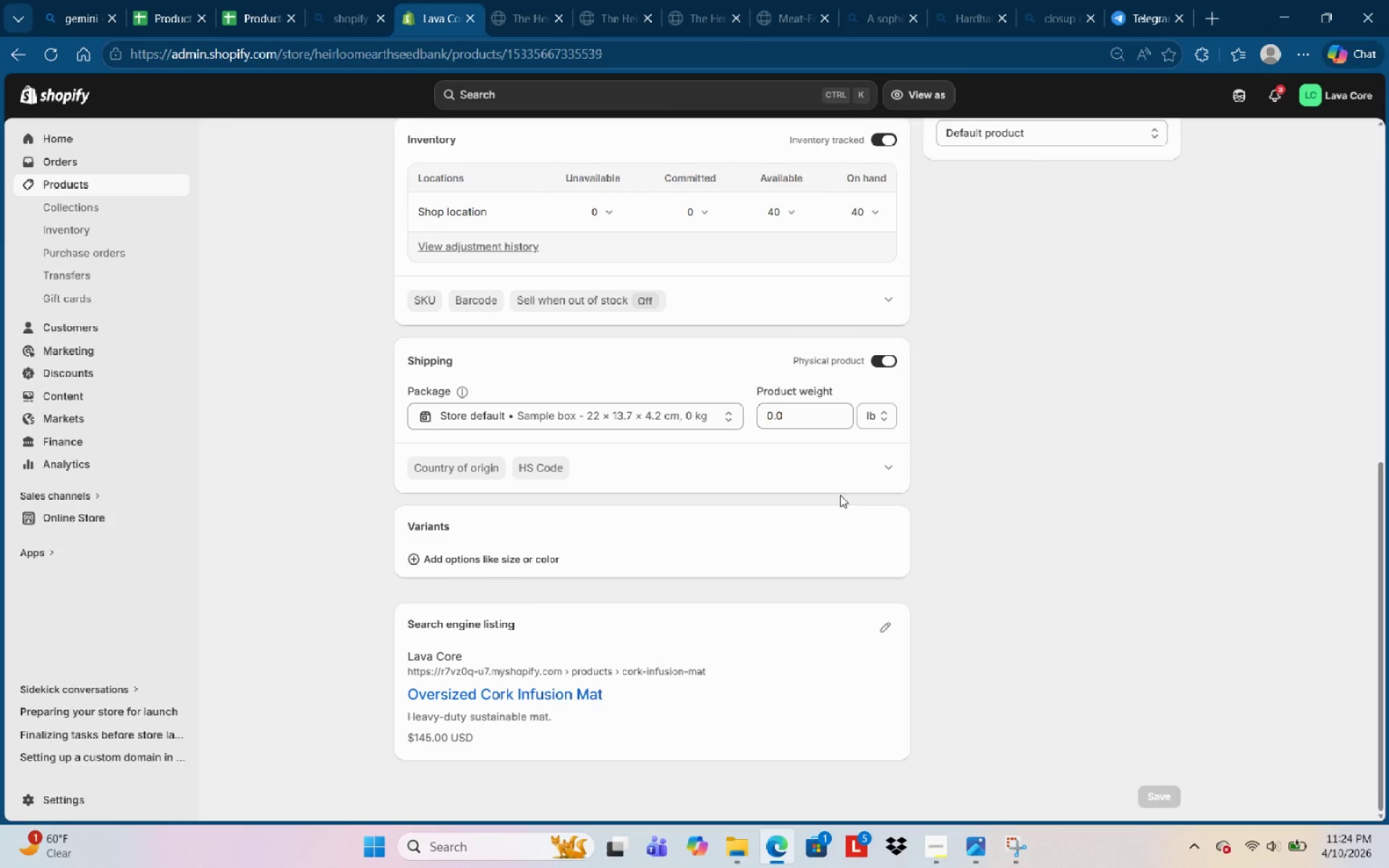 
scroll: coordinate [842, 482], scroll_direction: up, amount: 1.0
 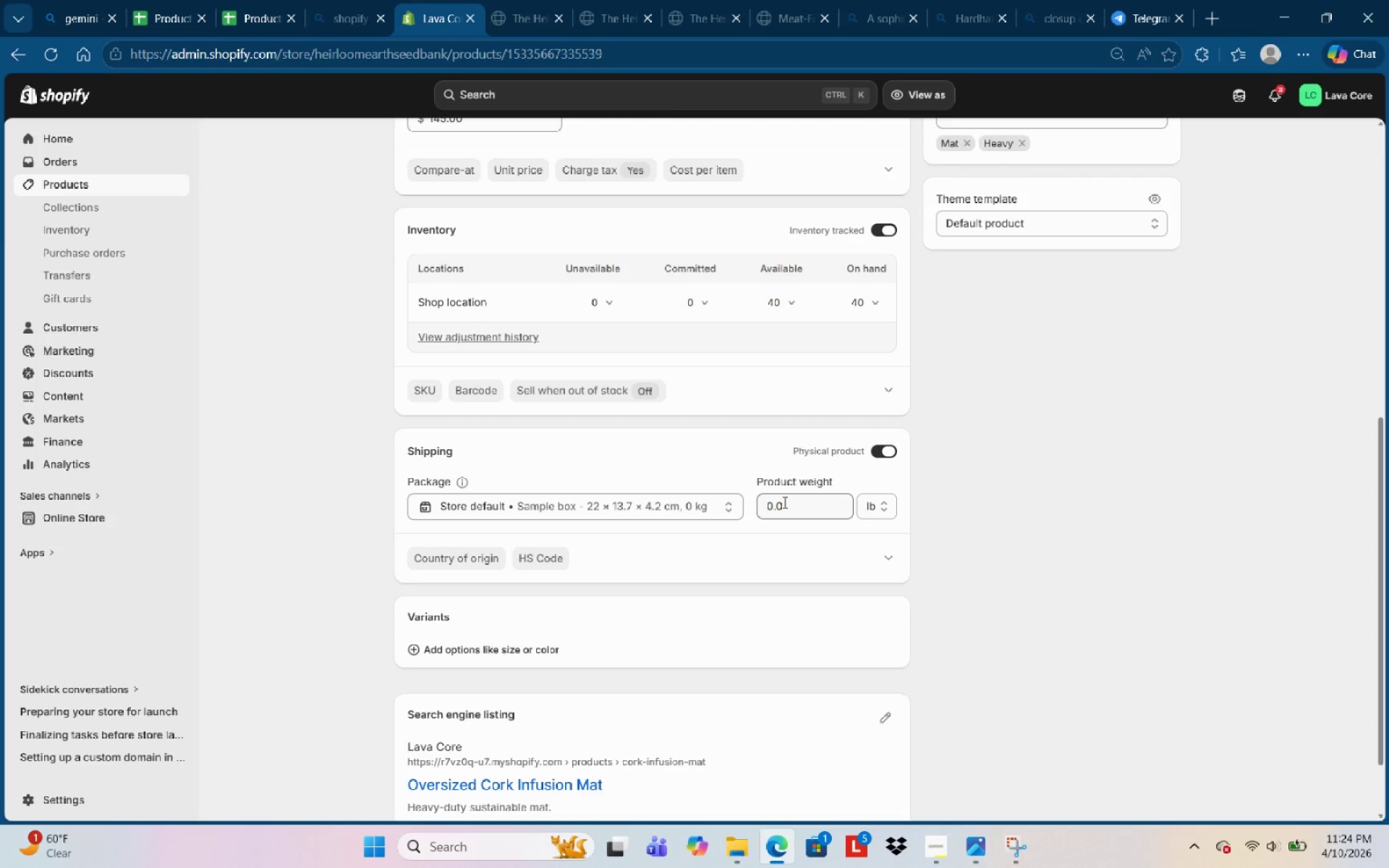 
left_click([783, 503])
 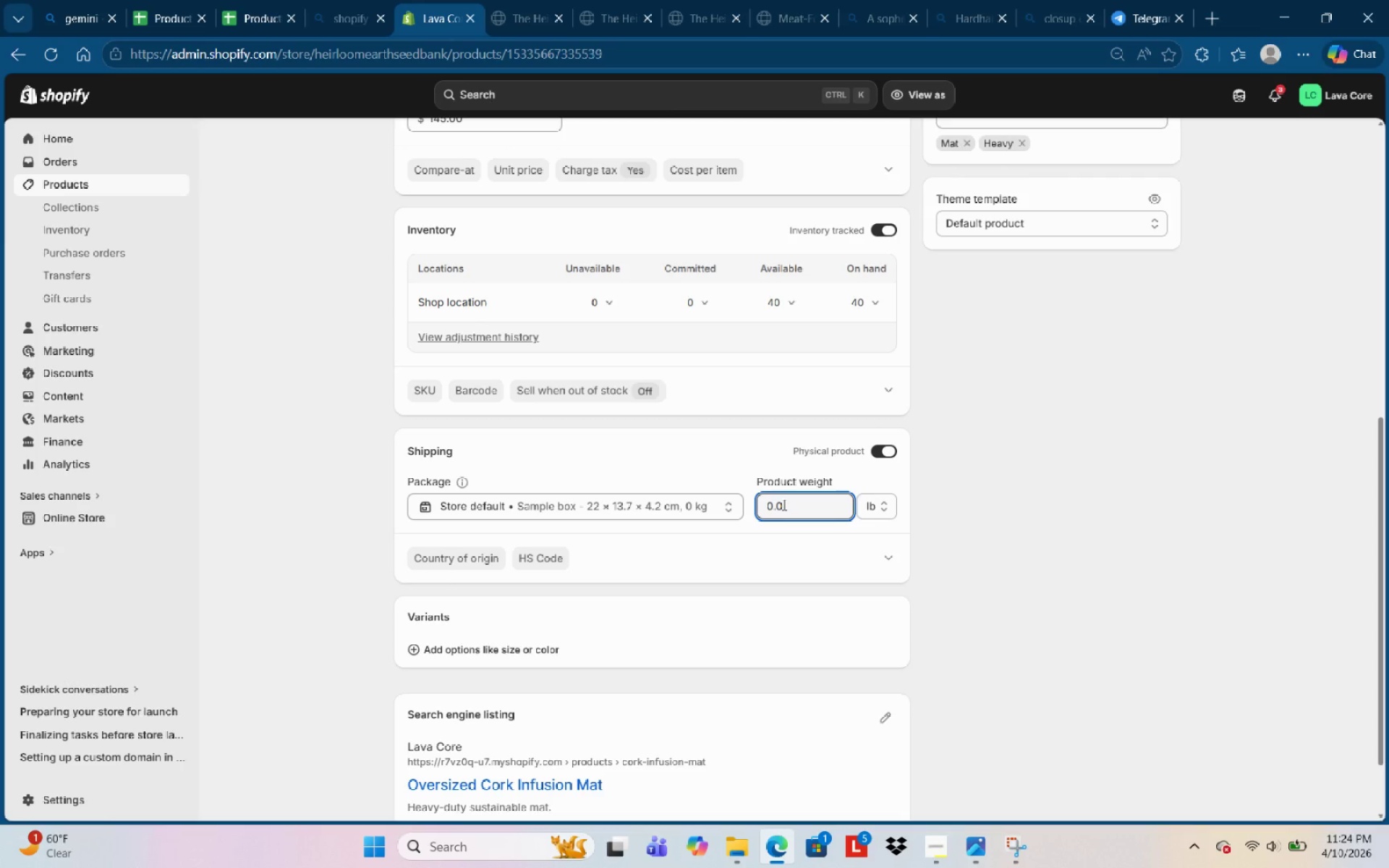 
scroll: coordinate [783, 504], scroll_direction: up, amount: 2.0
 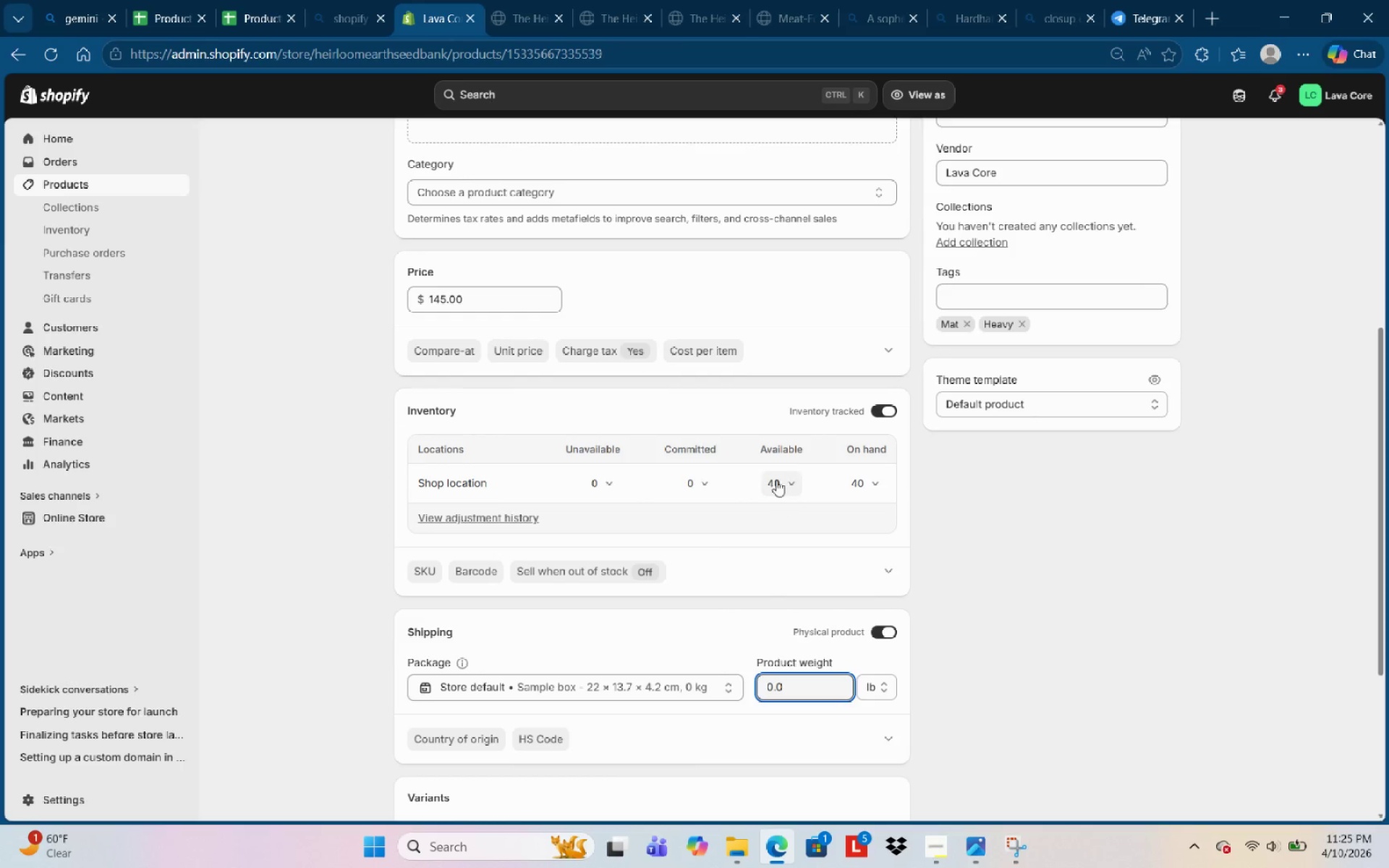 
key(Backspace)
 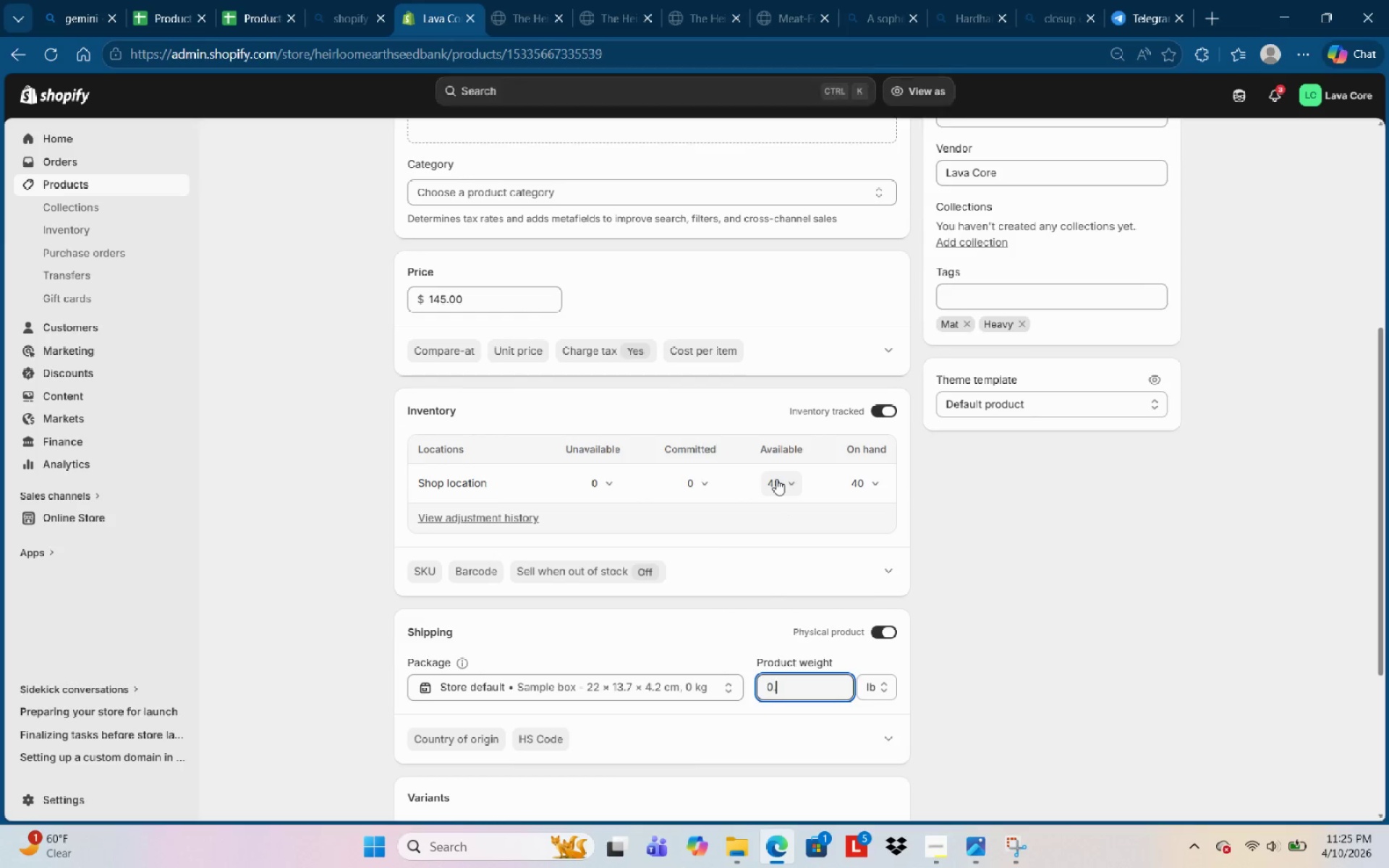 
key(Backspace)
 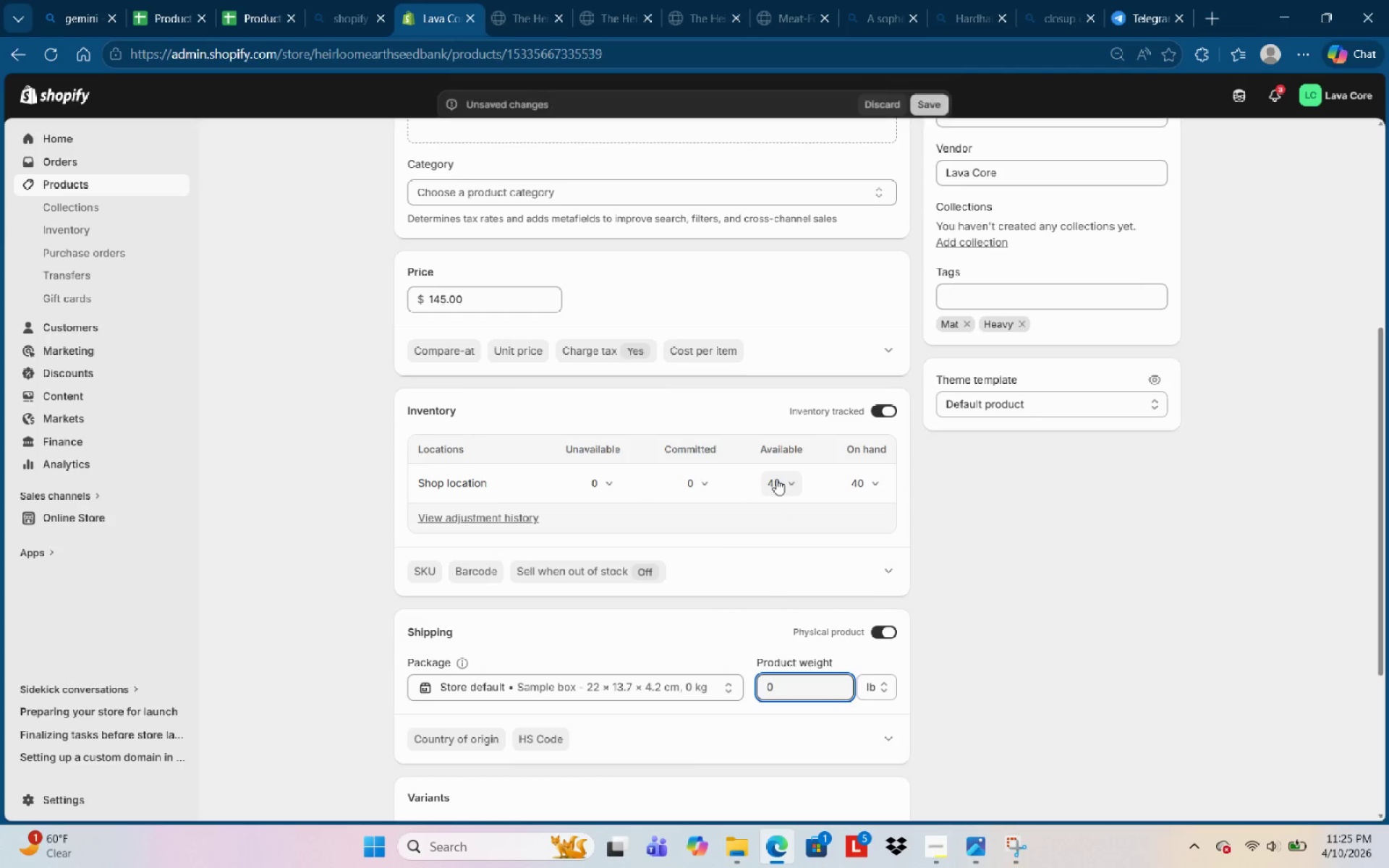 
key(Backspace)
 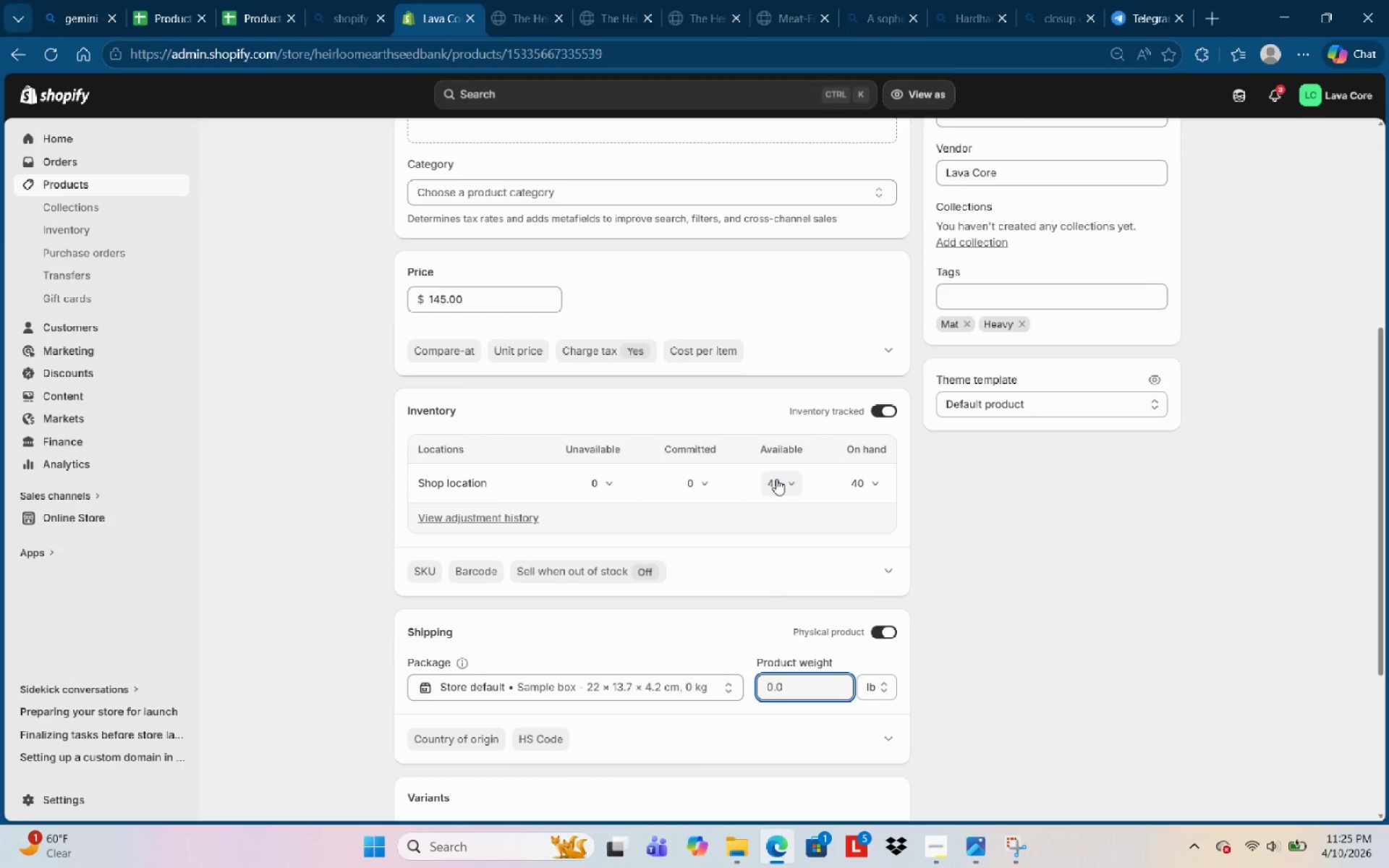 
key(Backspace)
 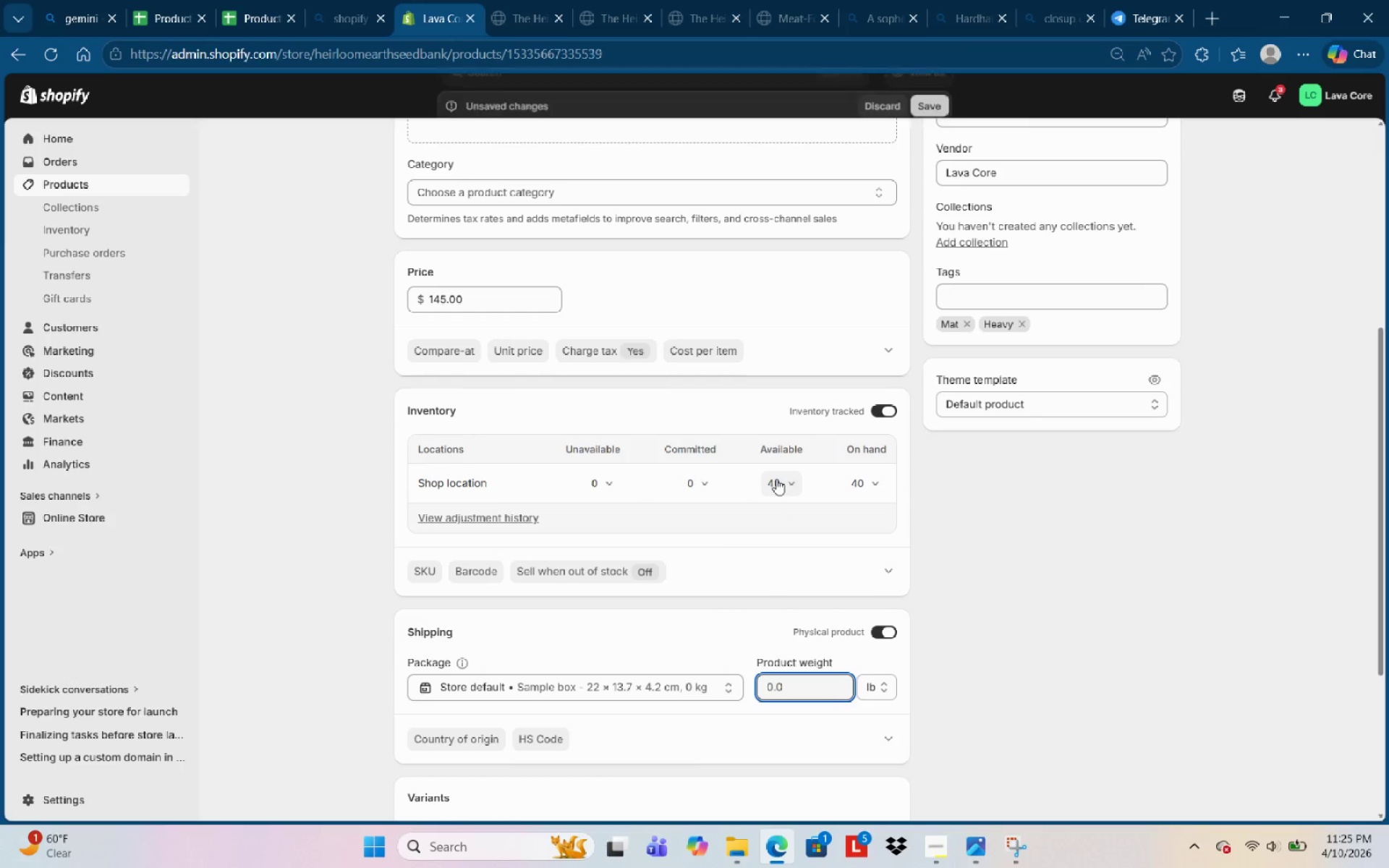 
key(Backspace)
 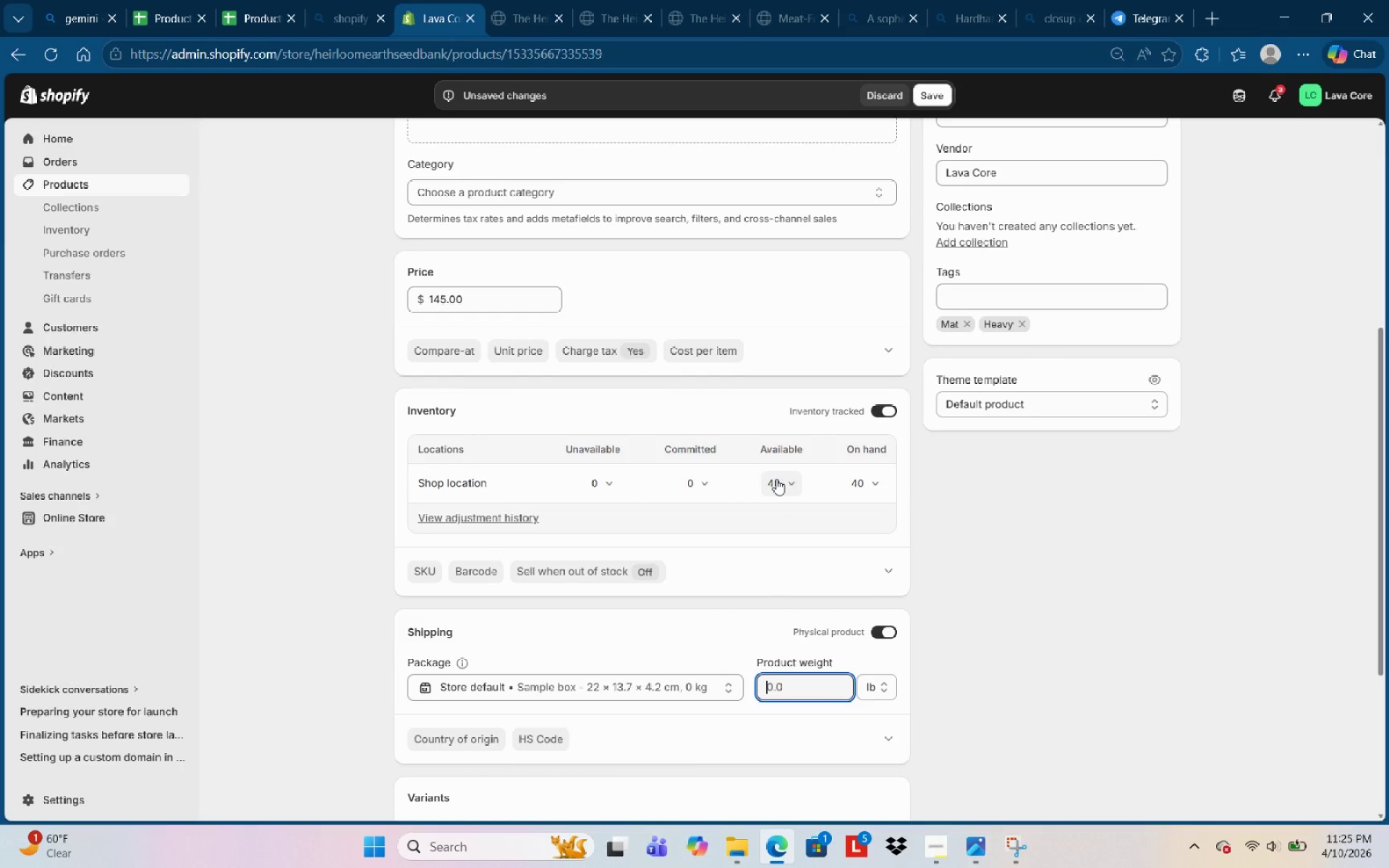 
key(Numpad1)
 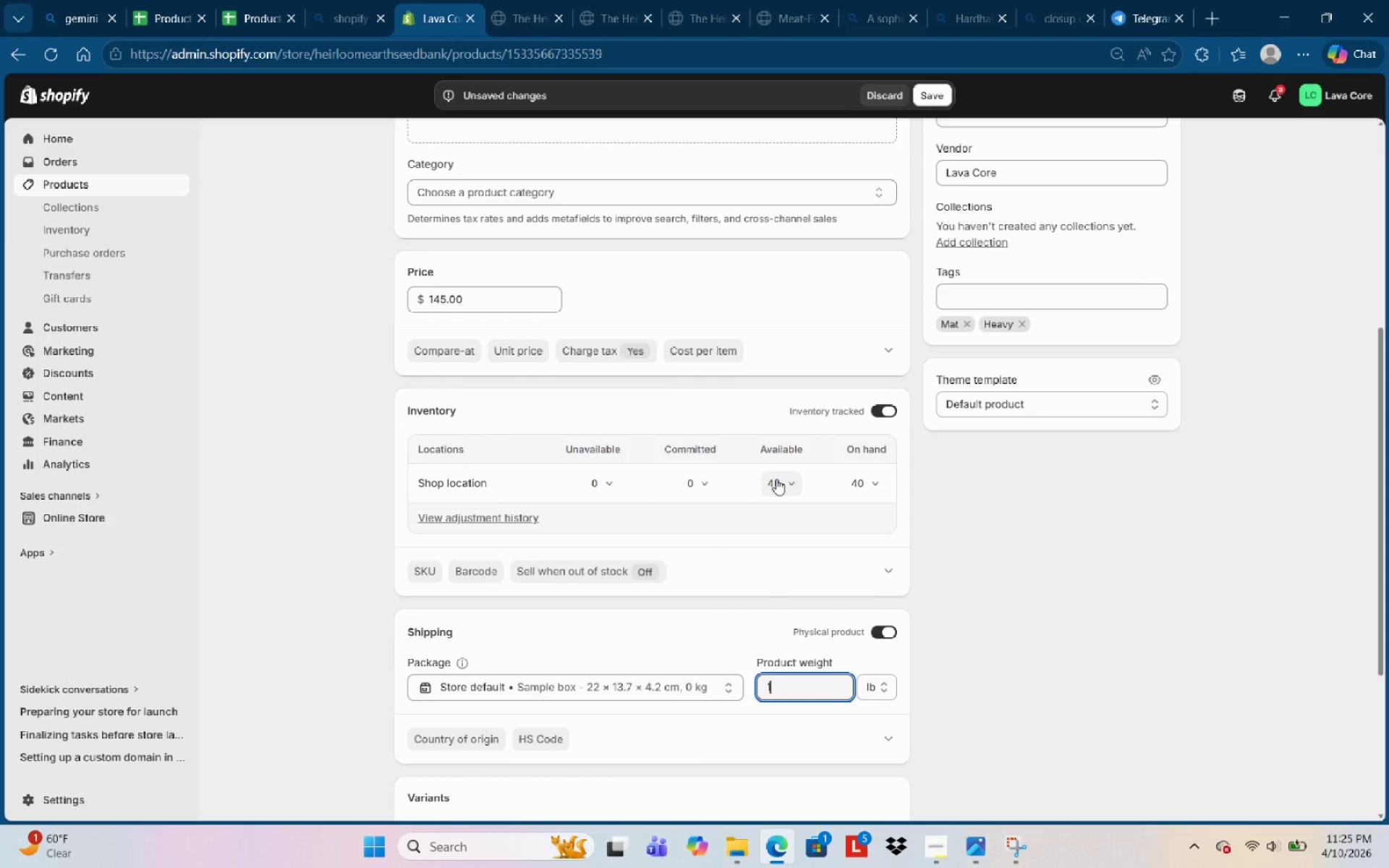 
key(Numpad2)
 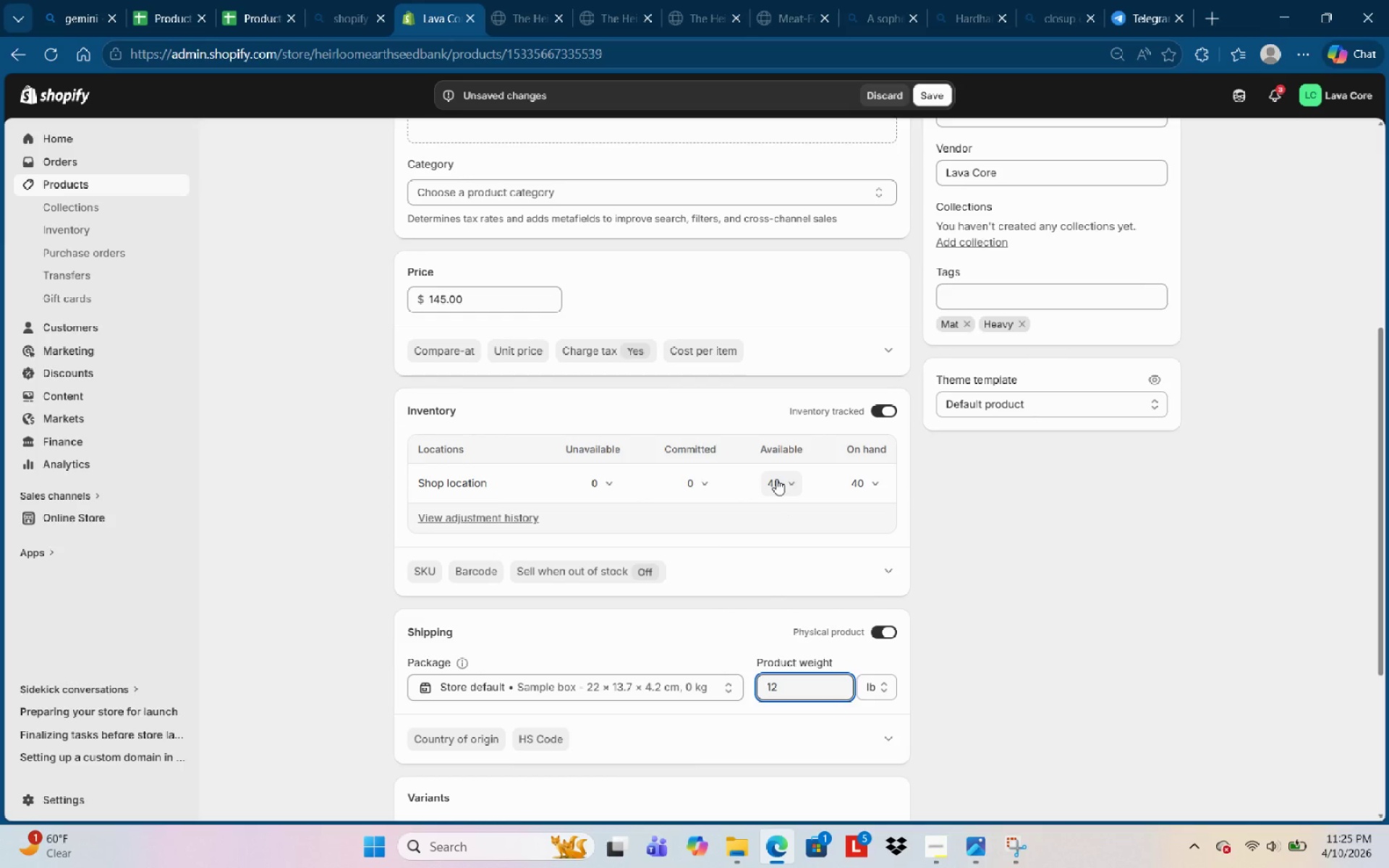 
key(NumpadDecimal)
 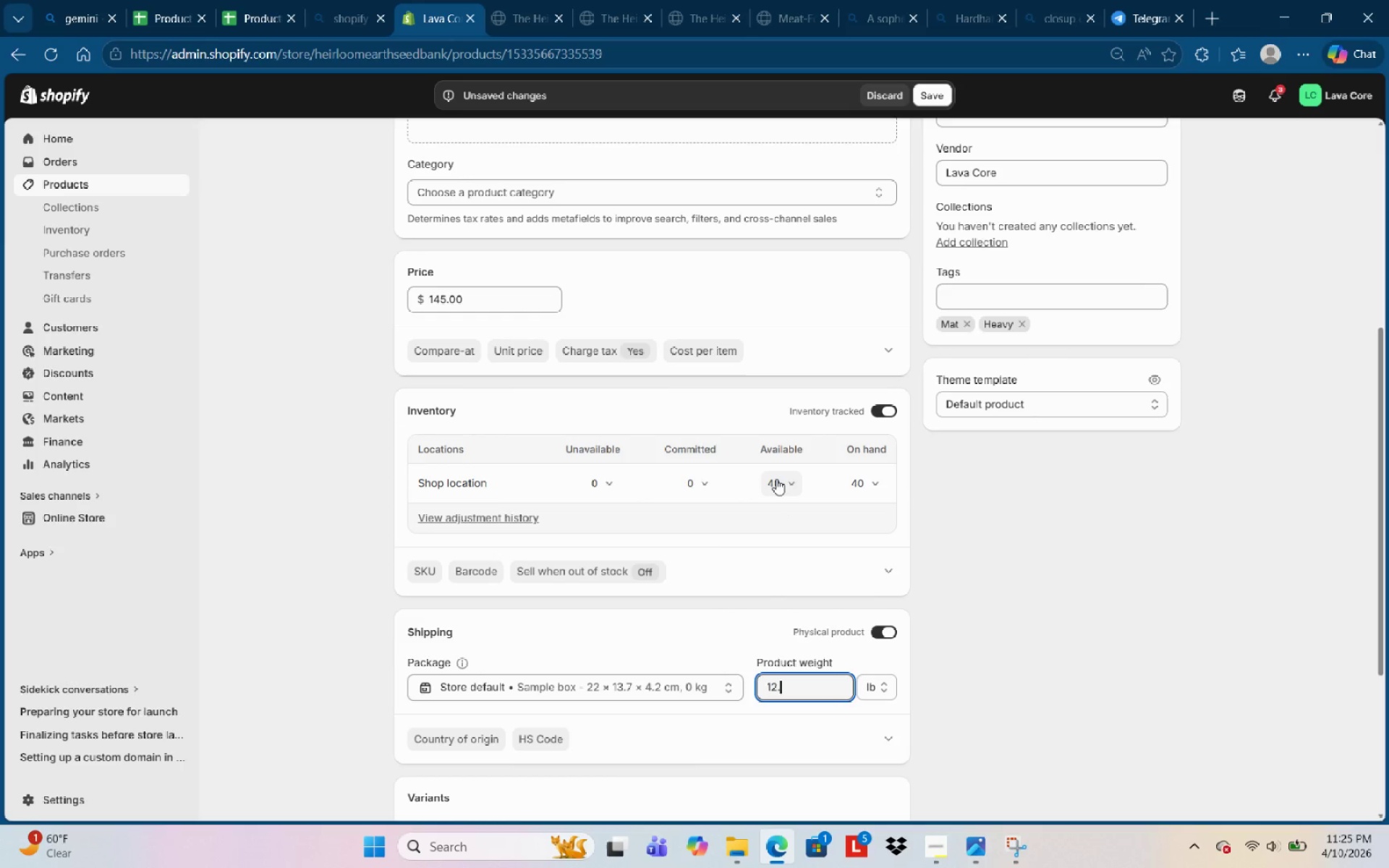 
key(Numpad0)
 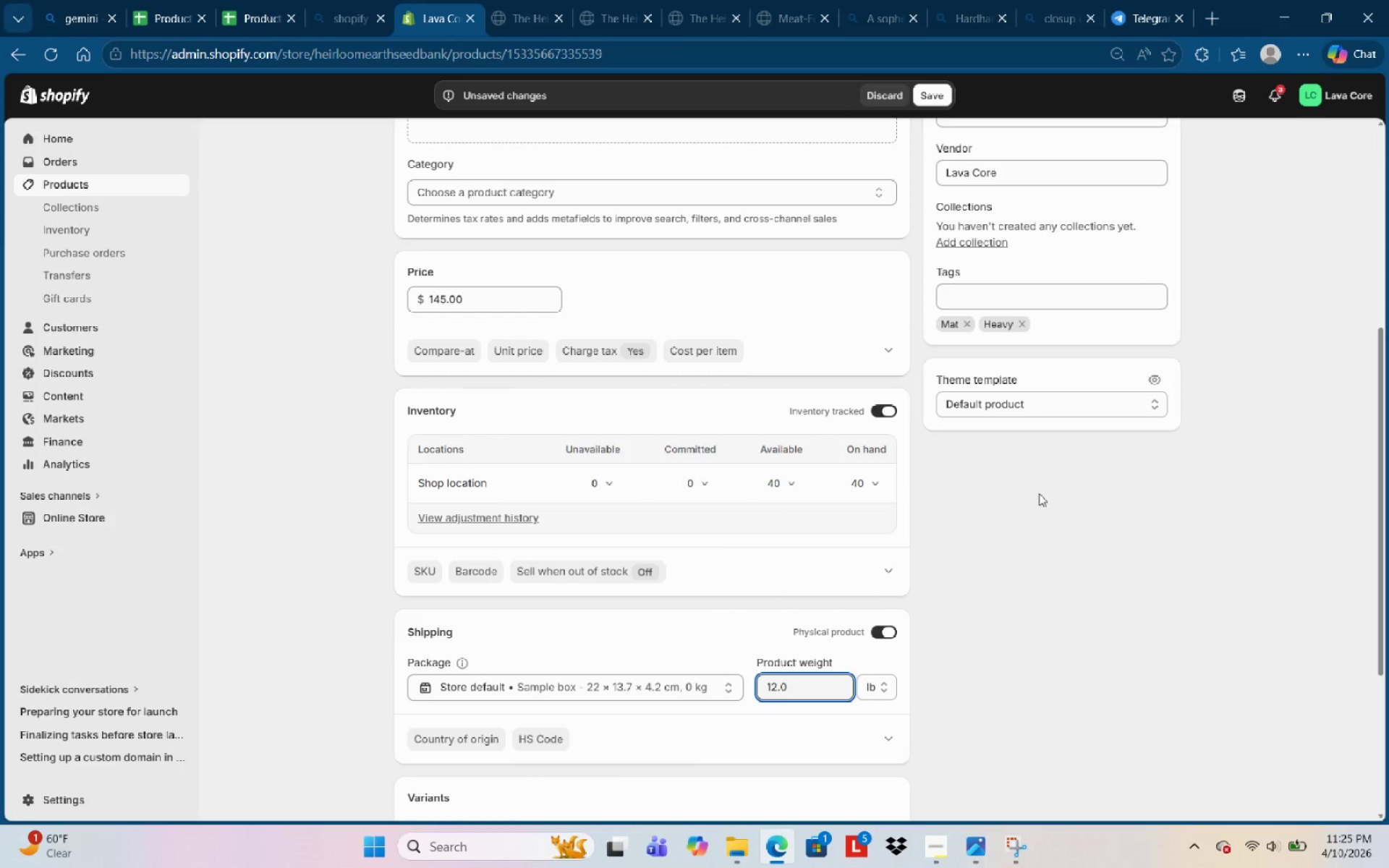 
left_click([1043, 502])
 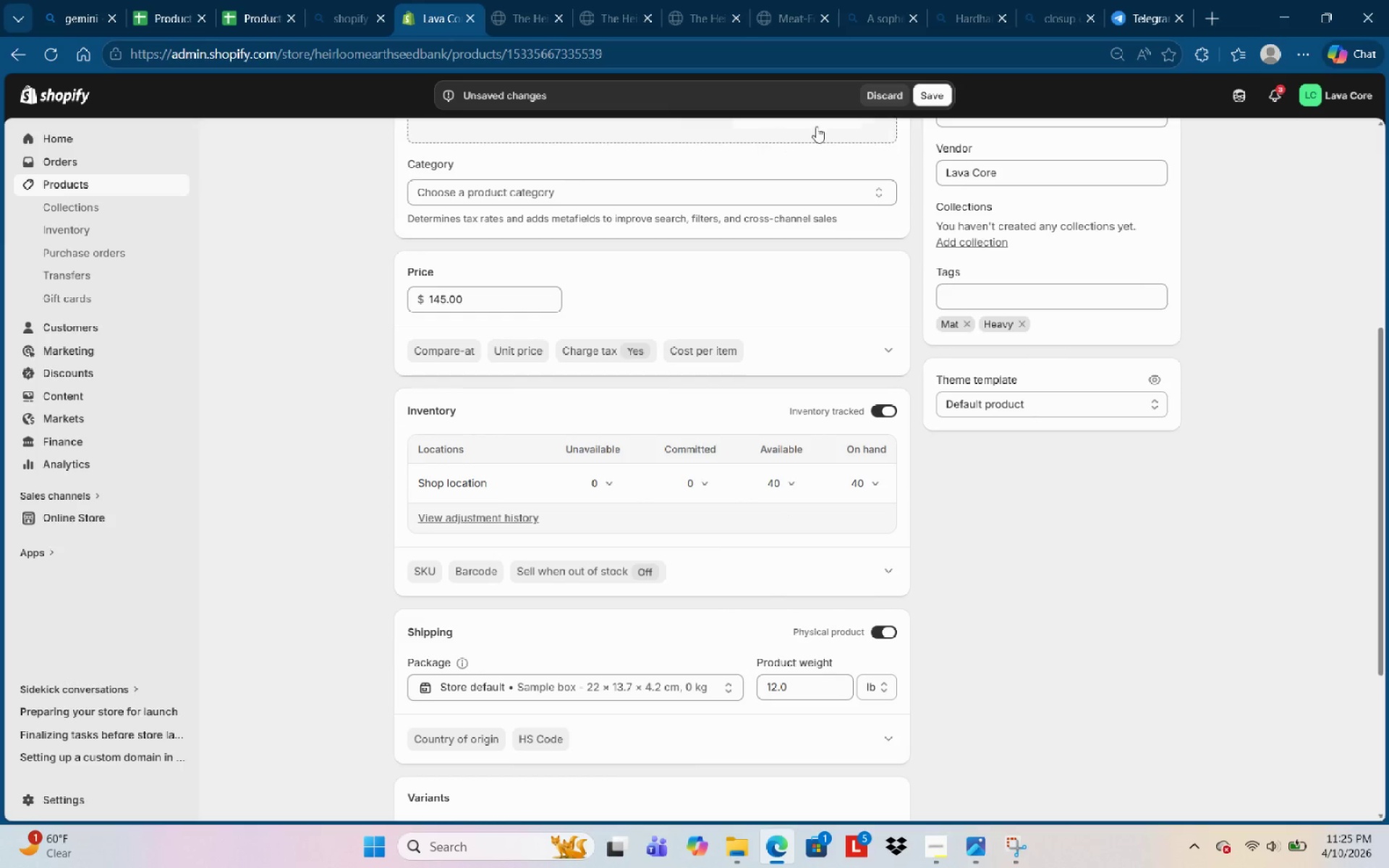 
left_click([923, 97])
 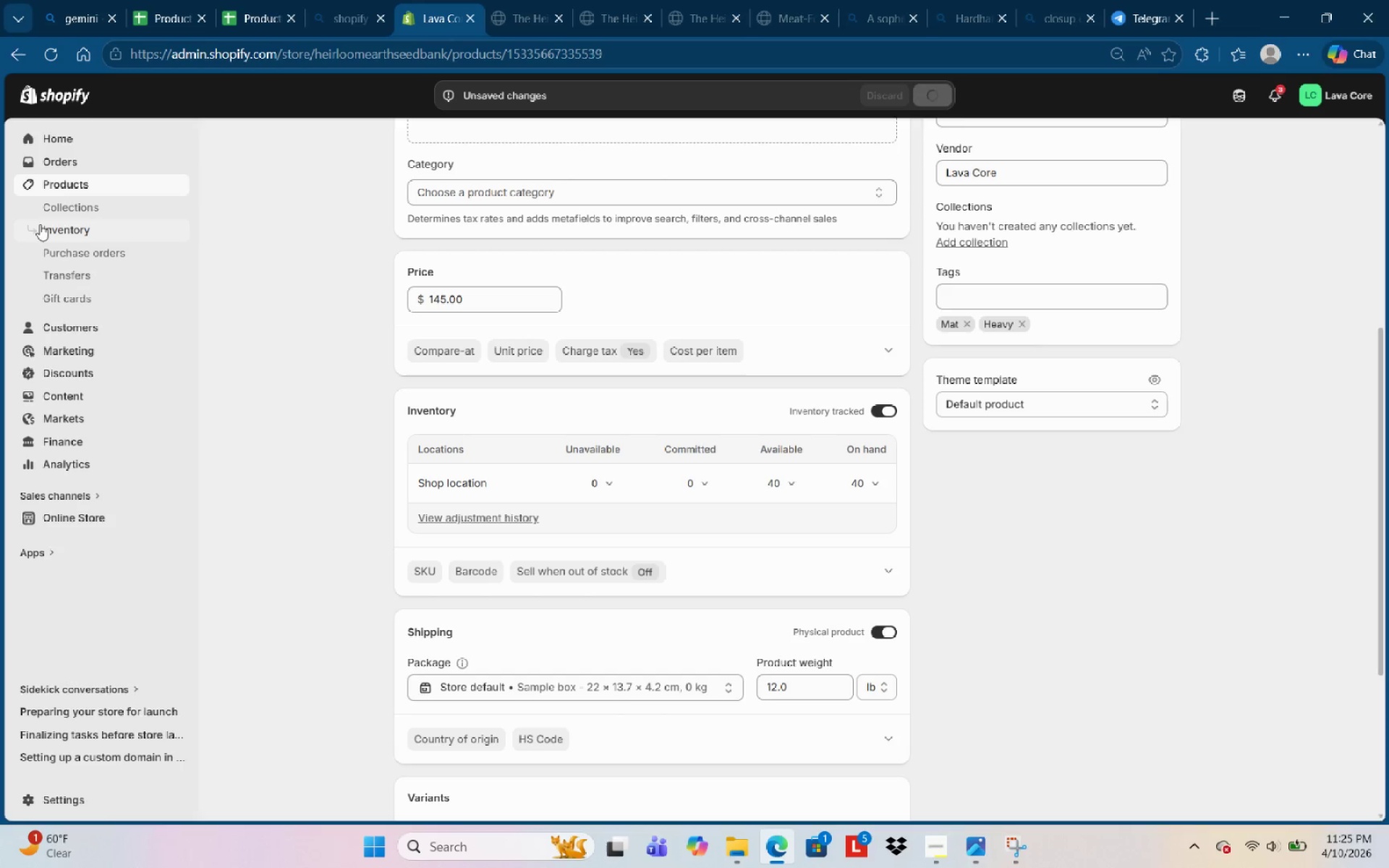 
left_click([75, 189])
 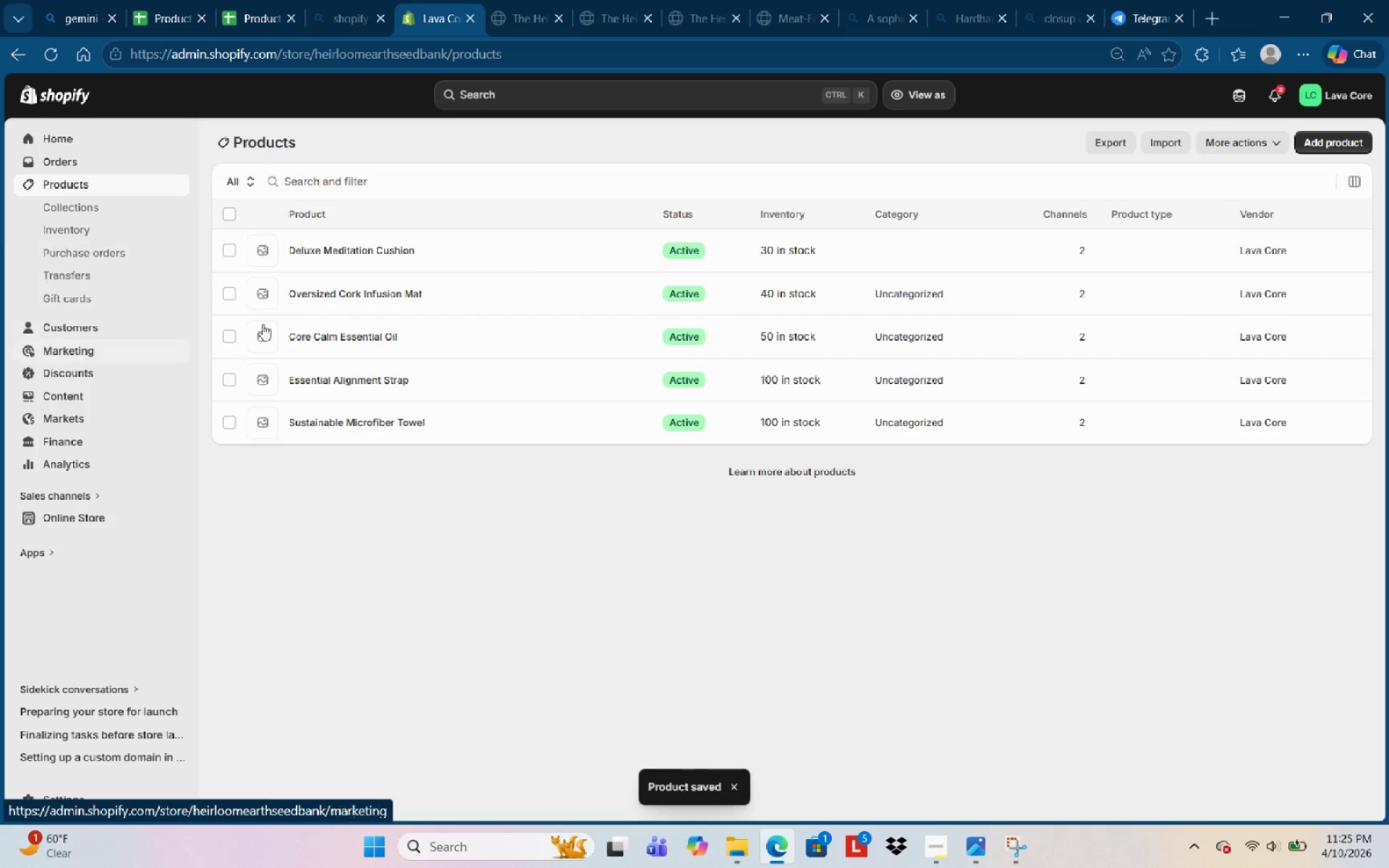 
left_click([397, 253])
 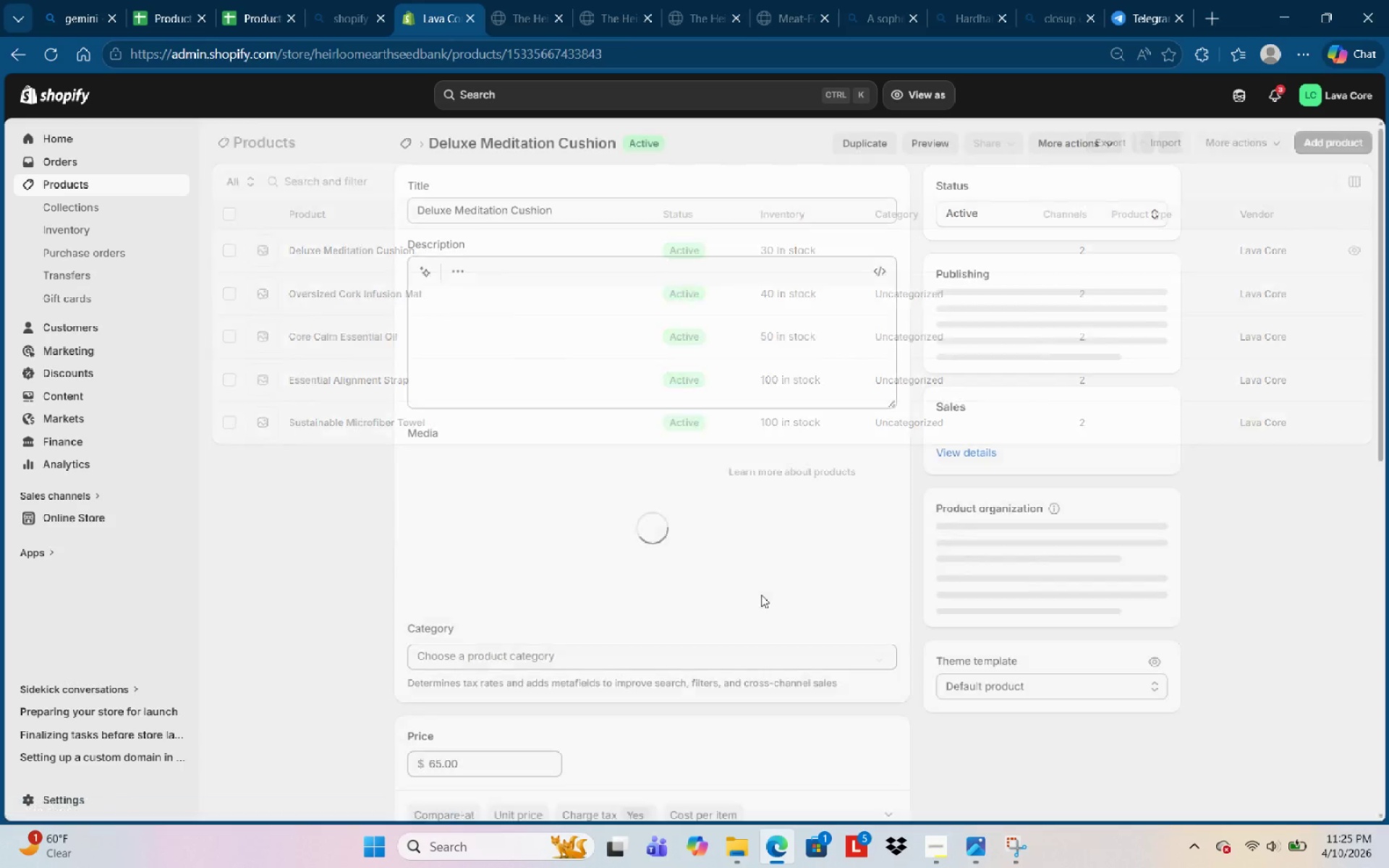 
scroll: coordinate [850, 678], scroll_direction: down, amount: 7.0
 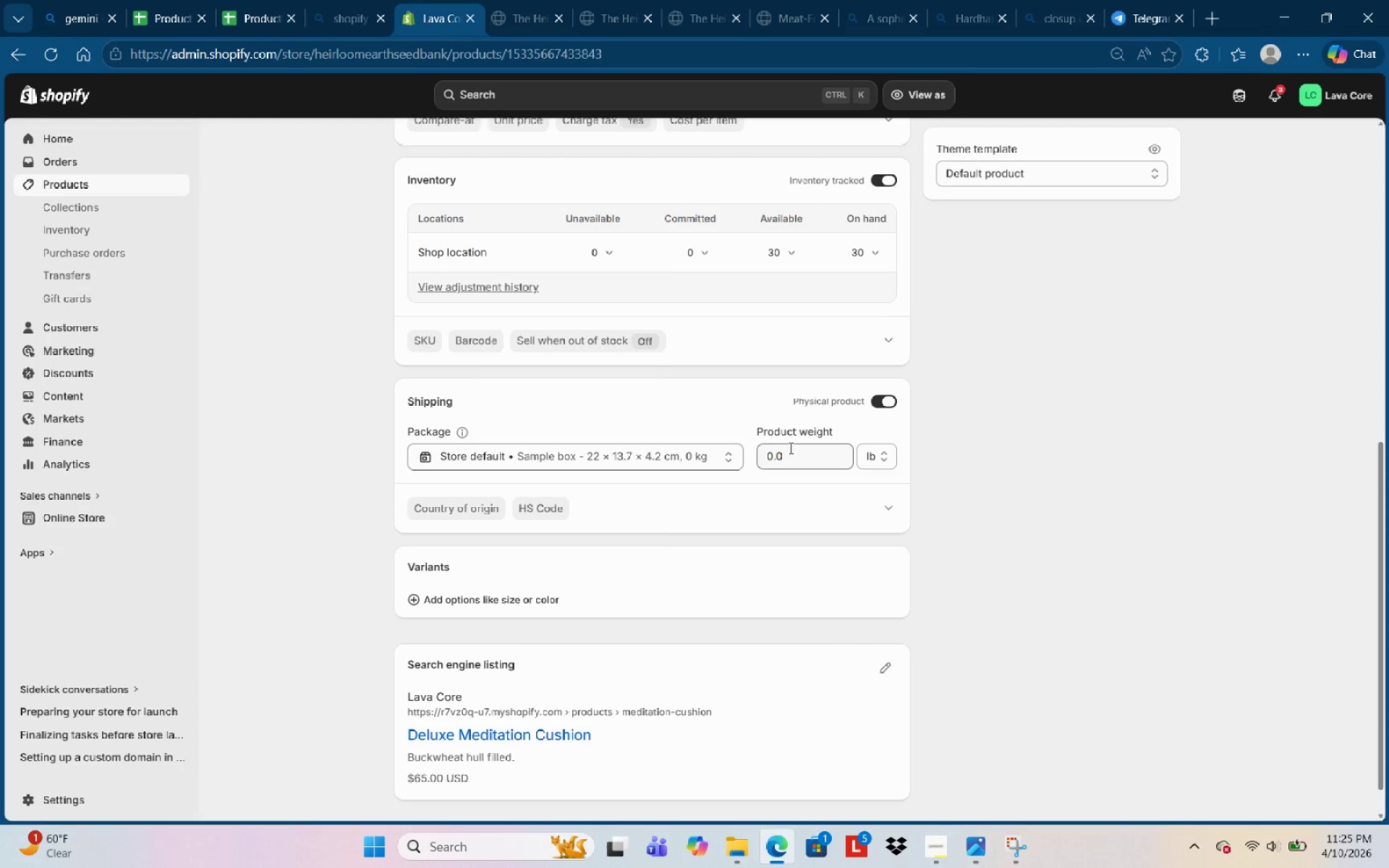 
left_click([788, 451])
 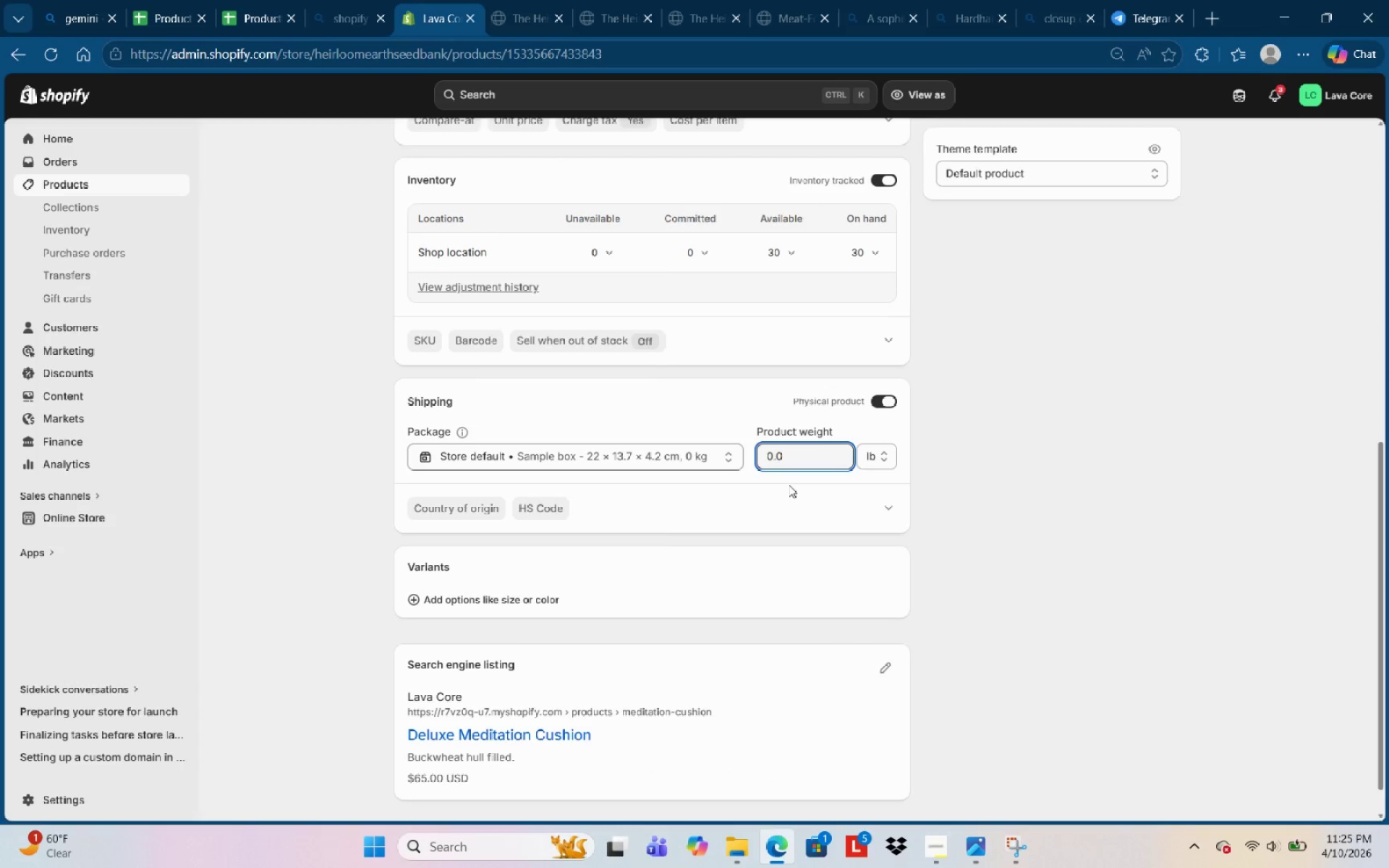 
key(Backspace)
 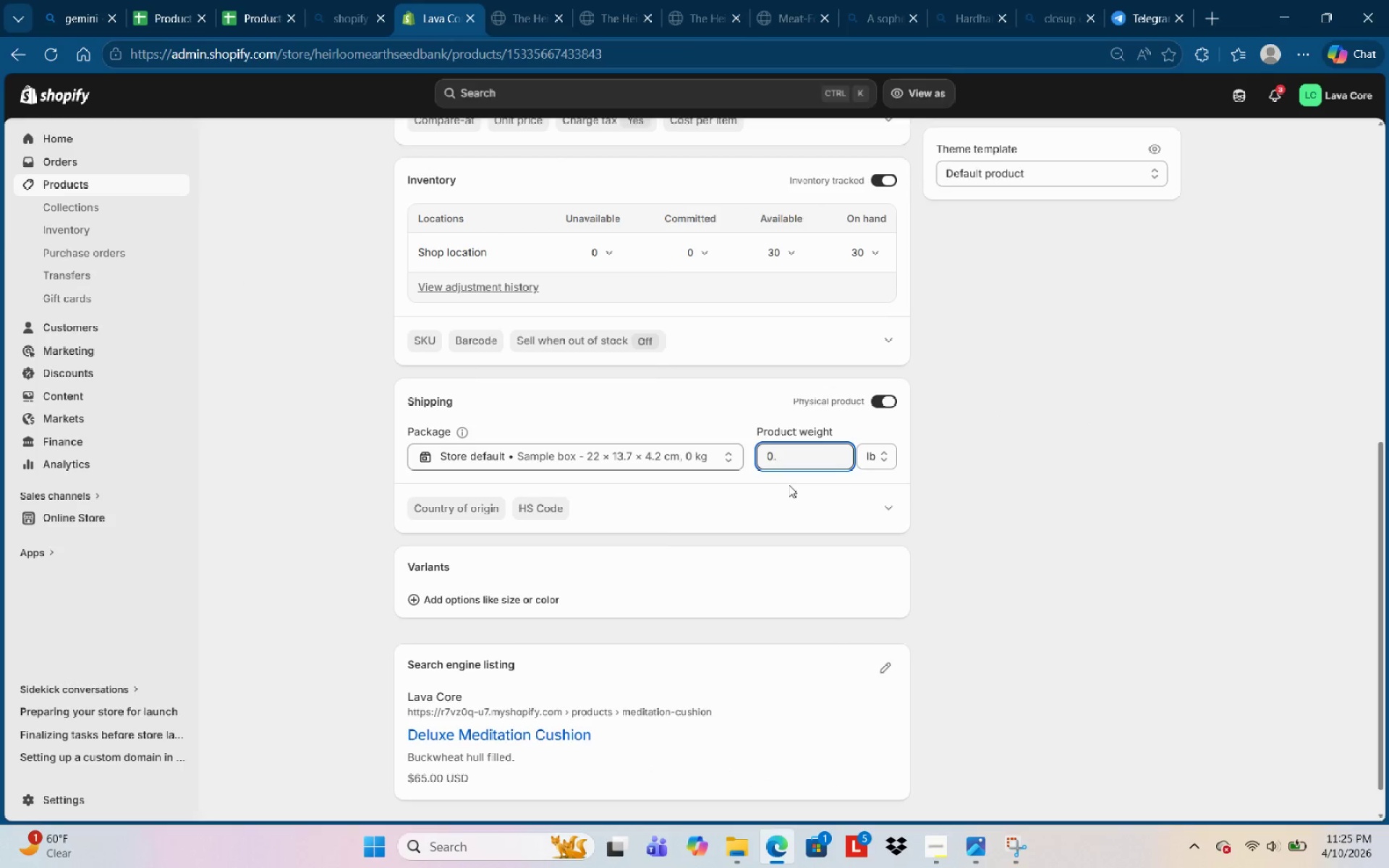 
key(Backspace)
 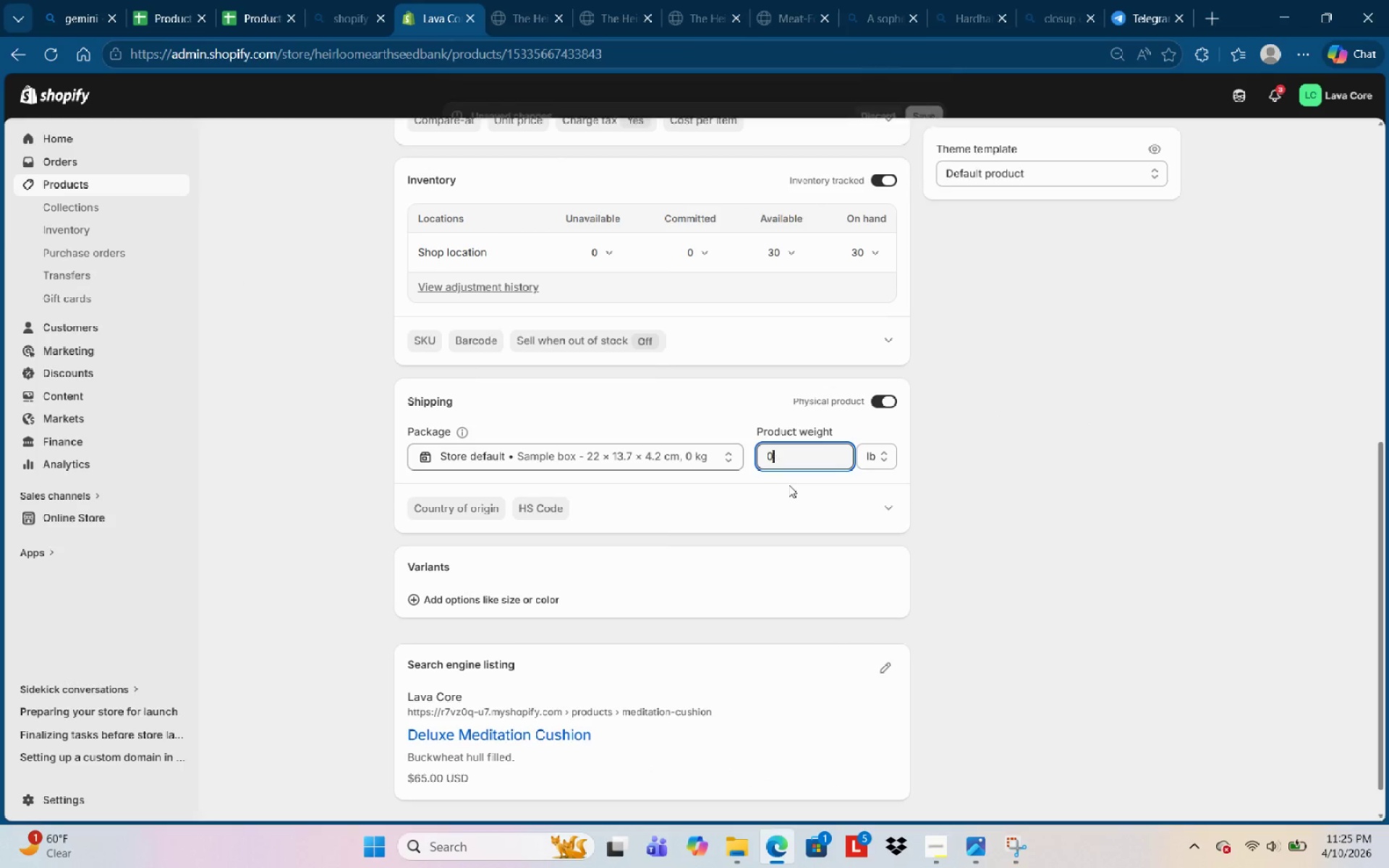 
key(Backspace)
 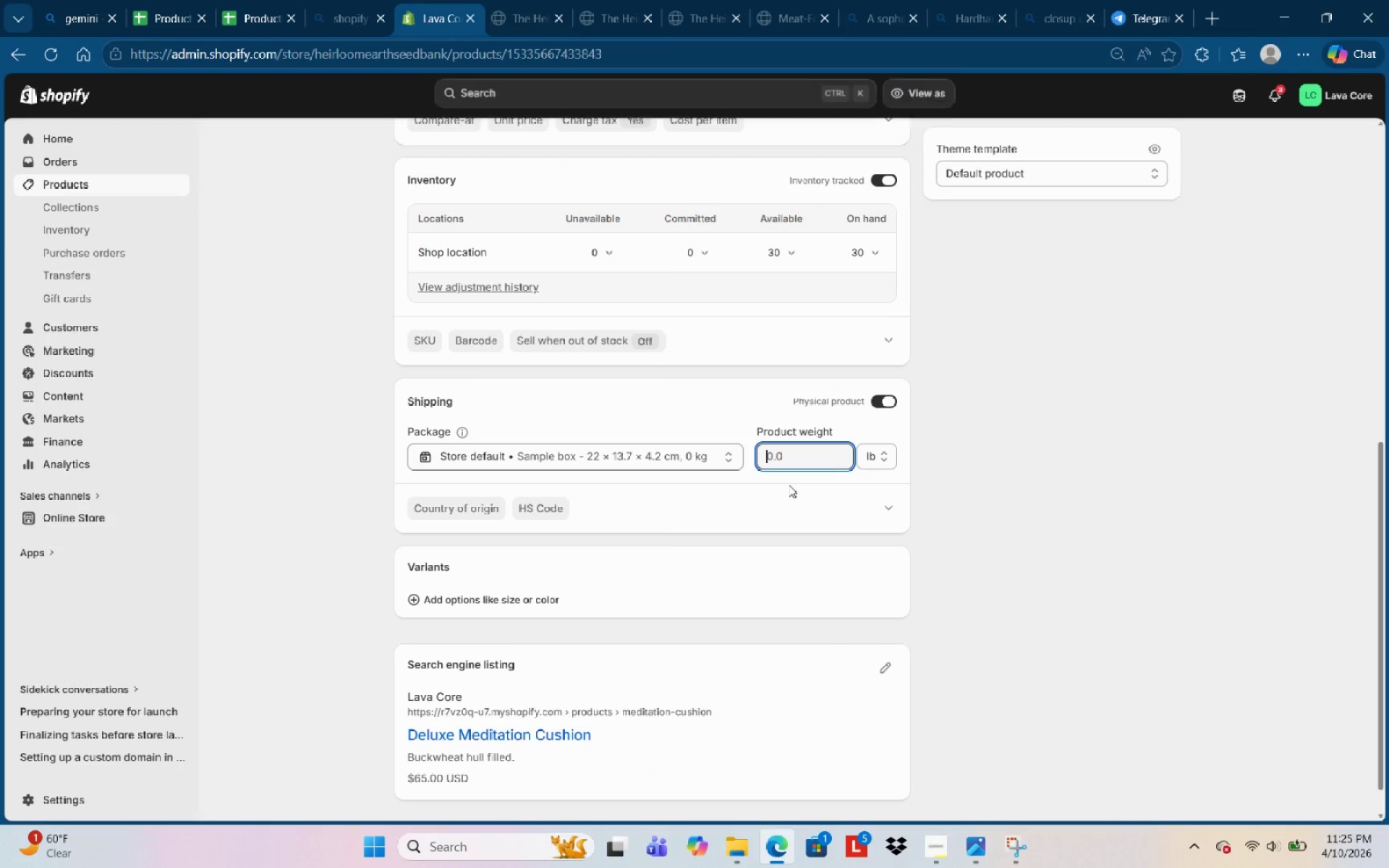 
key(Backspace)
 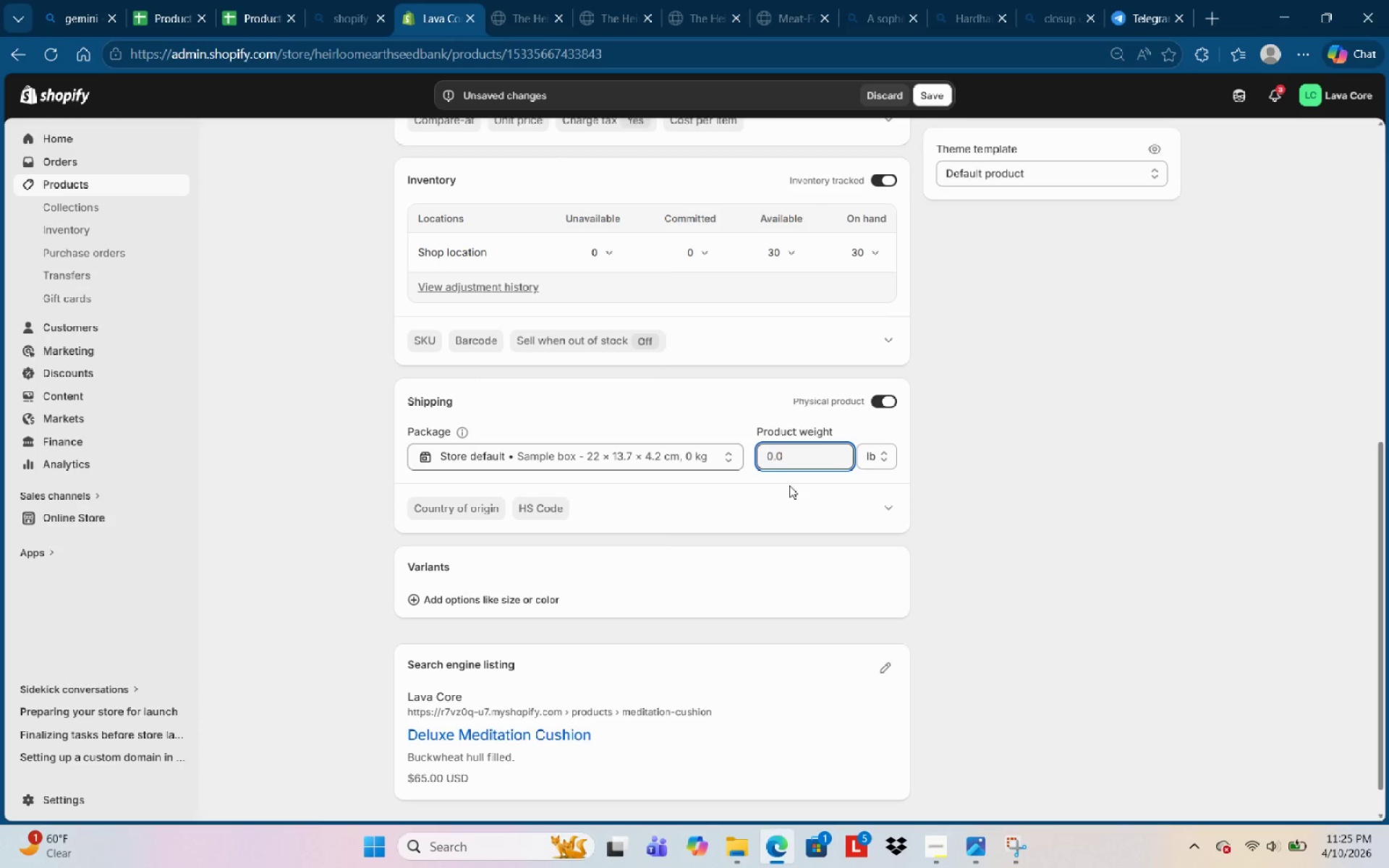 
key(Numpad6)
 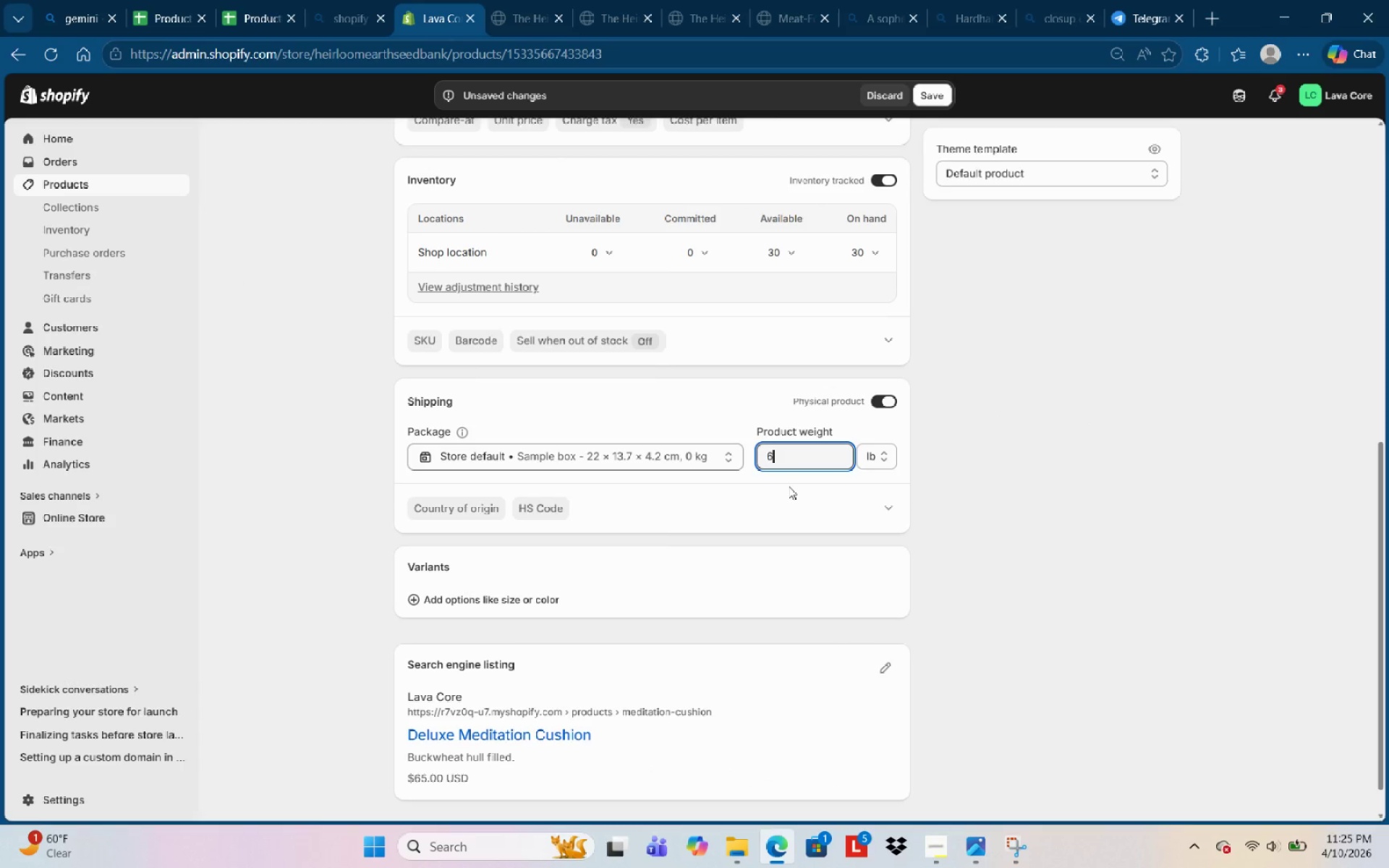 
key(NumpadDecimal)
 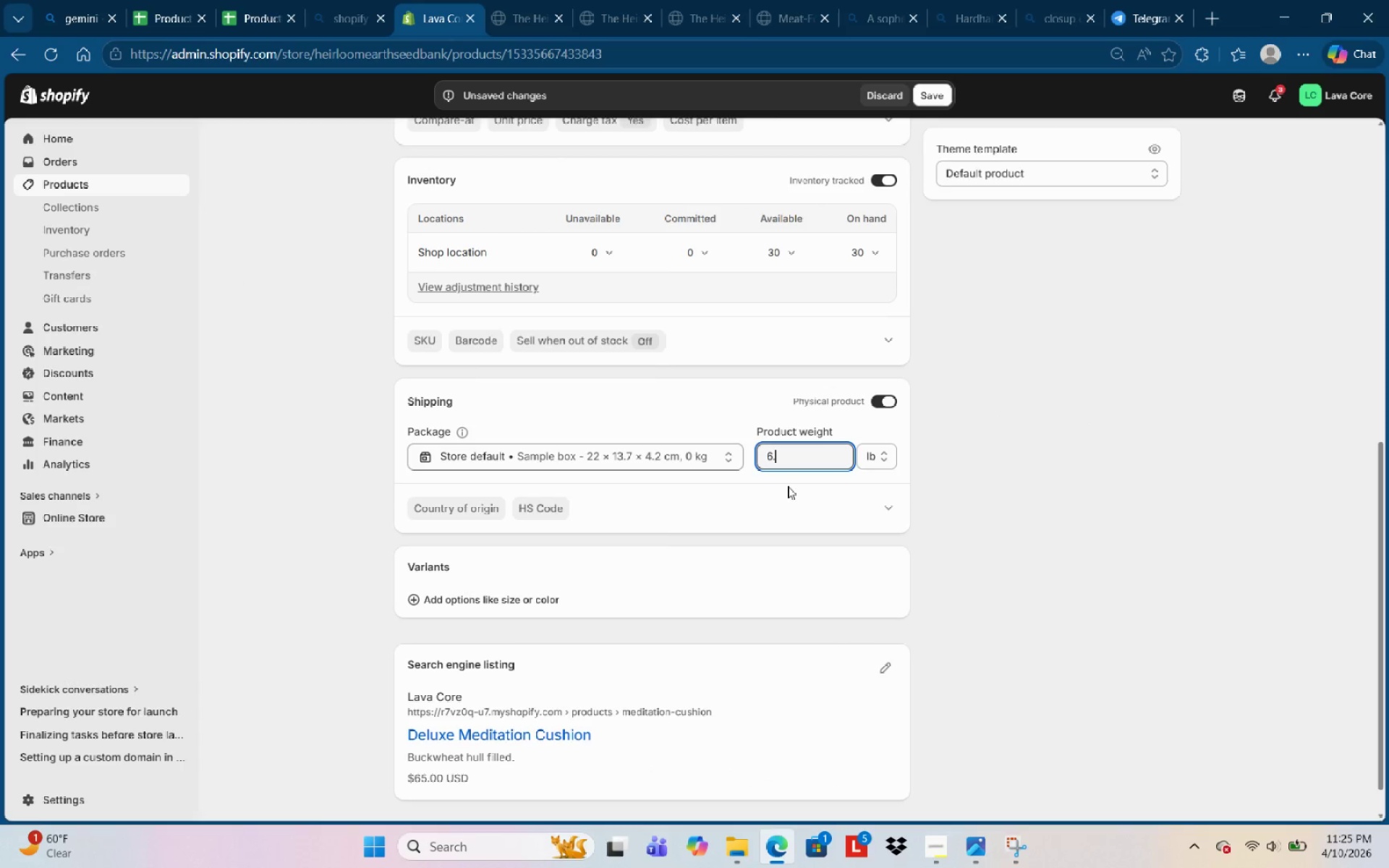 
key(Numpad5)
 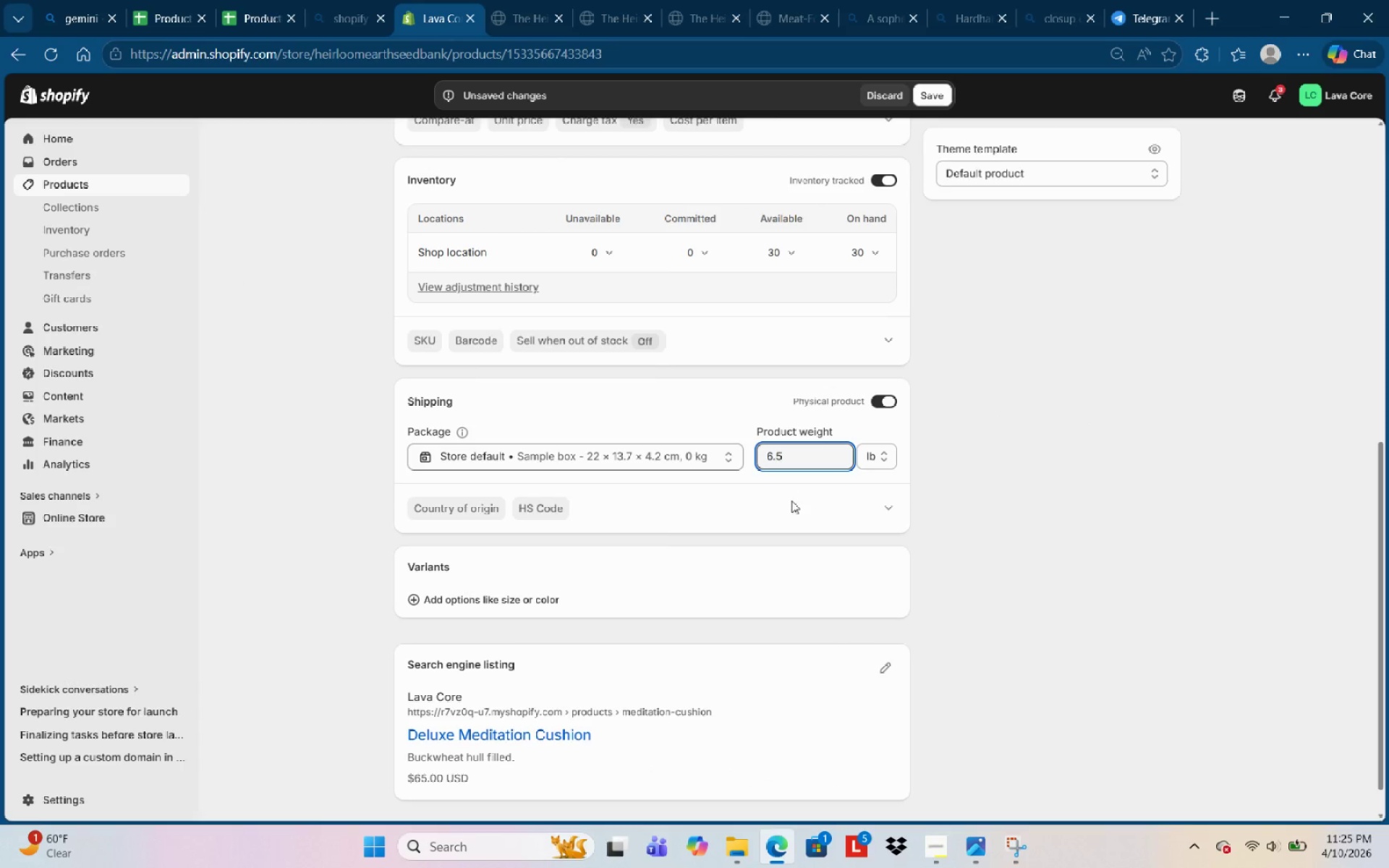 
left_click([791, 506])
 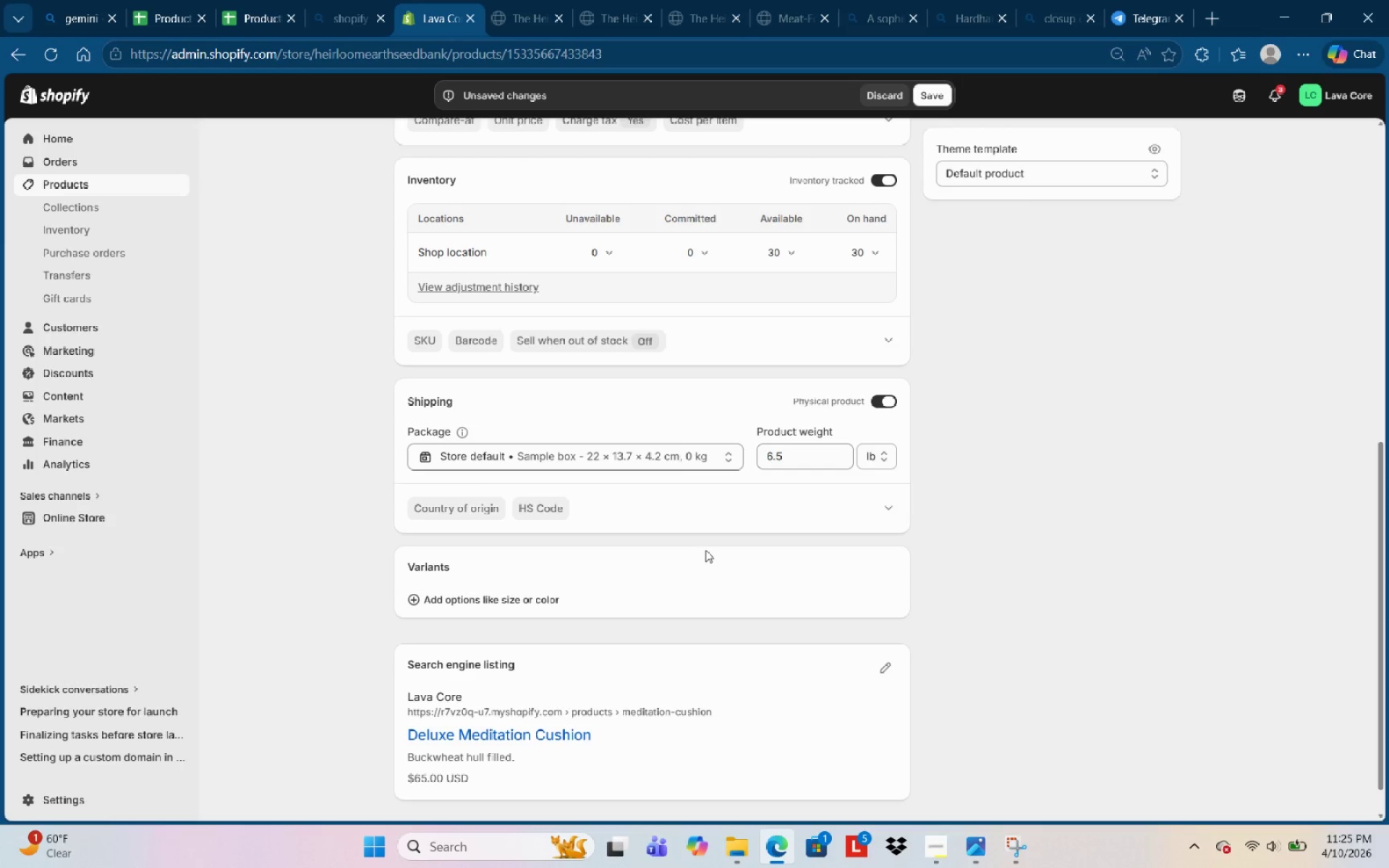 
scroll: coordinate [705, 548], scroll_direction: down, amount: 2.0
 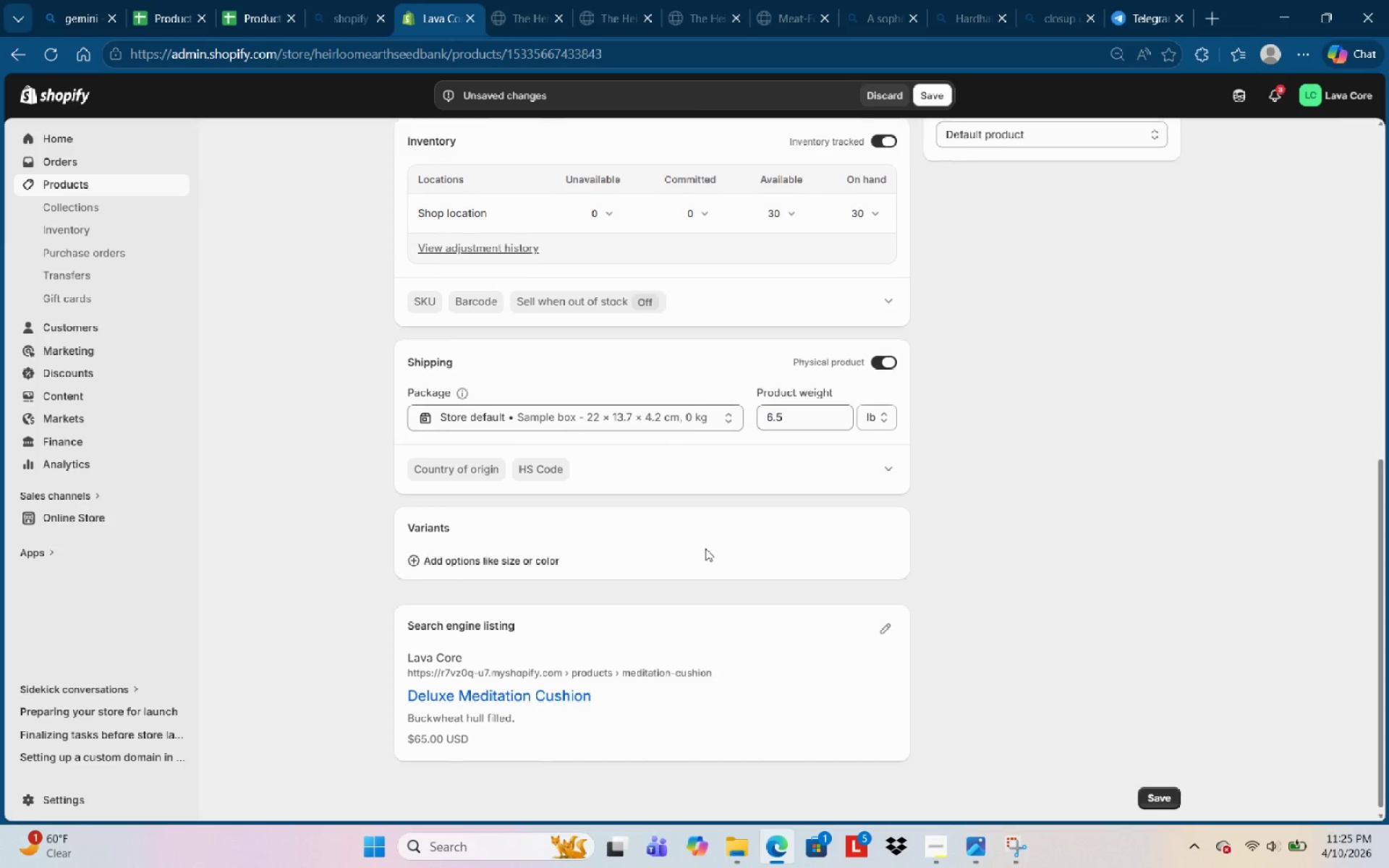 
scroll: coordinate [710, 540], scroll_direction: up, amount: 16.0
 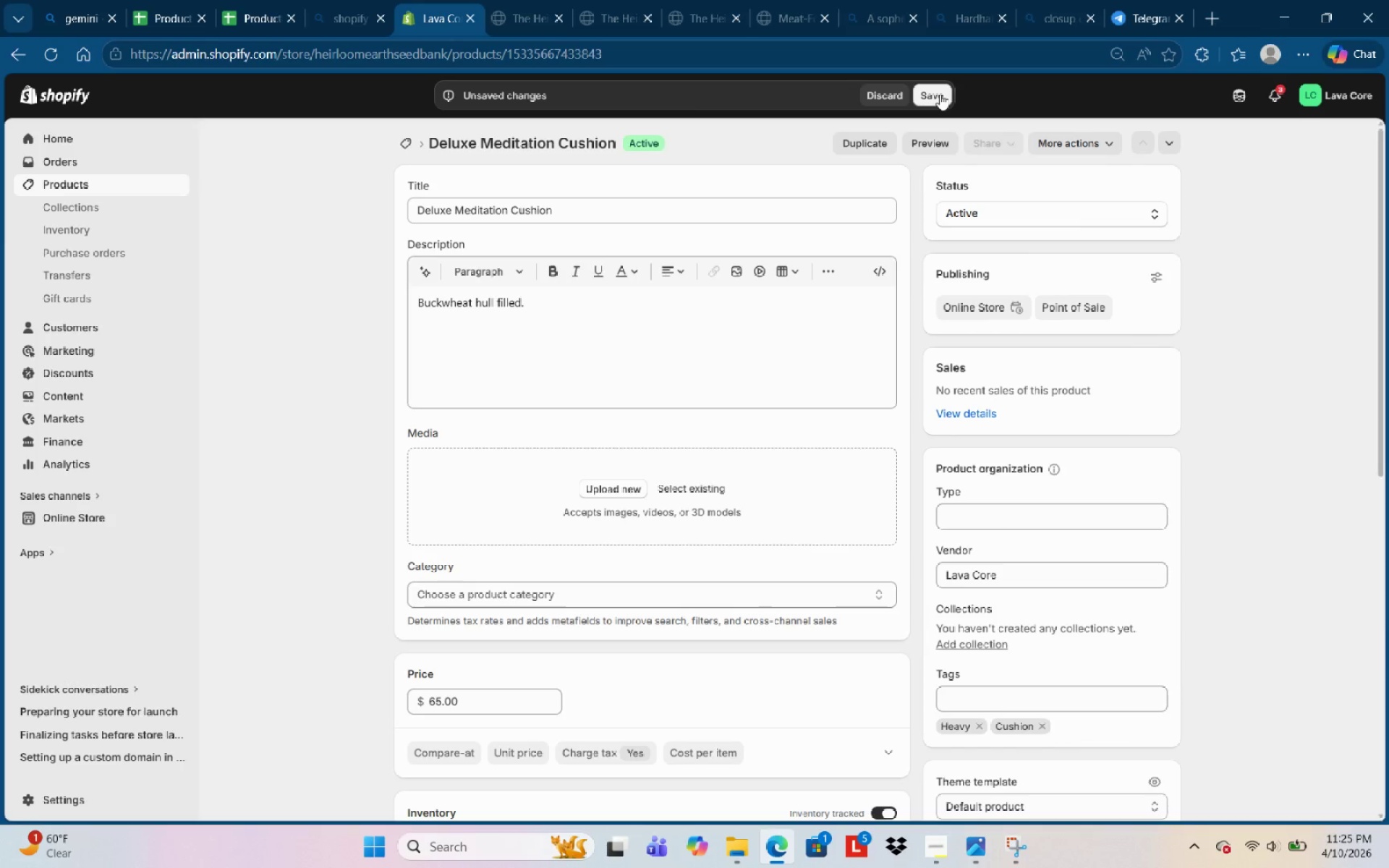 
left_click([940, 94])
 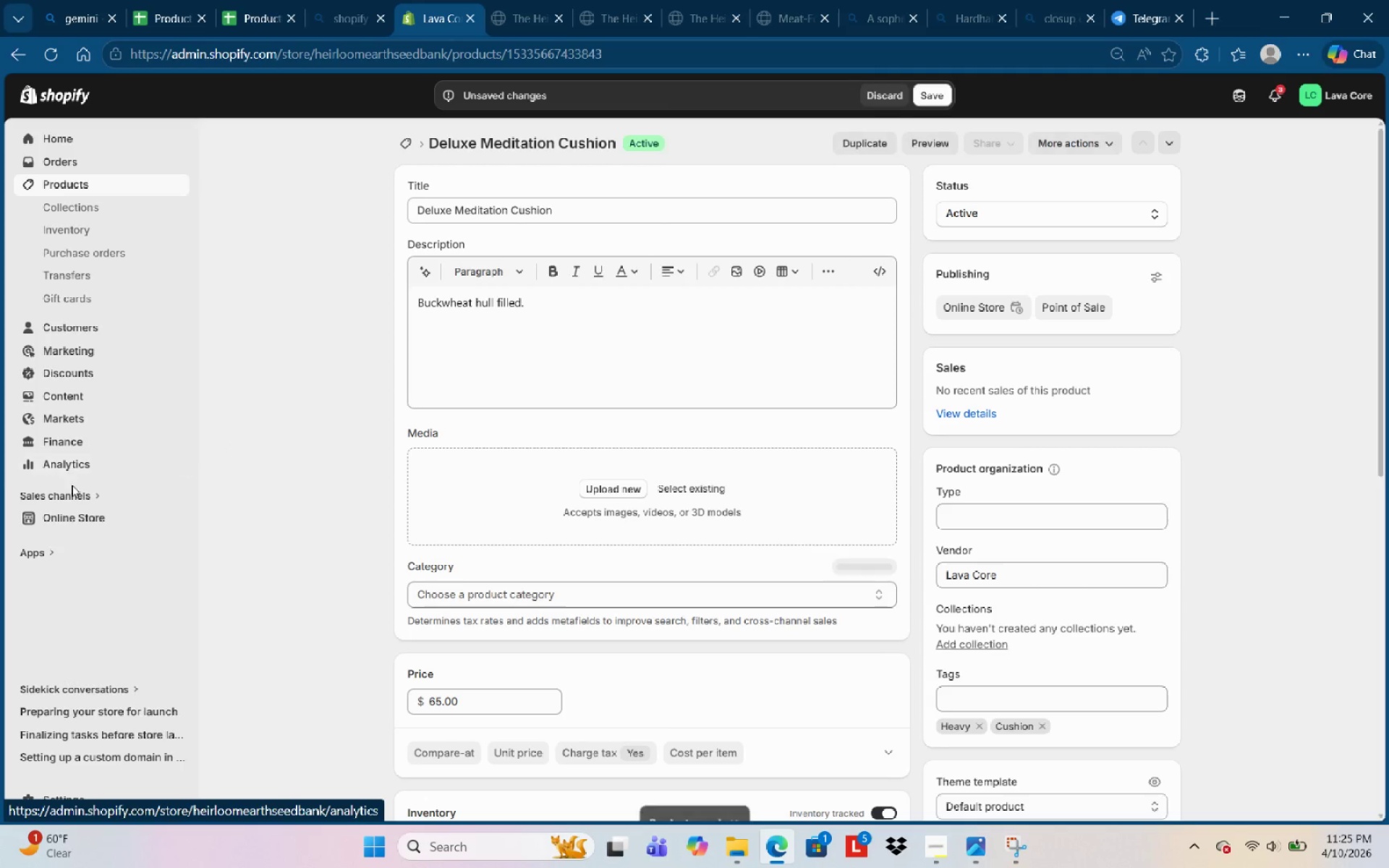 
scroll: coordinate [72, 574], scroll_direction: down, amount: 1.0
 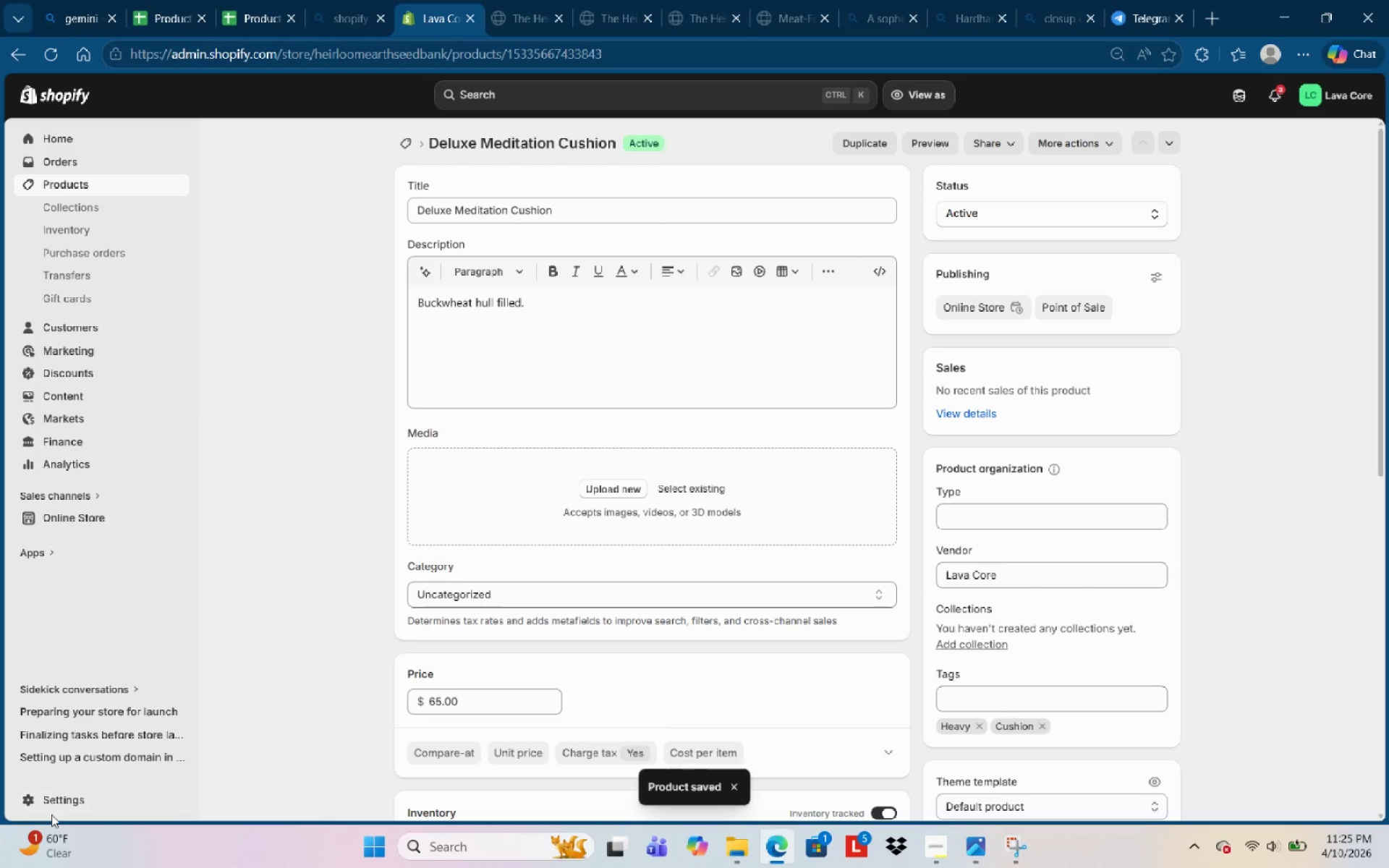 
left_click([57, 799])
 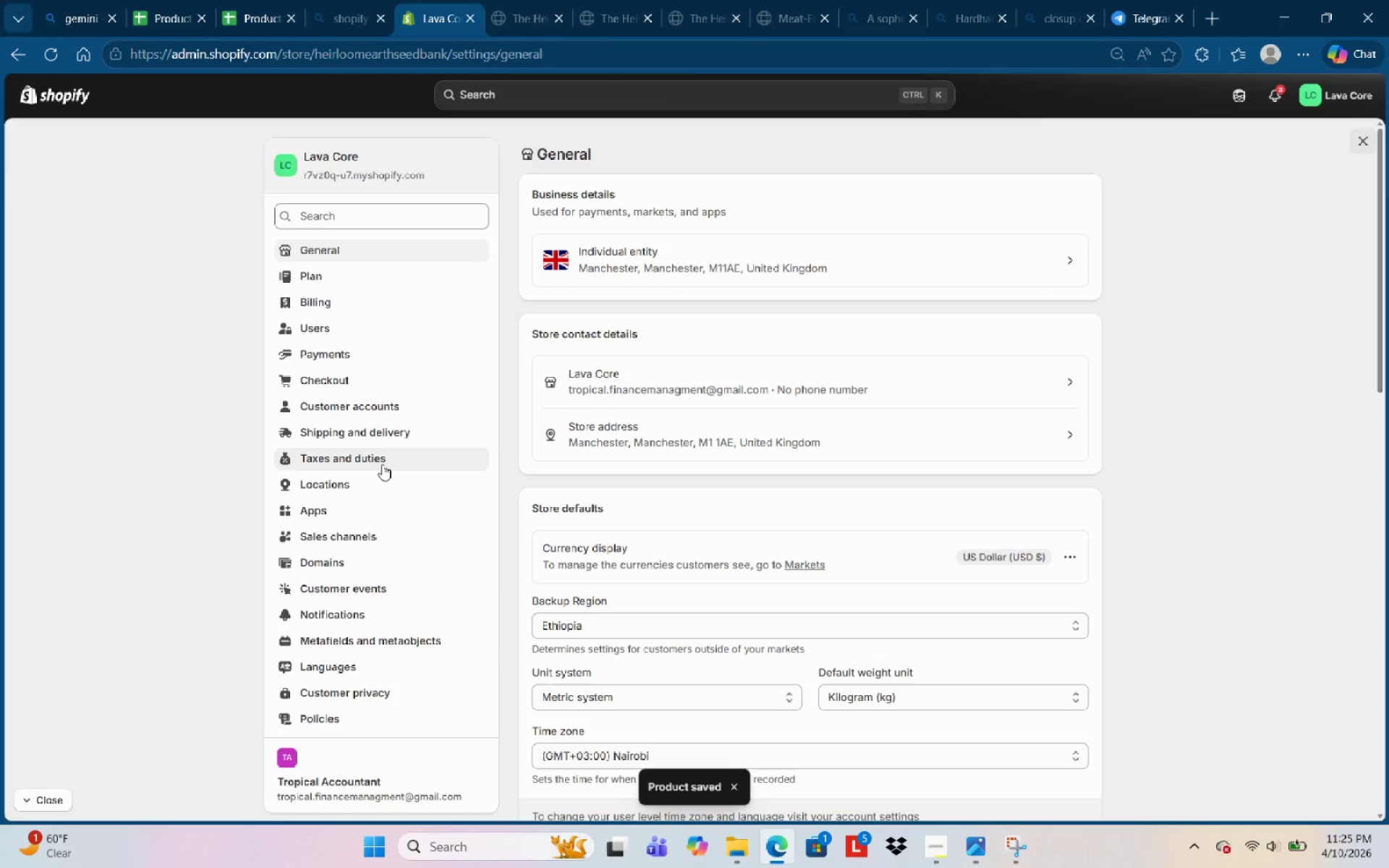 
left_click([390, 438])
 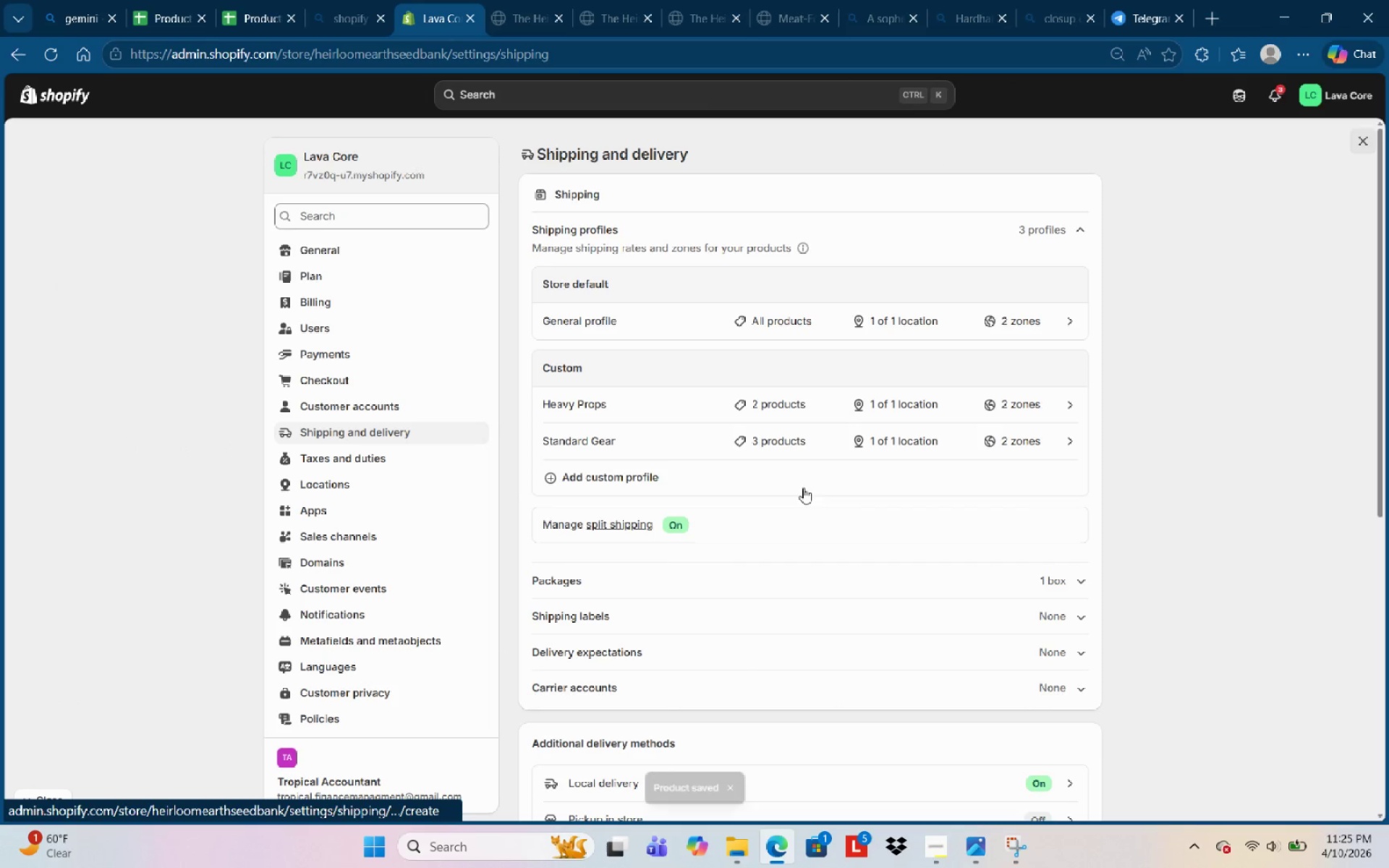 
scroll: coordinate [847, 556], scroll_direction: down, amount: 6.0
 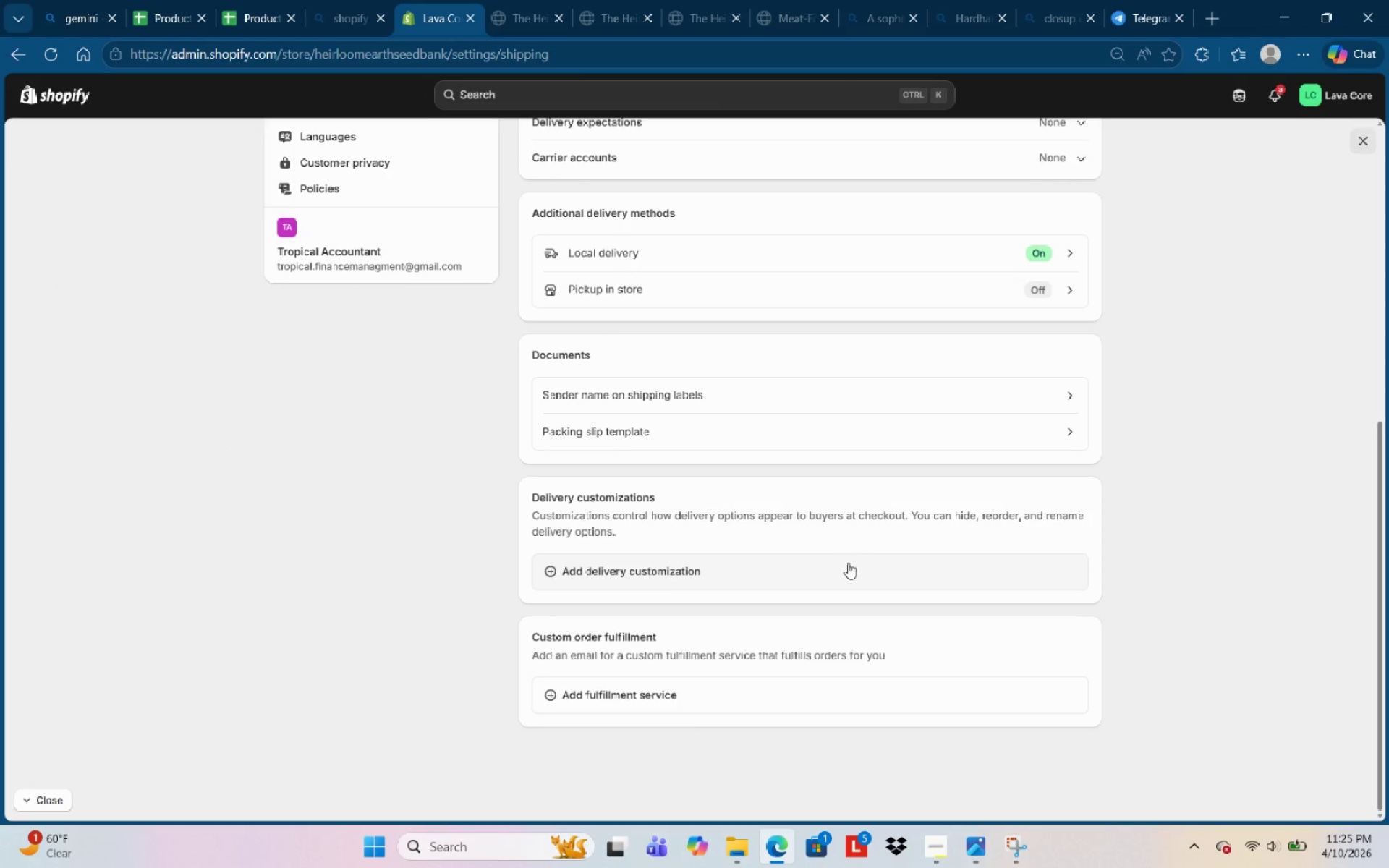 
scroll: coordinate [844, 563], scroll_direction: up, amount: 7.0
 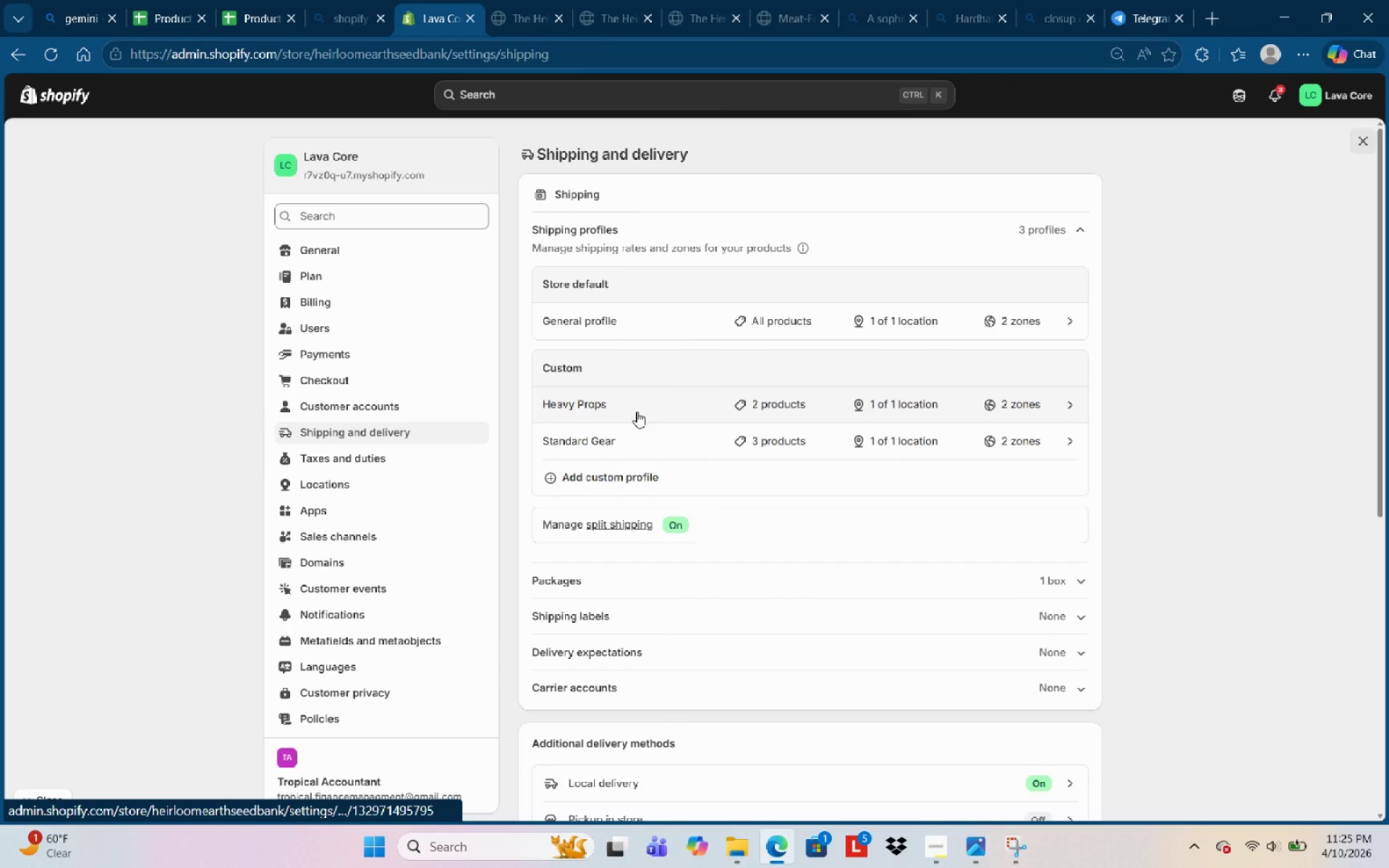 
left_click([636, 413])
 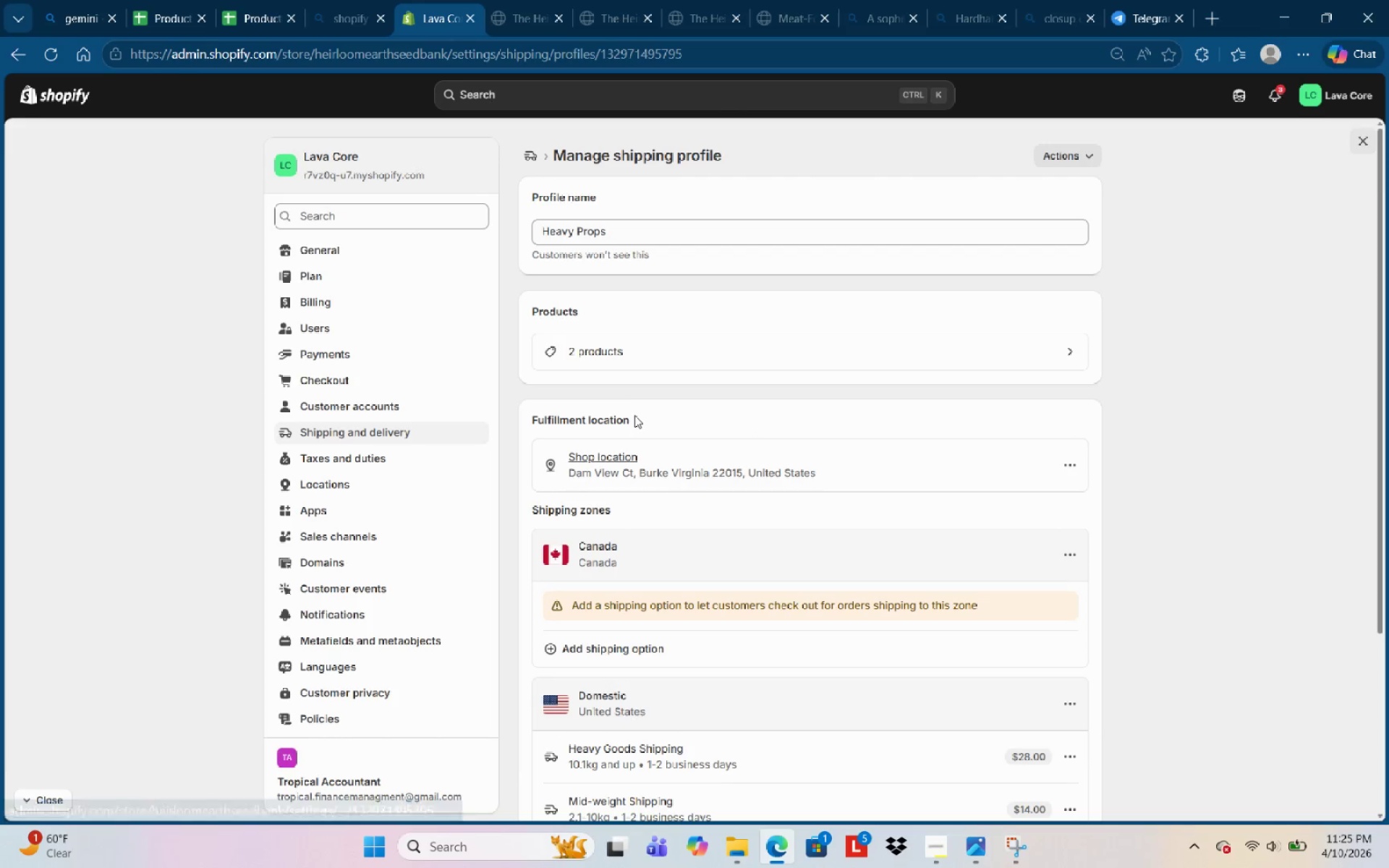 
scroll: coordinate [679, 585], scroll_direction: down, amount: 4.0
 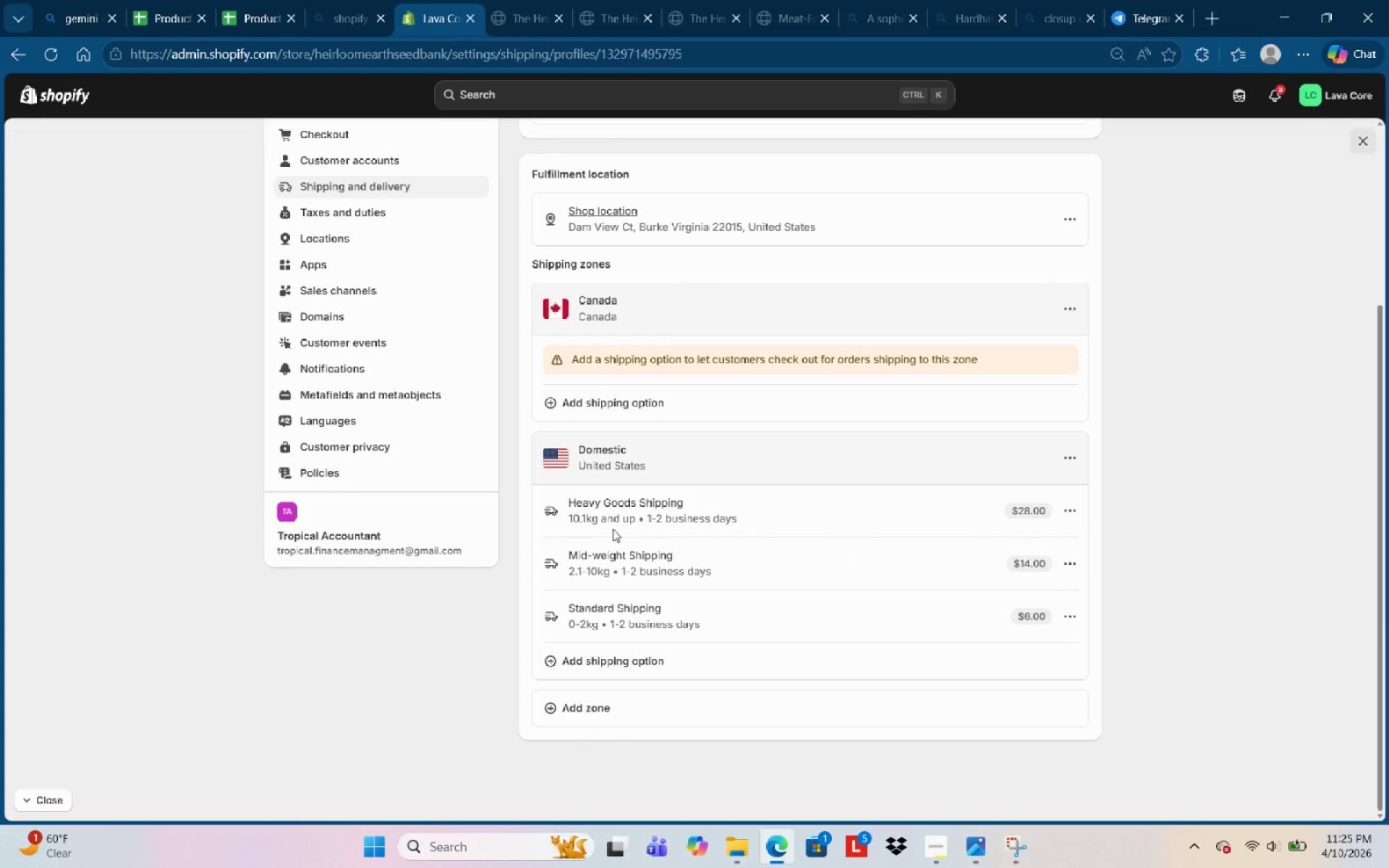 
left_click([614, 522])
 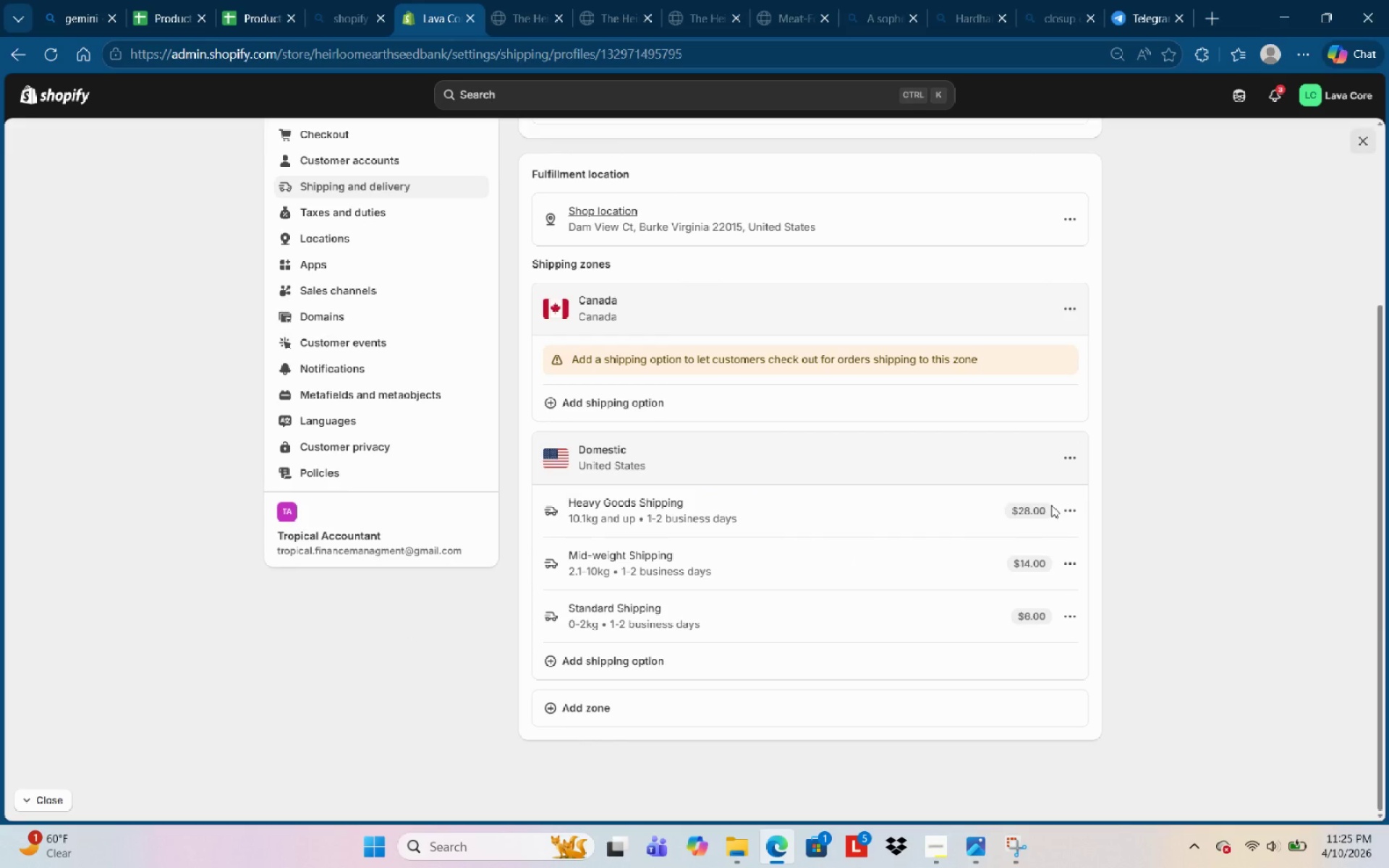 
left_click([1060, 508])
 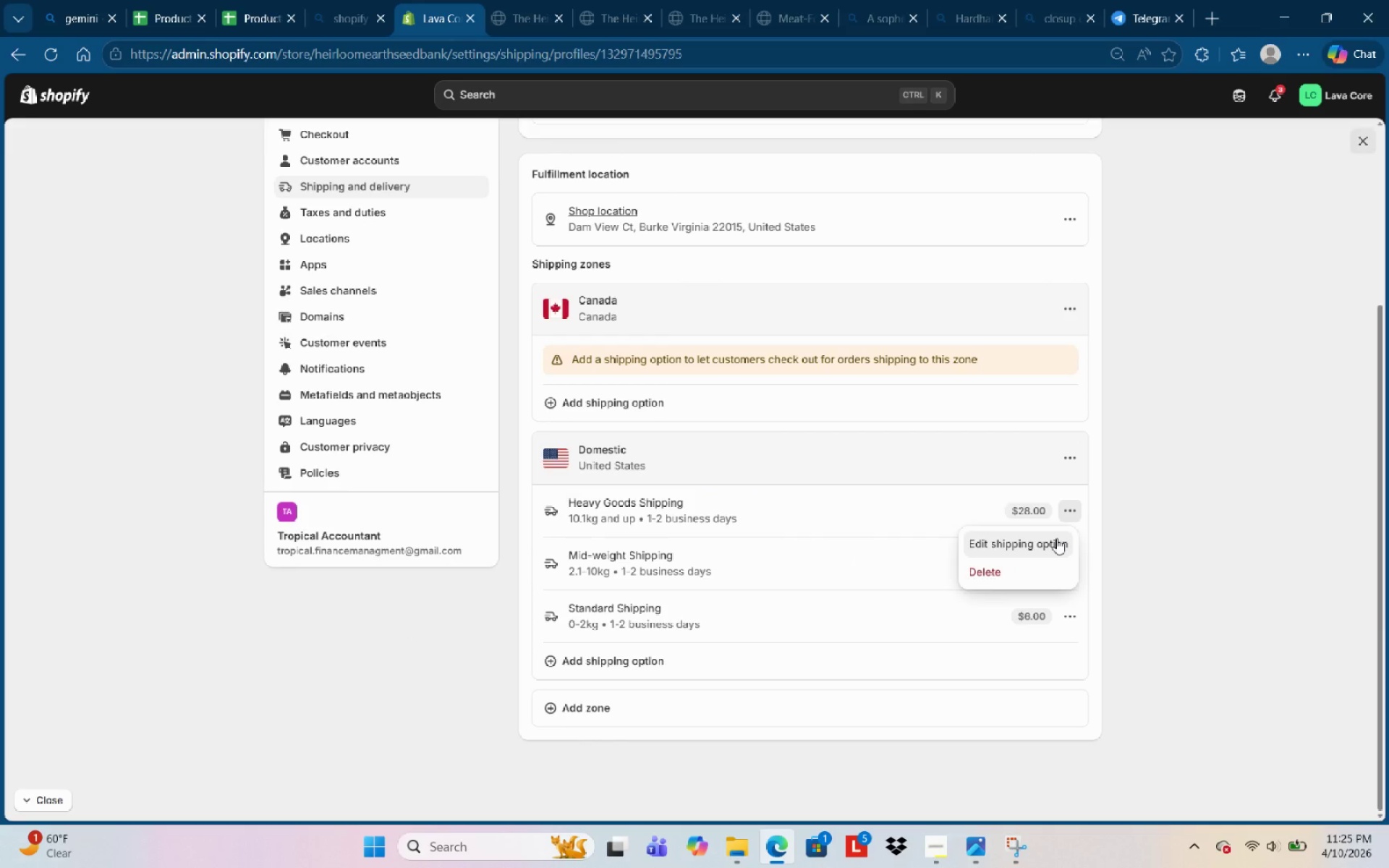 
left_click([1056, 538])
 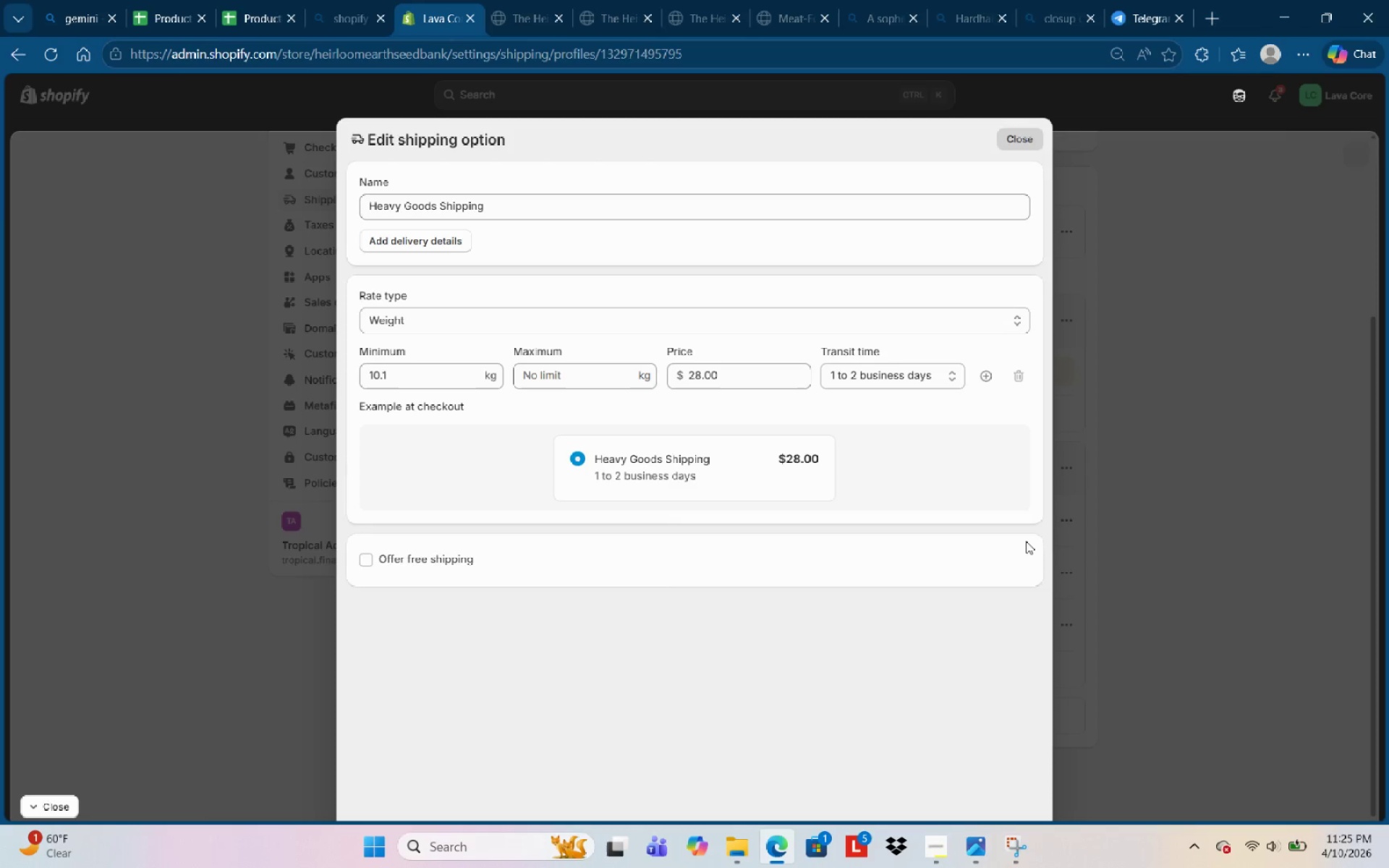 
wait(7.67)
 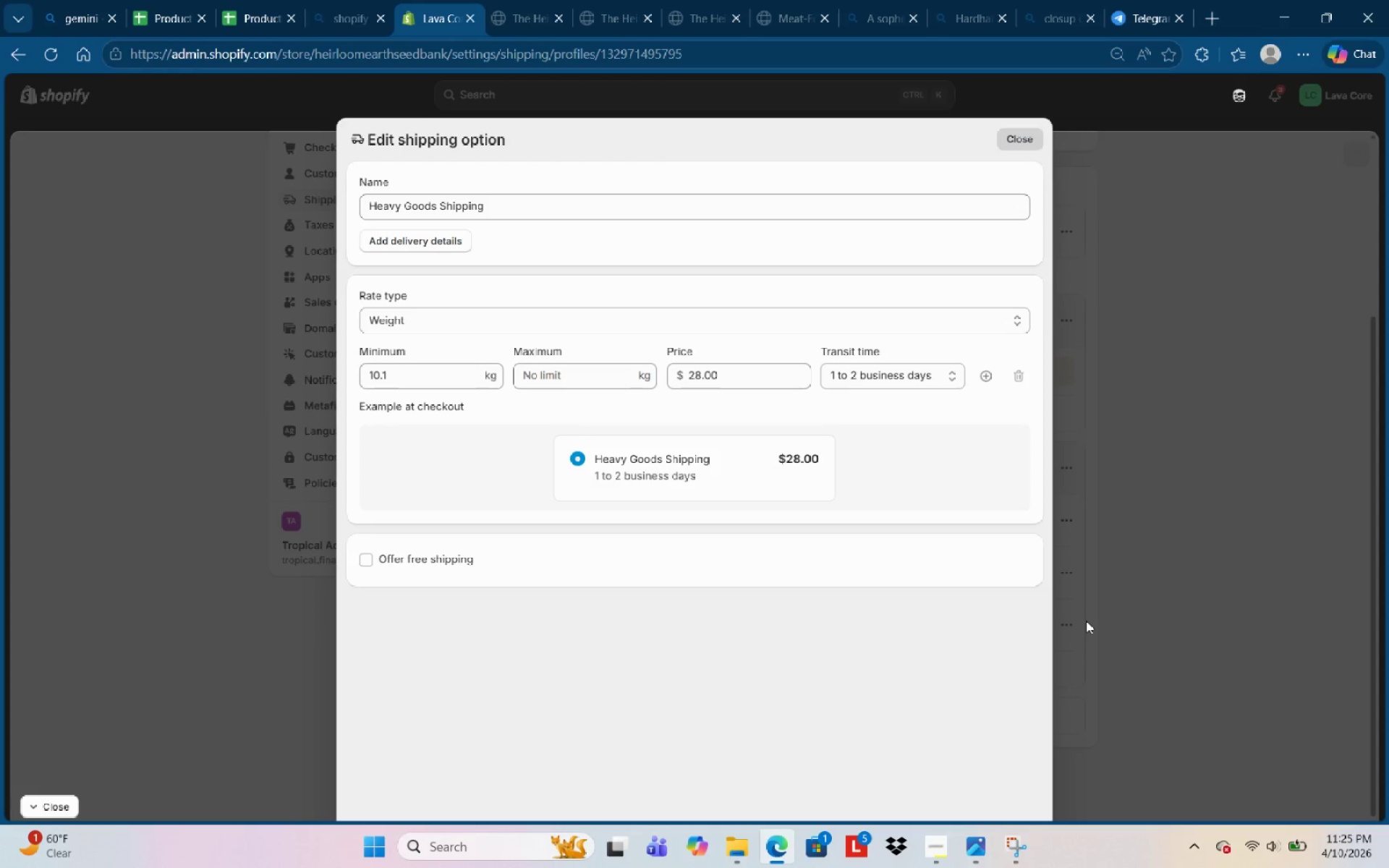 
left_click([490, 381])
 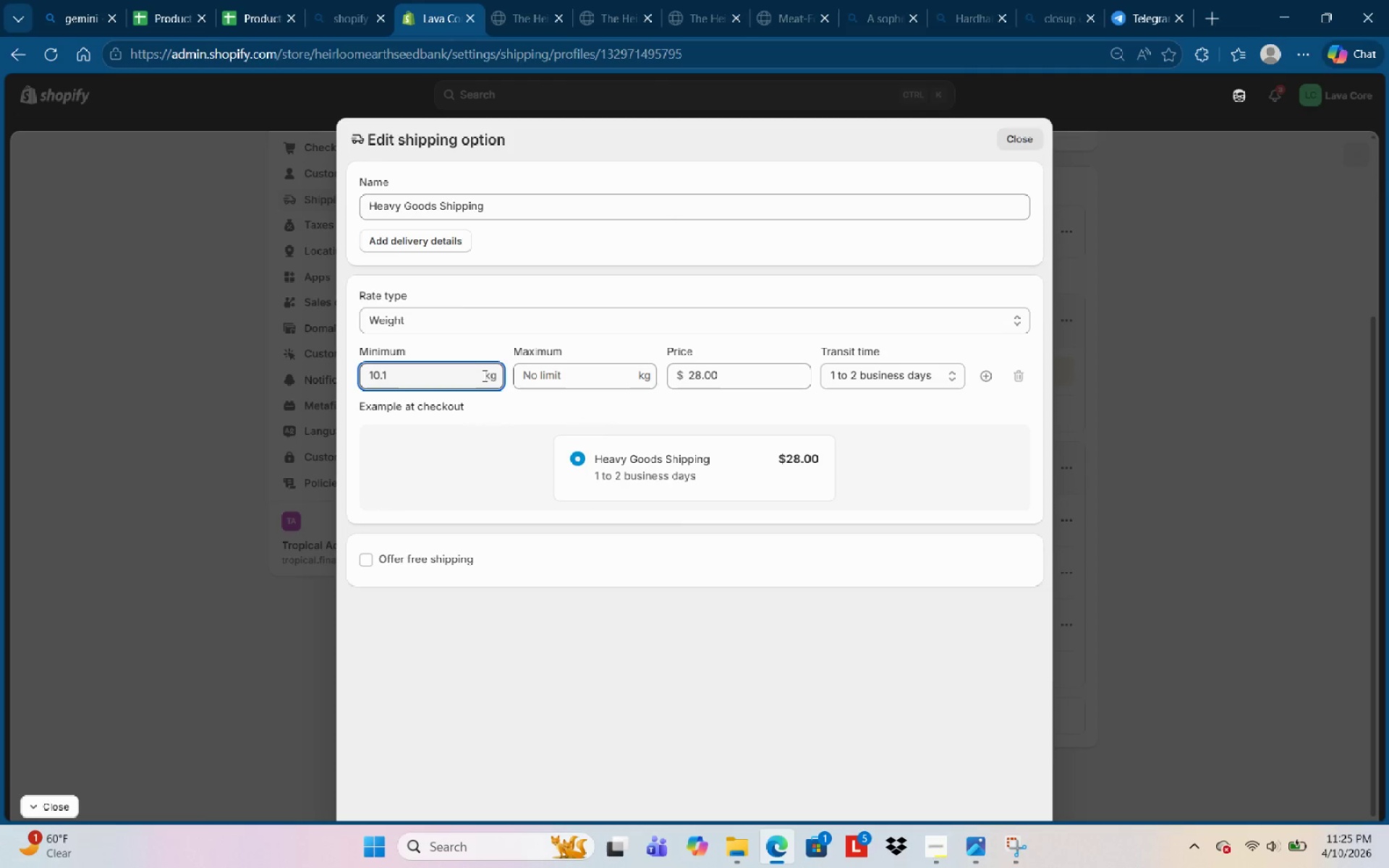 
left_click_drag(start_coordinate=[483, 375], to_coordinate=[535, 375])
 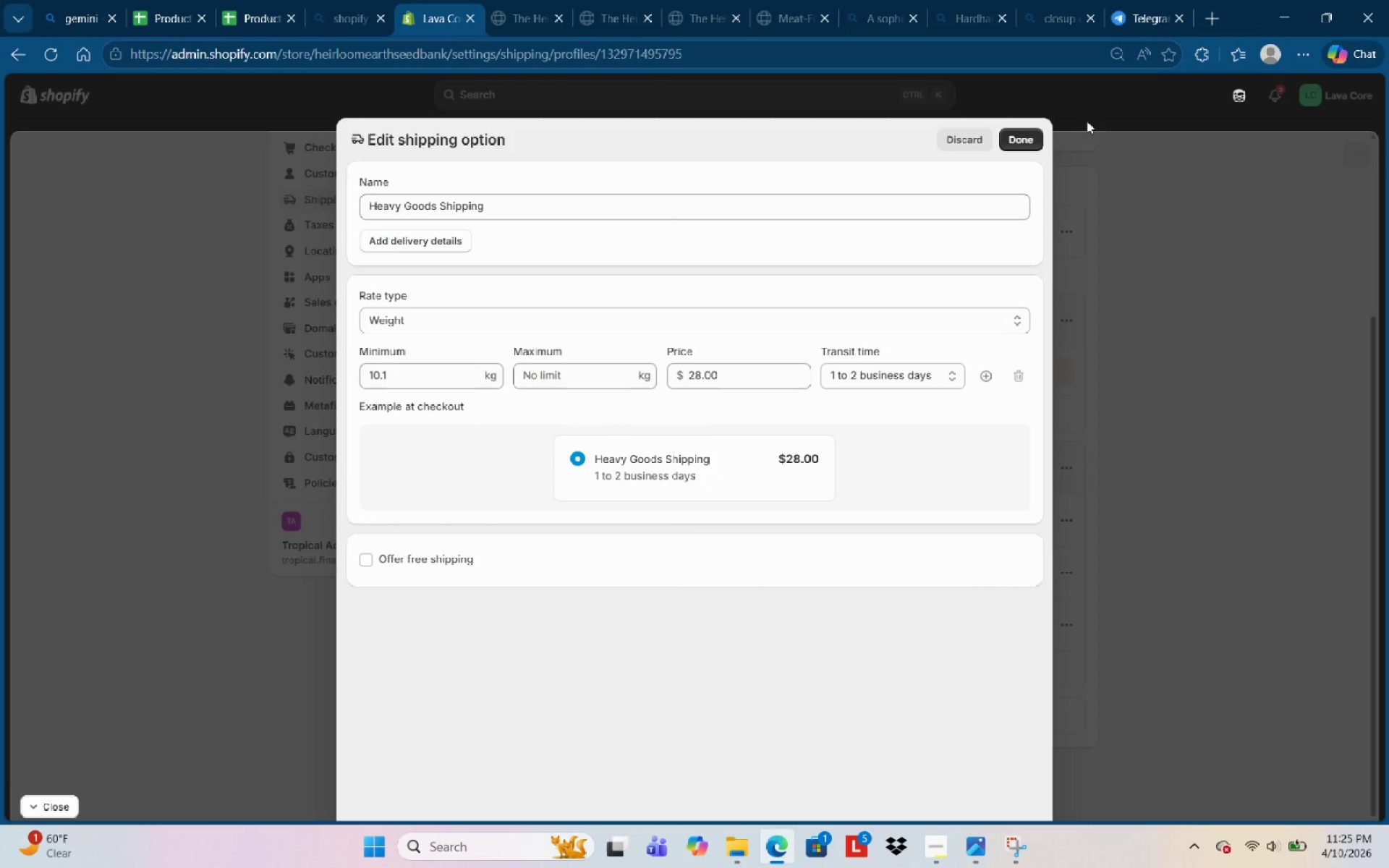 
left_click([1028, 141])
 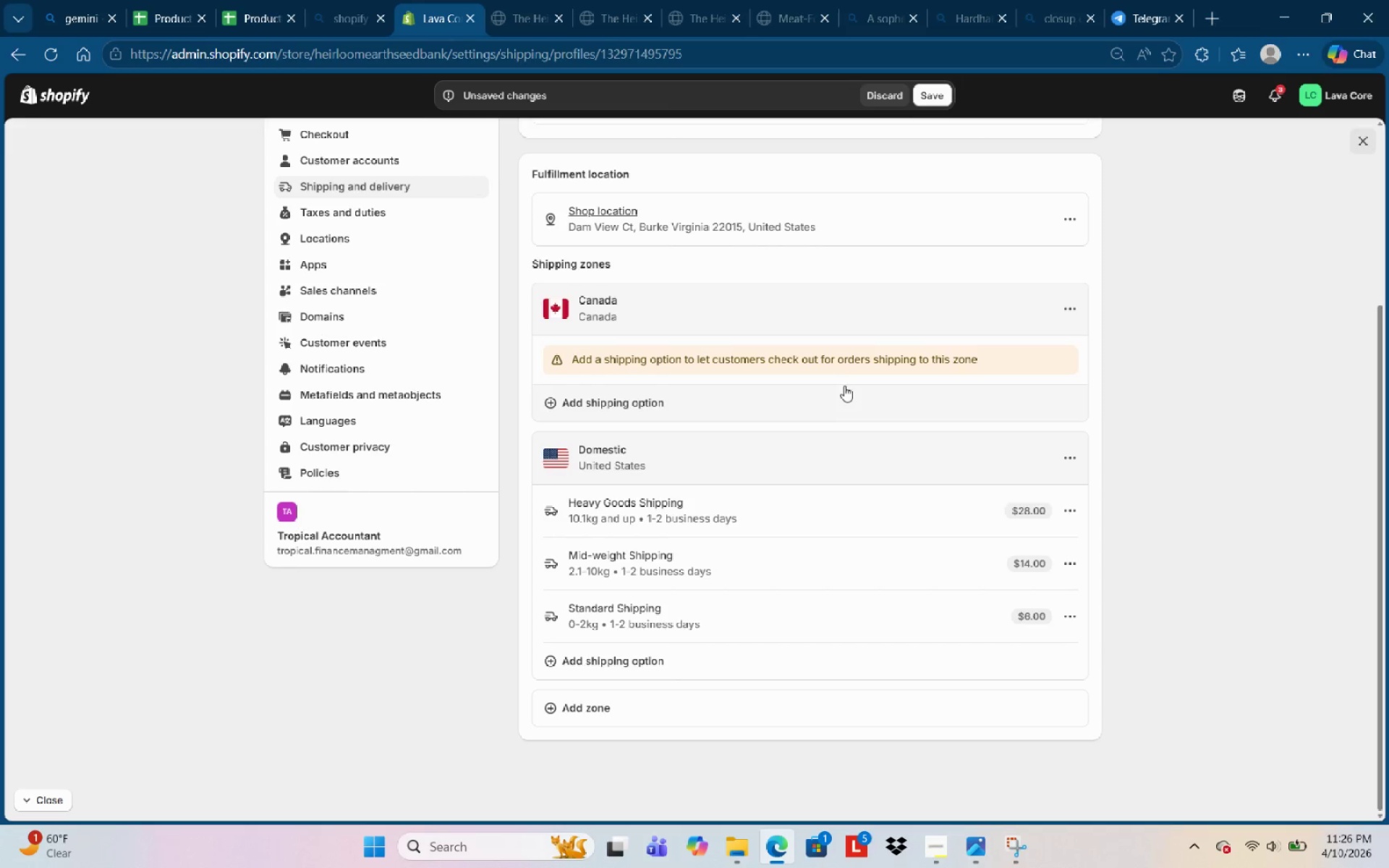 
wait(9.55)
 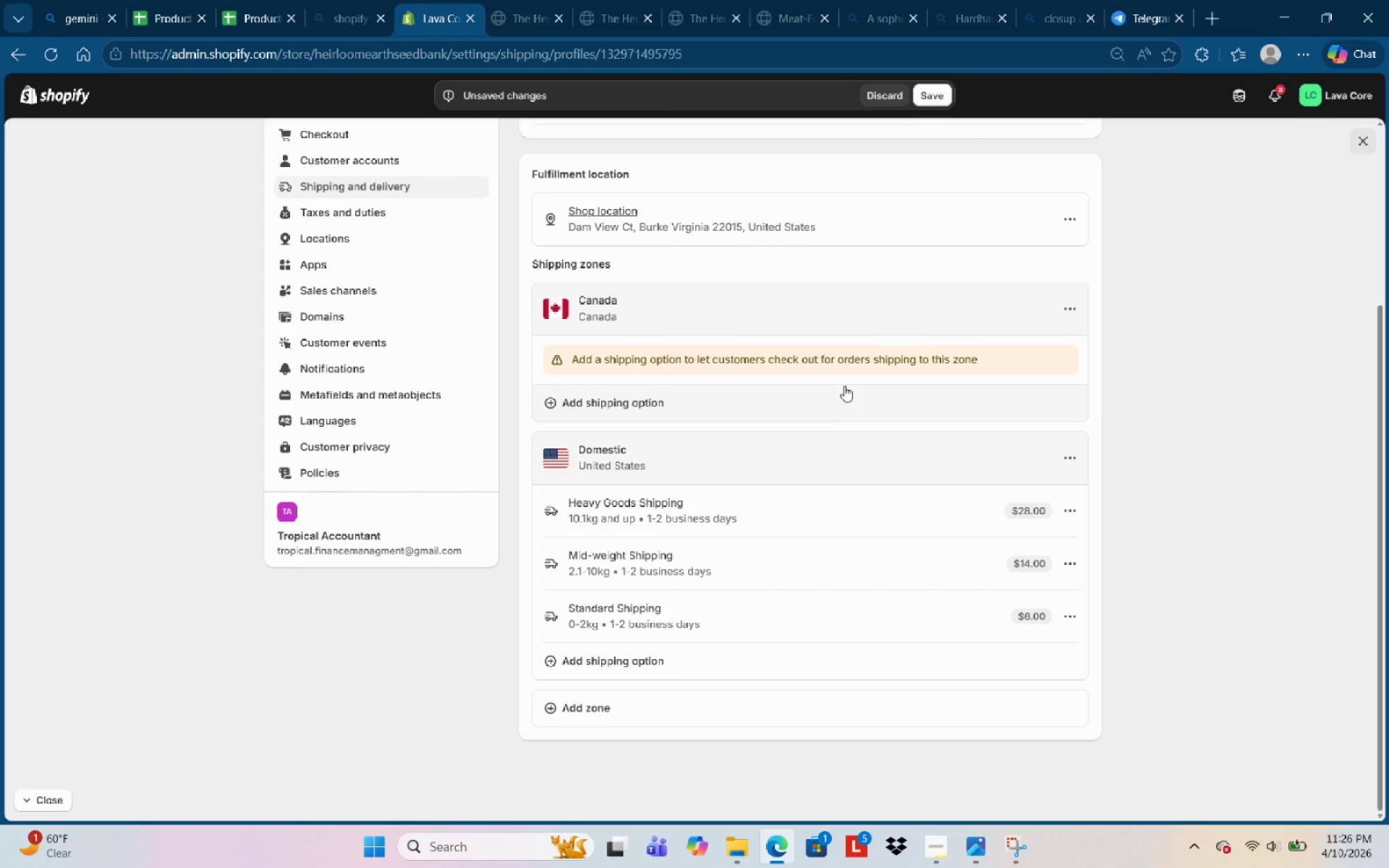 
left_click([624, 370])
 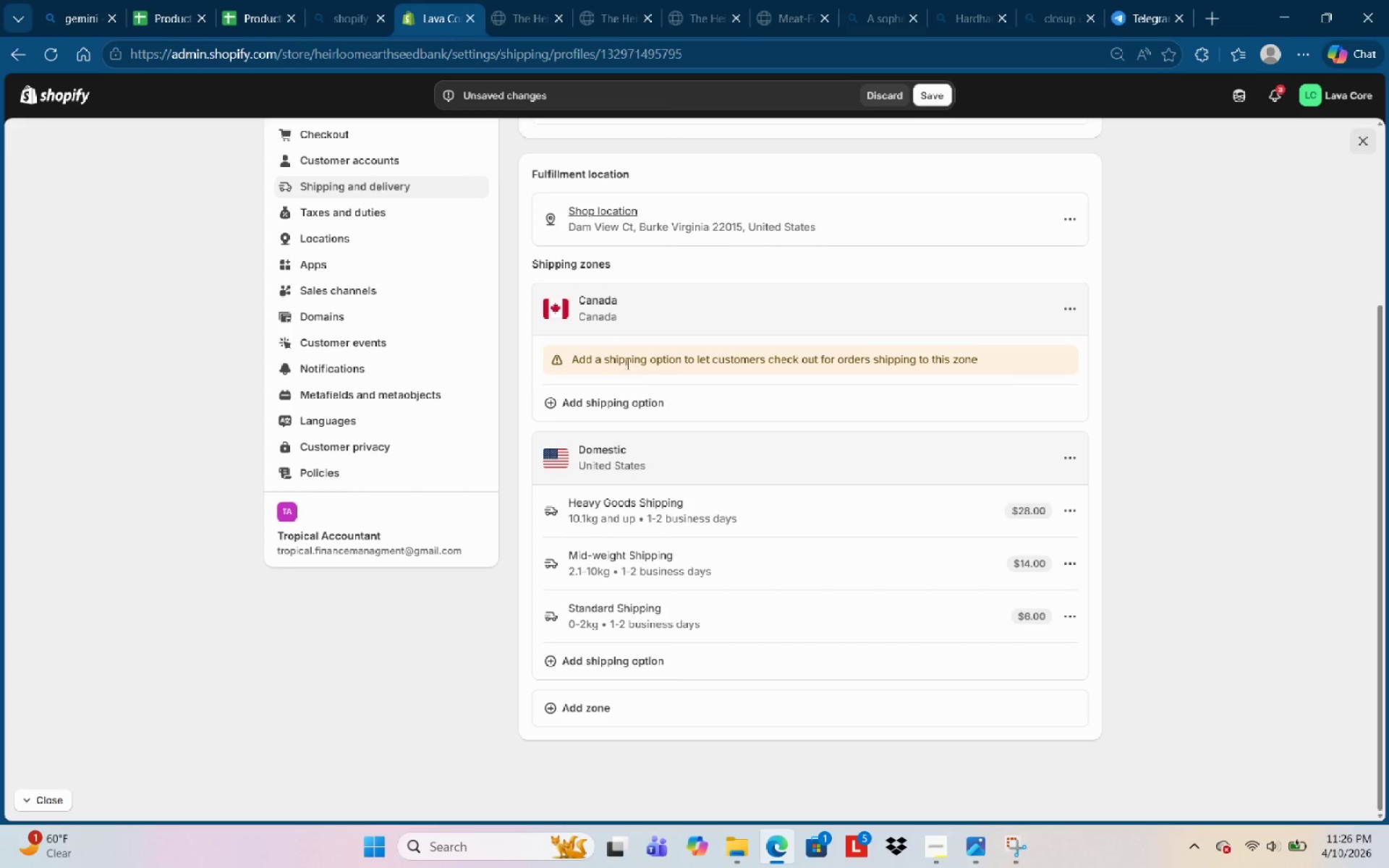 
left_click([627, 362])
 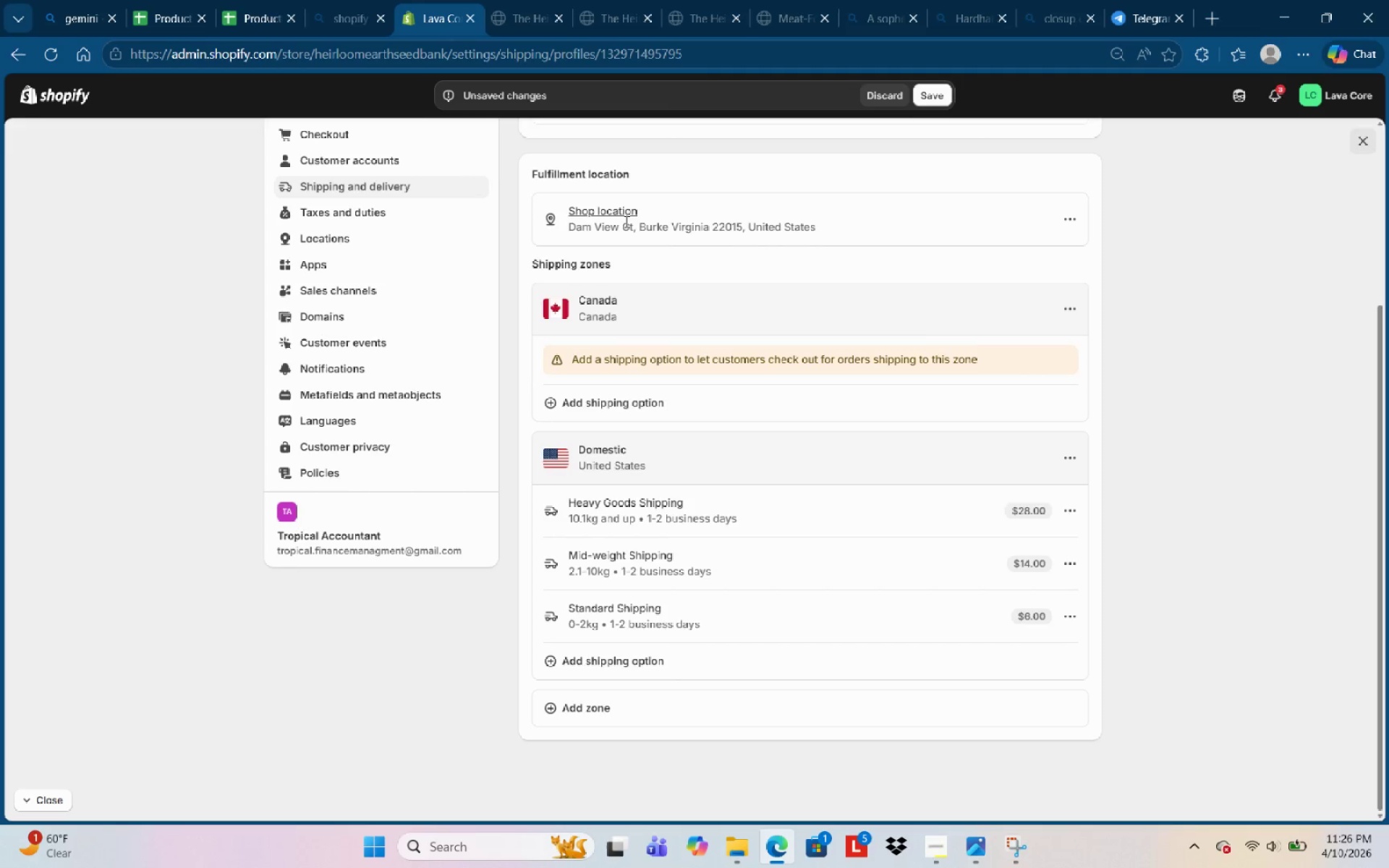 
scroll: coordinate [909, 284], scroll_direction: up, amount: 8.0
 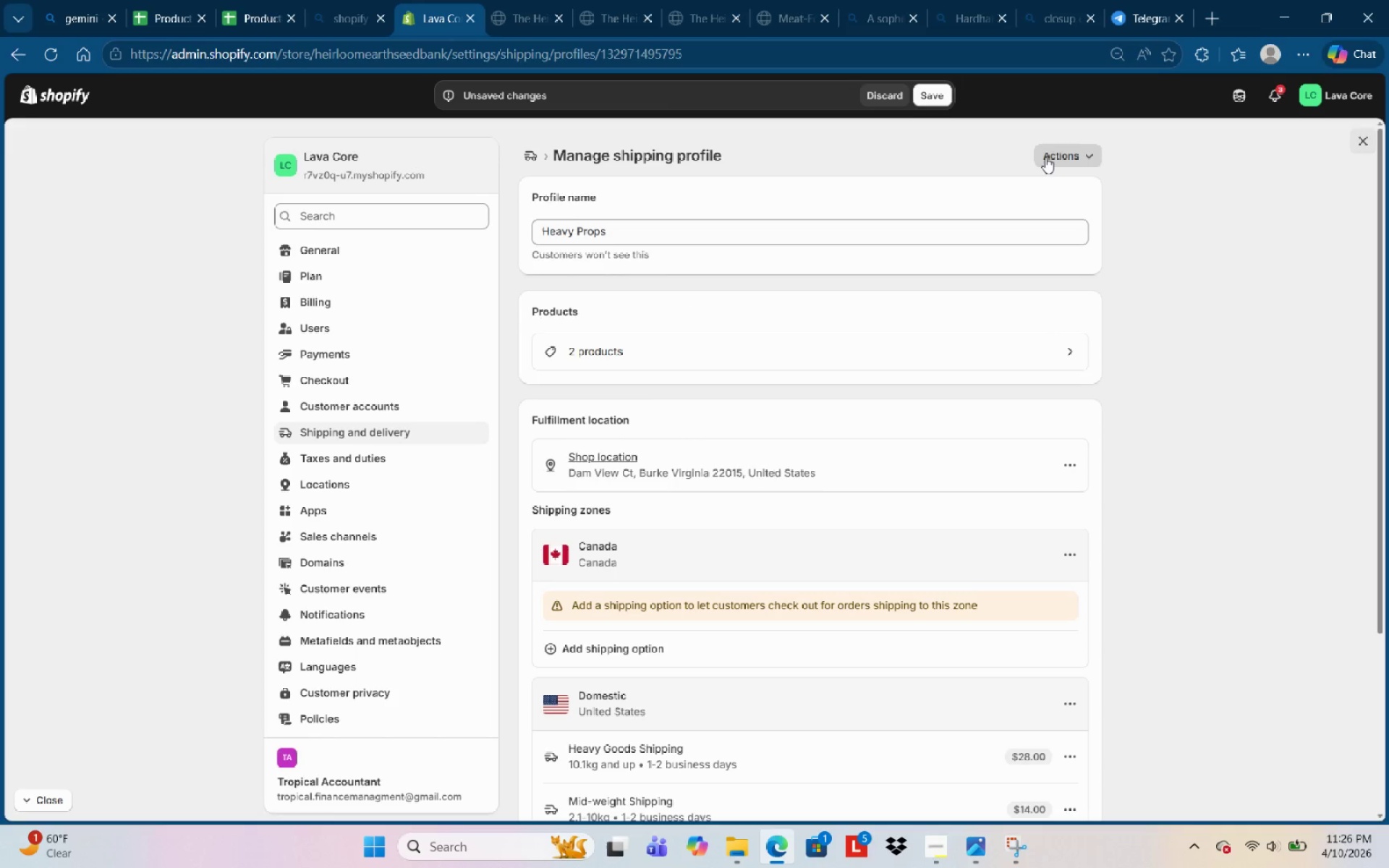 
left_click([1045, 157])
 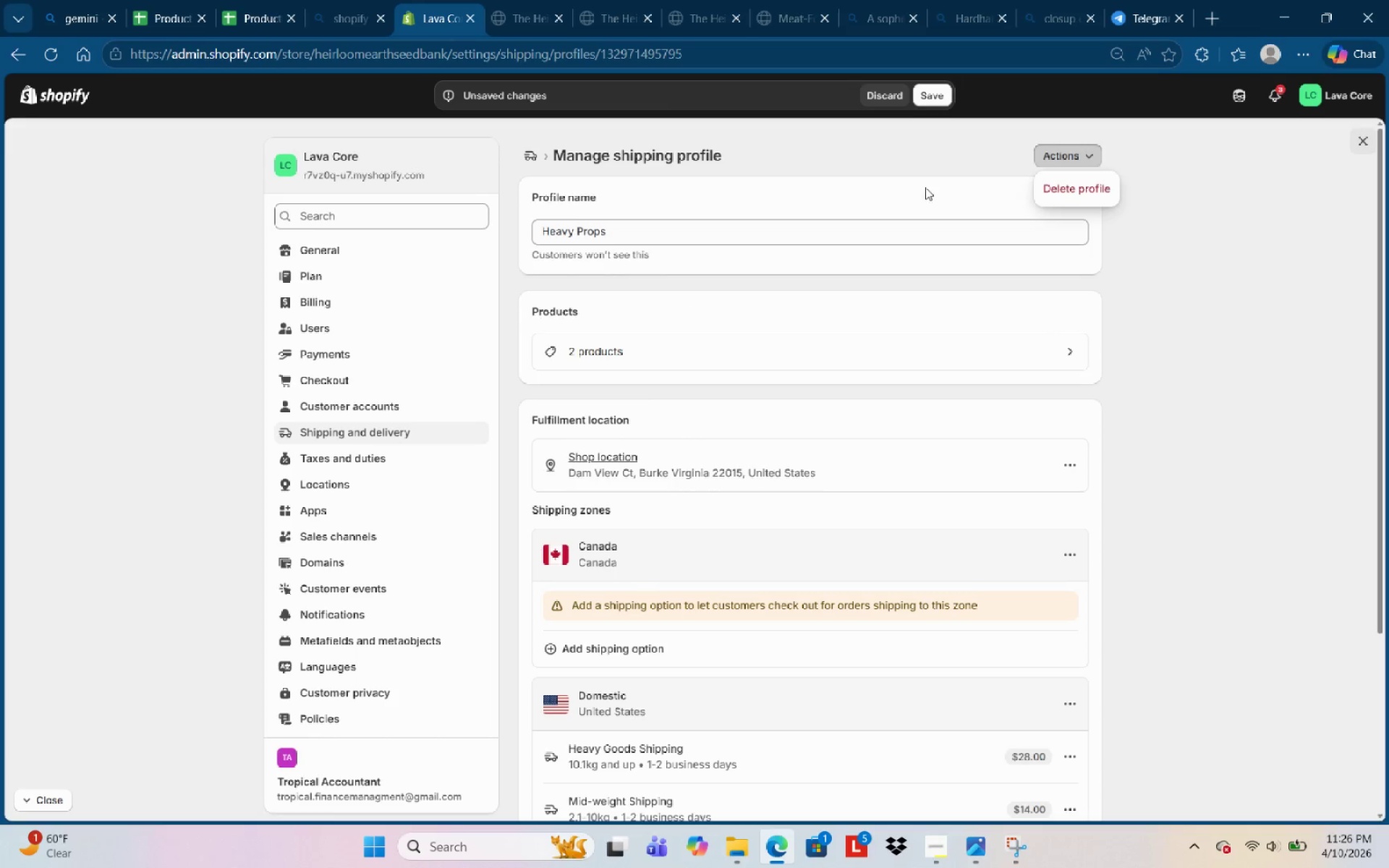 
left_click([883, 146])
 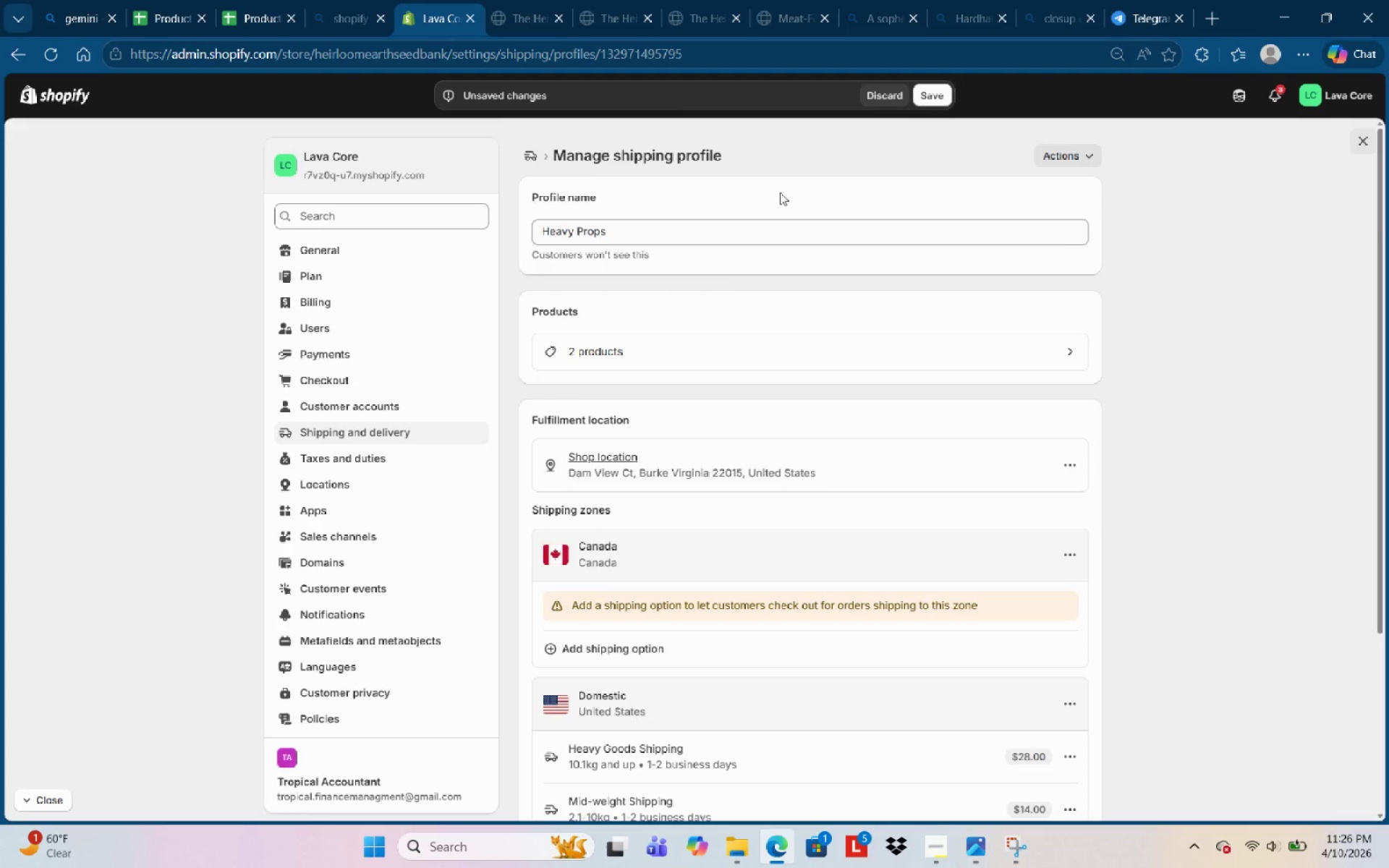 
scroll: coordinate [711, 313], scroll_direction: down, amount: 4.0
 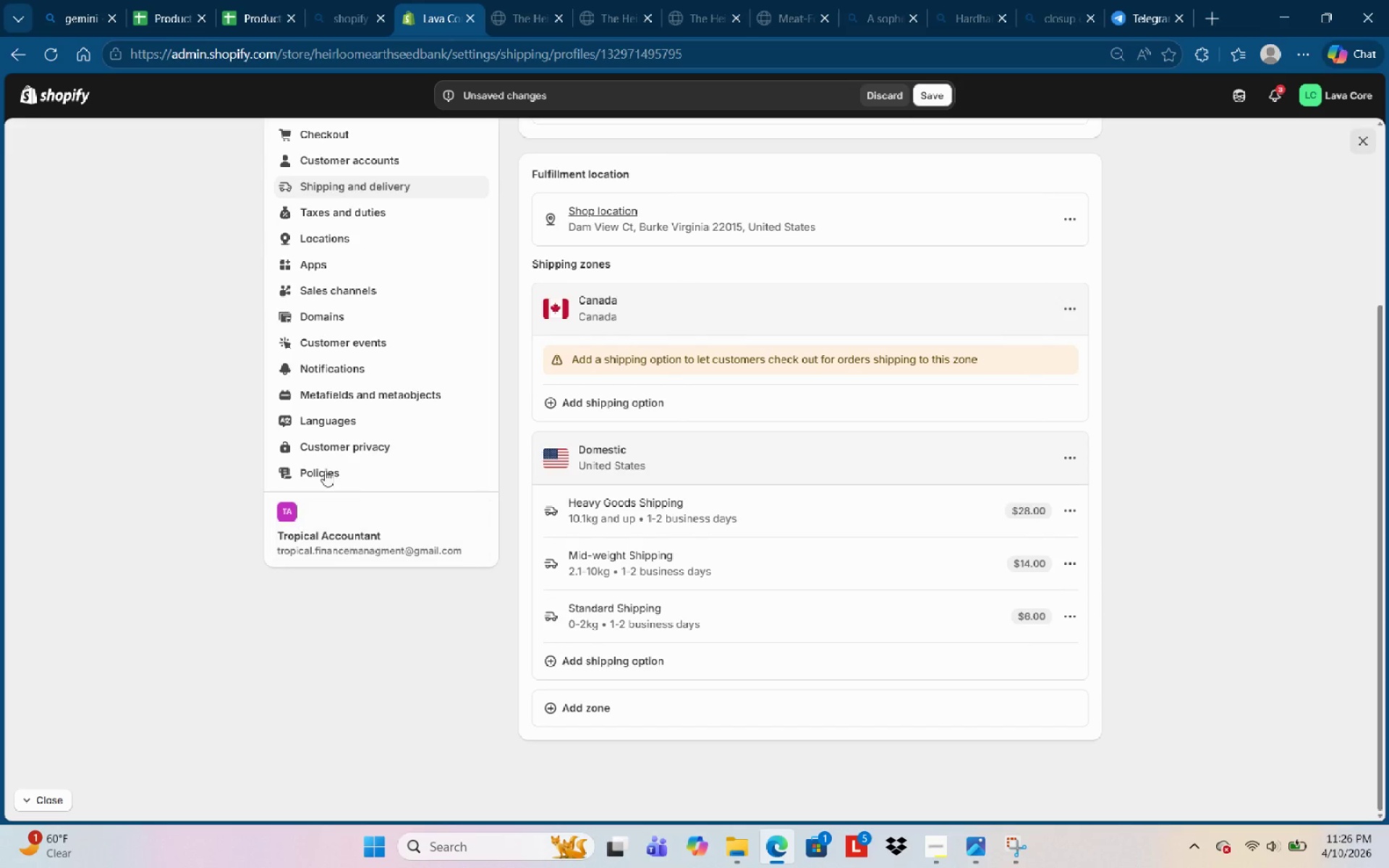 
scroll: coordinate [336, 416], scroll_direction: up, amount: 5.0
 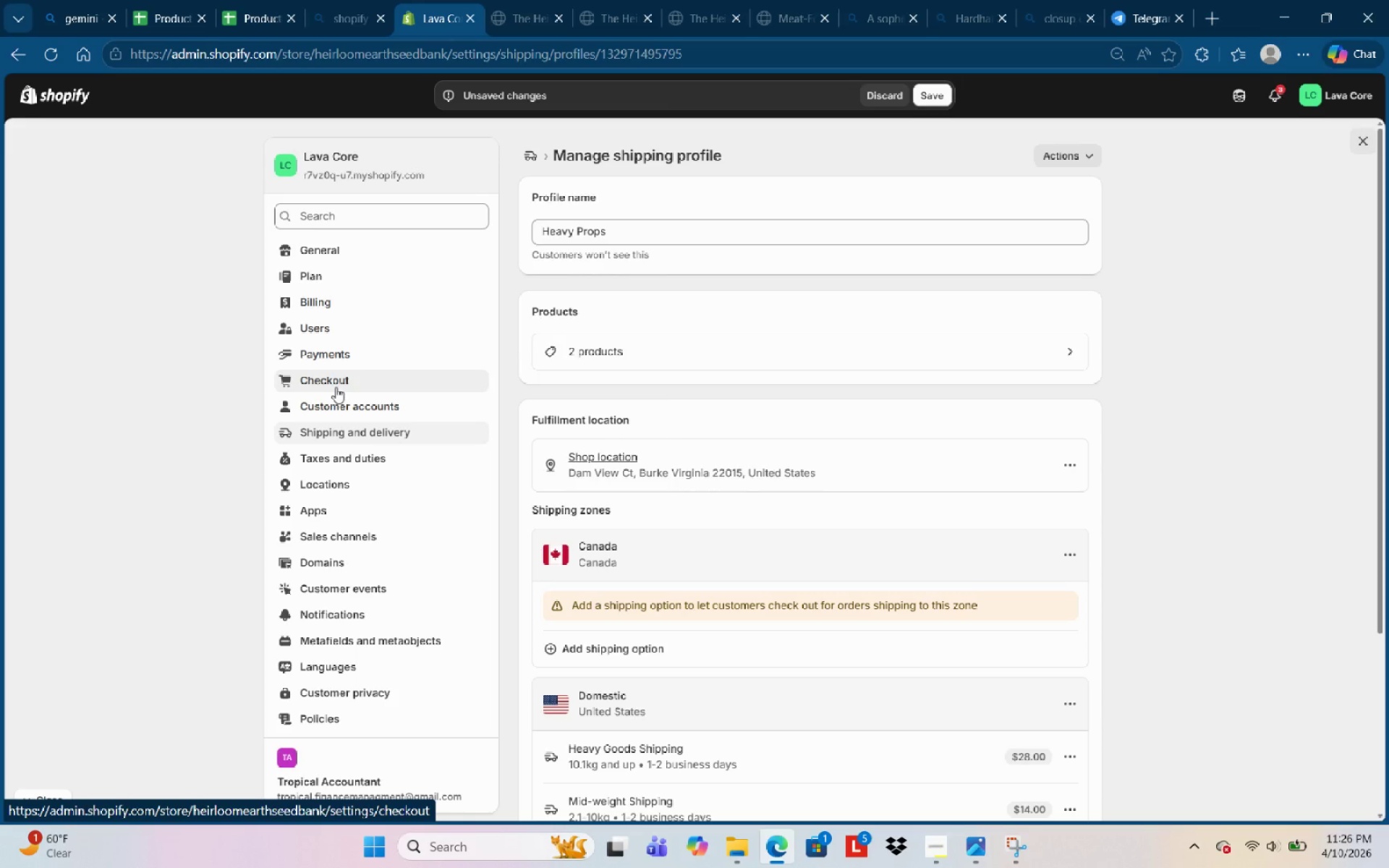 
wait(45.58)
 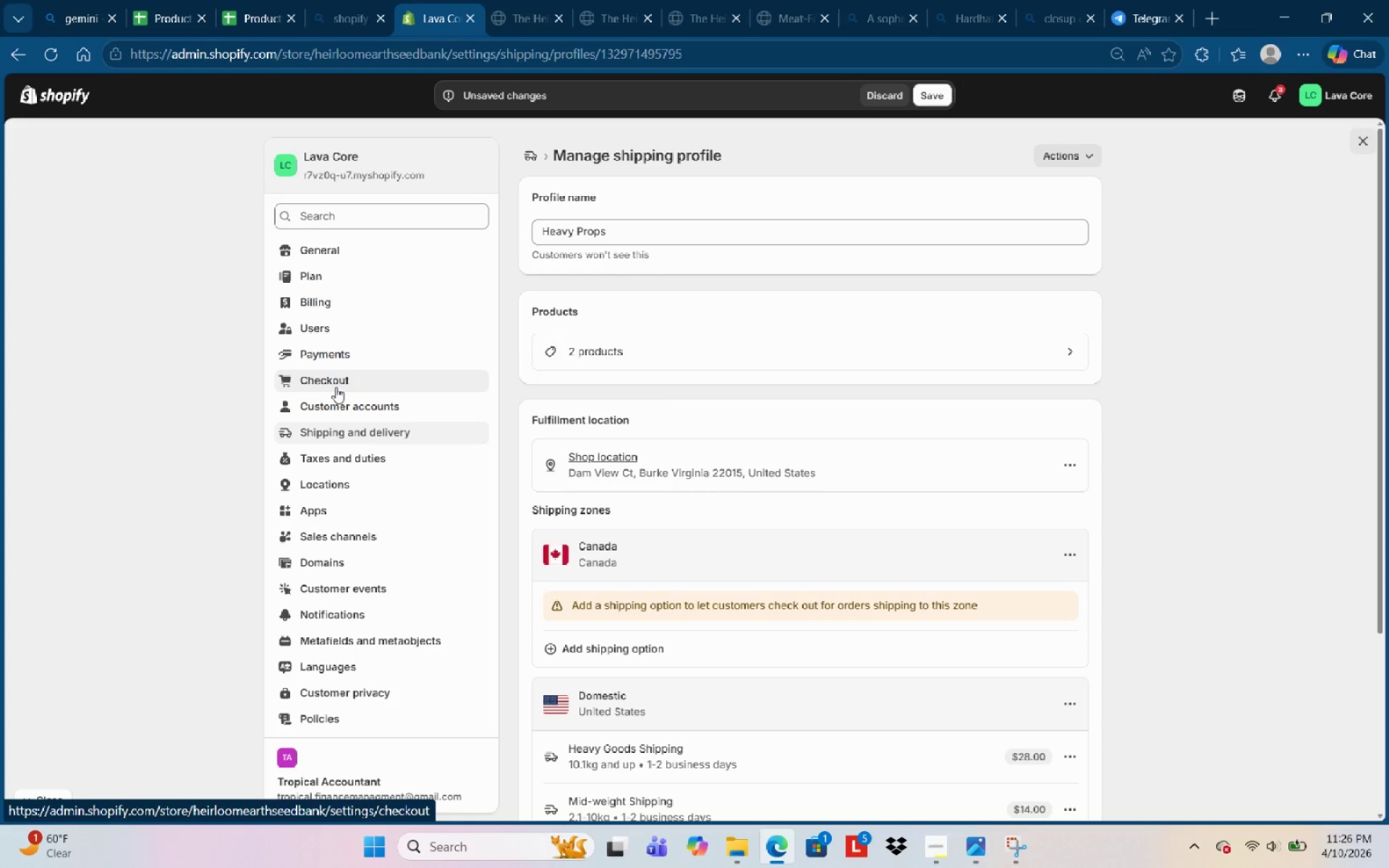 
mouse_move([40, 785])
 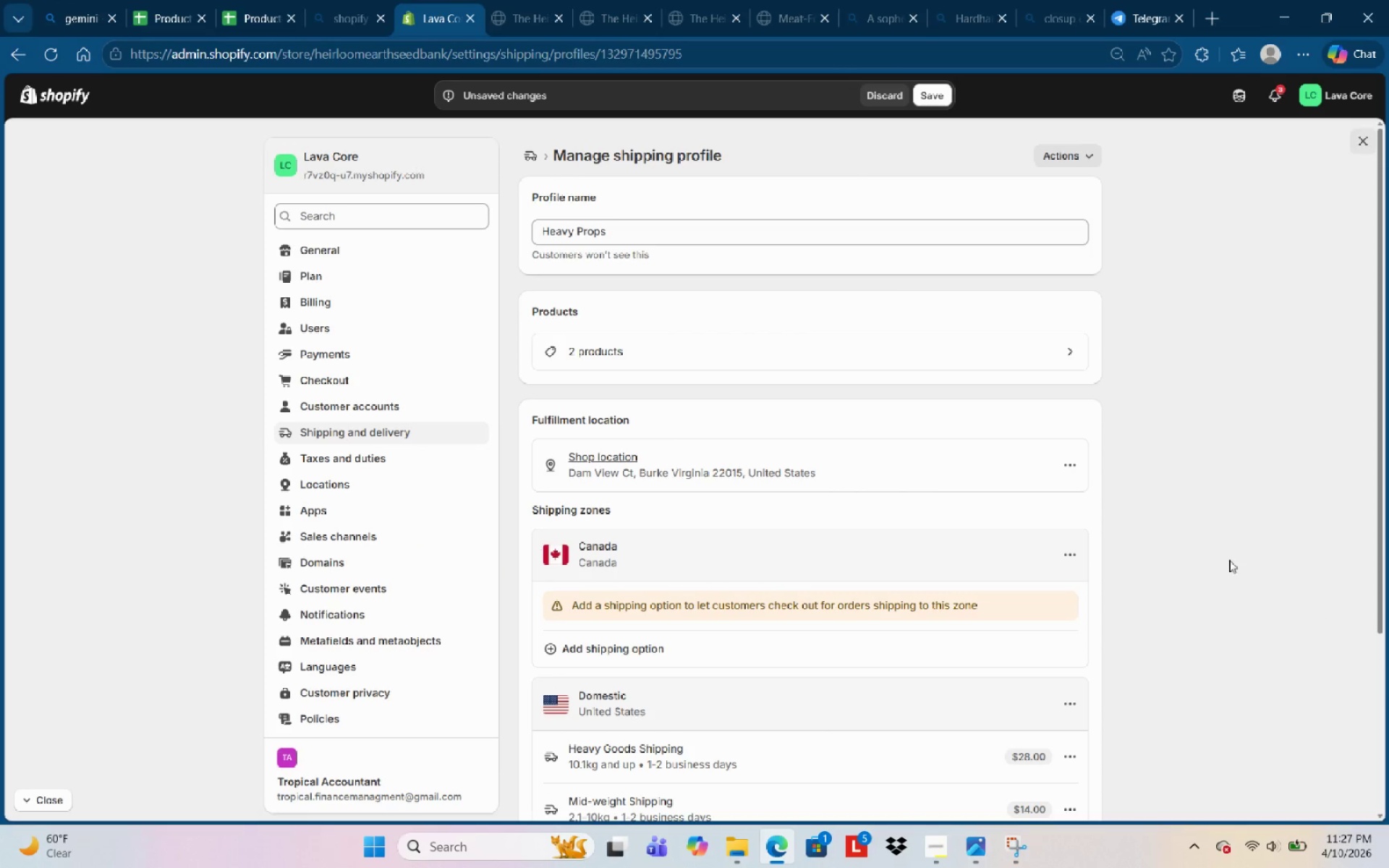 
scroll: coordinate [921, 554], scroll_direction: down, amount: 5.0
 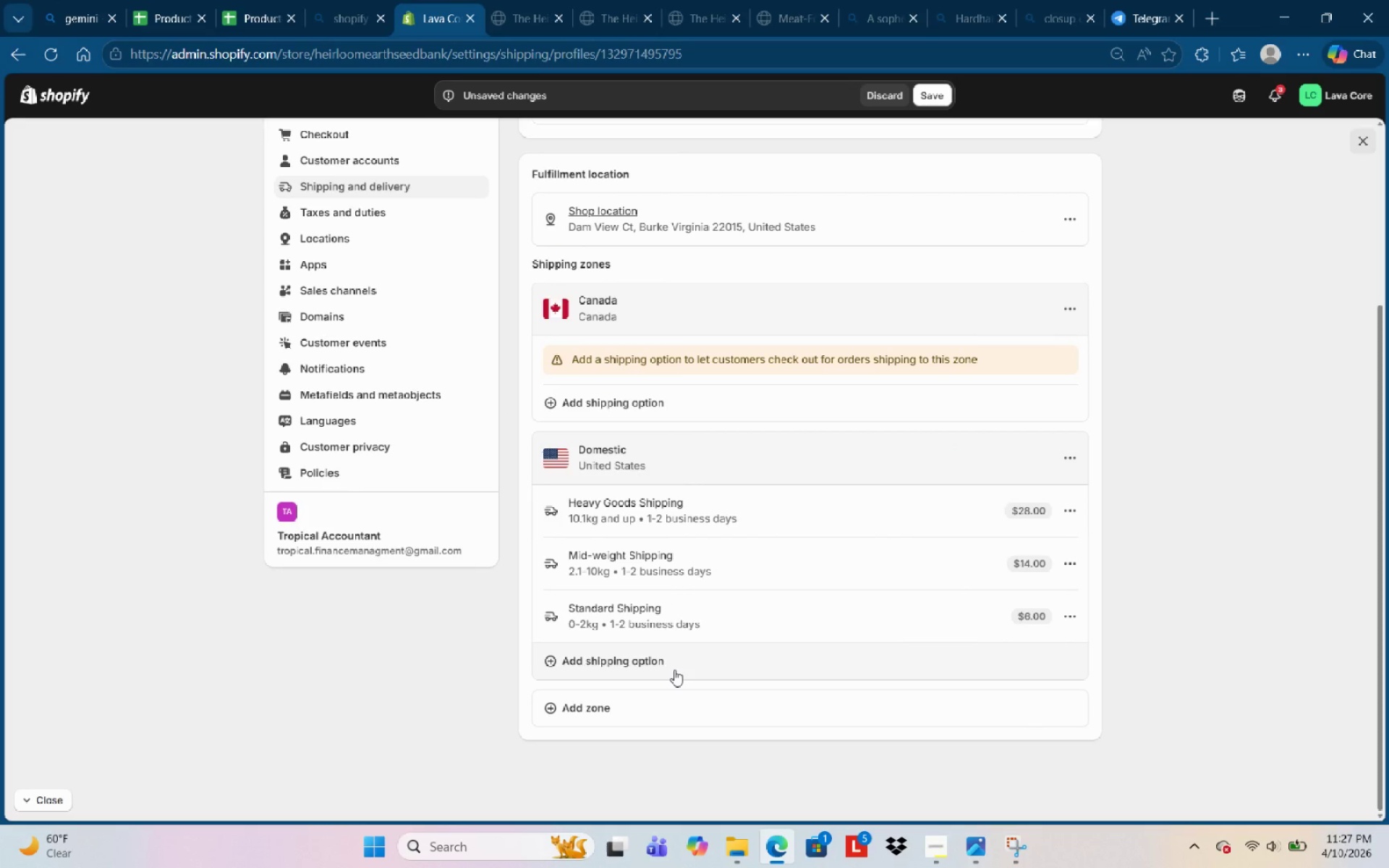 
wait(11.35)
 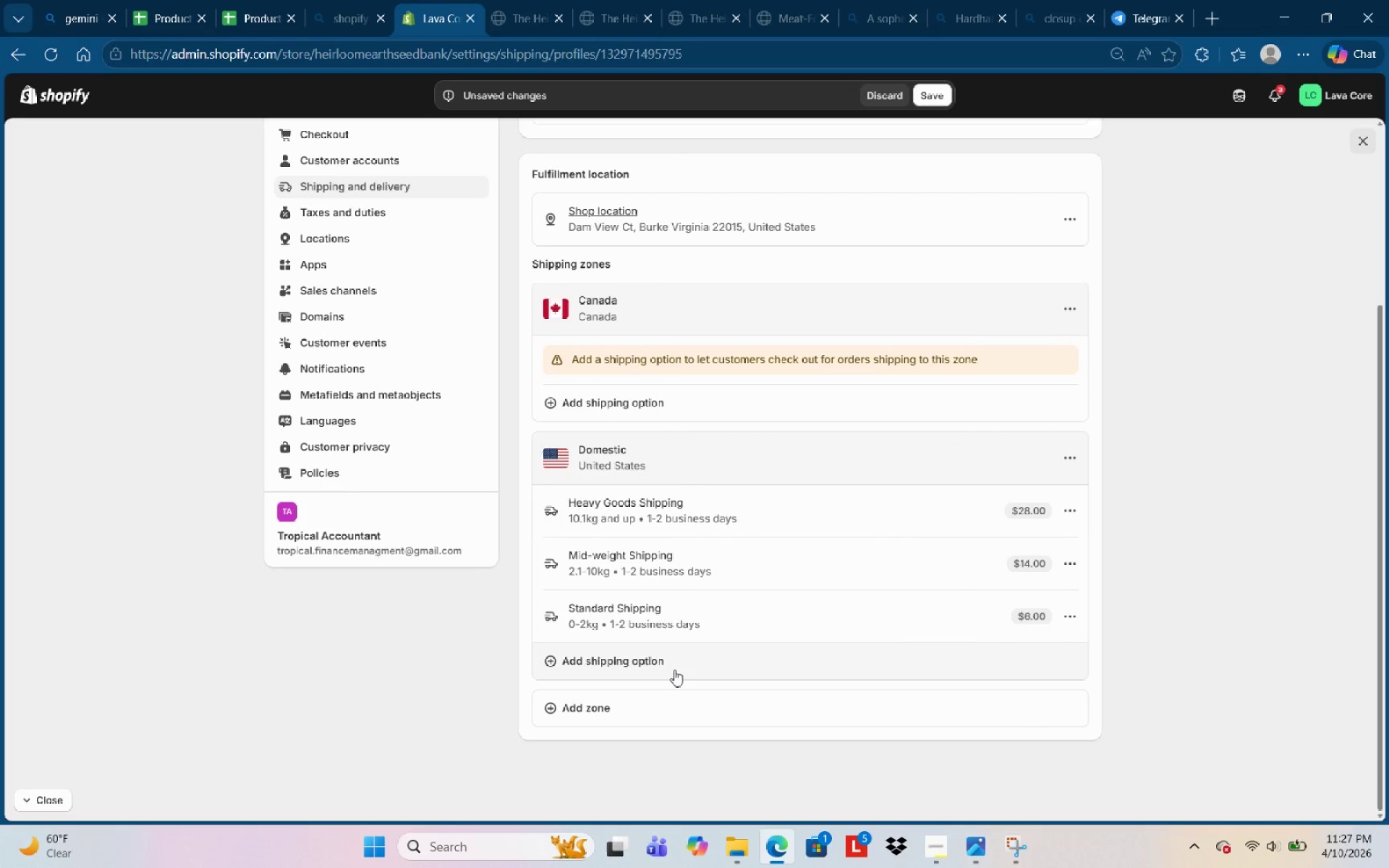 
scroll: coordinate [701, 659], scroll_direction: up, amount: 5.0
 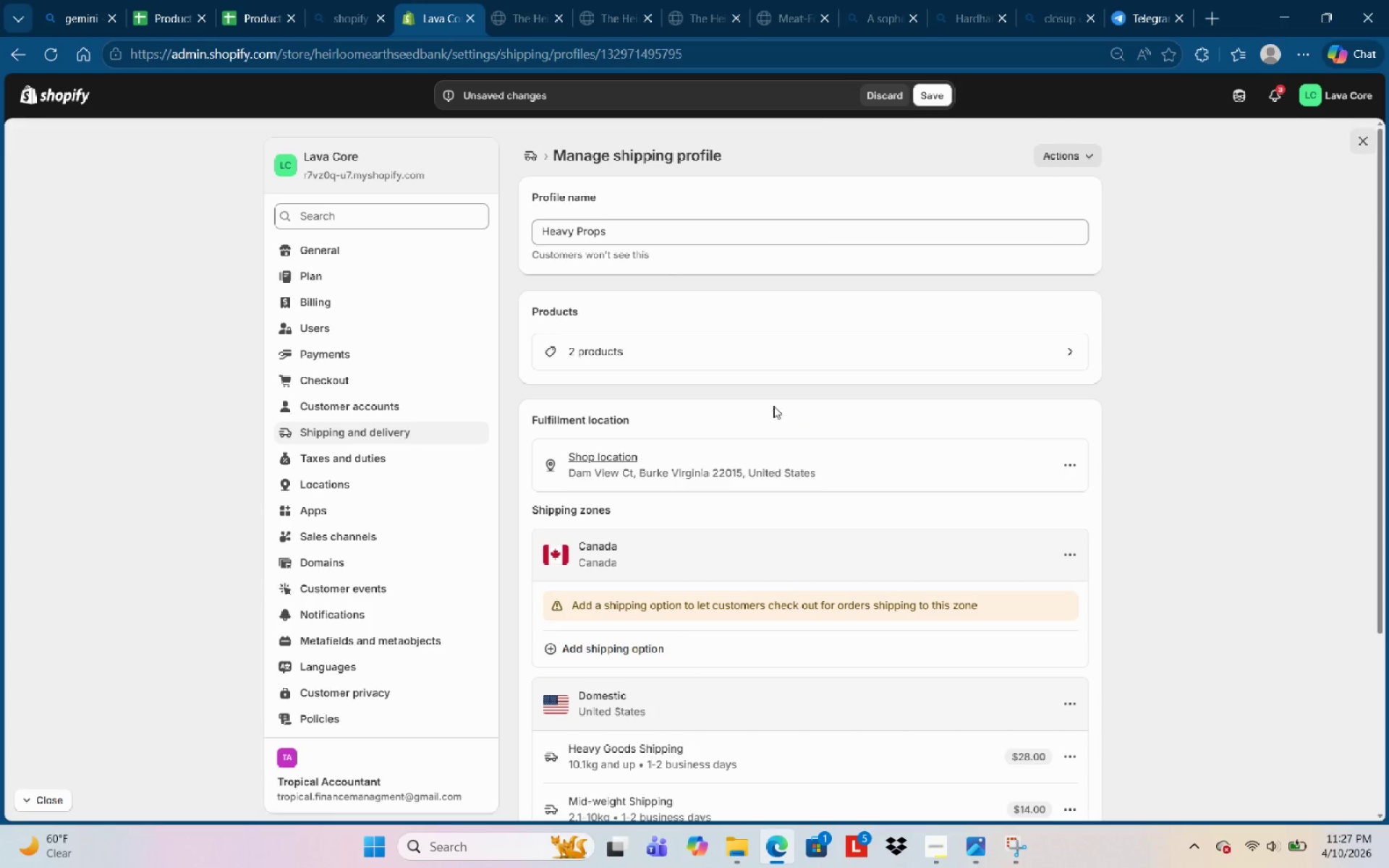 
scroll: coordinate [647, 624], scroll_direction: down, amount: 3.0
 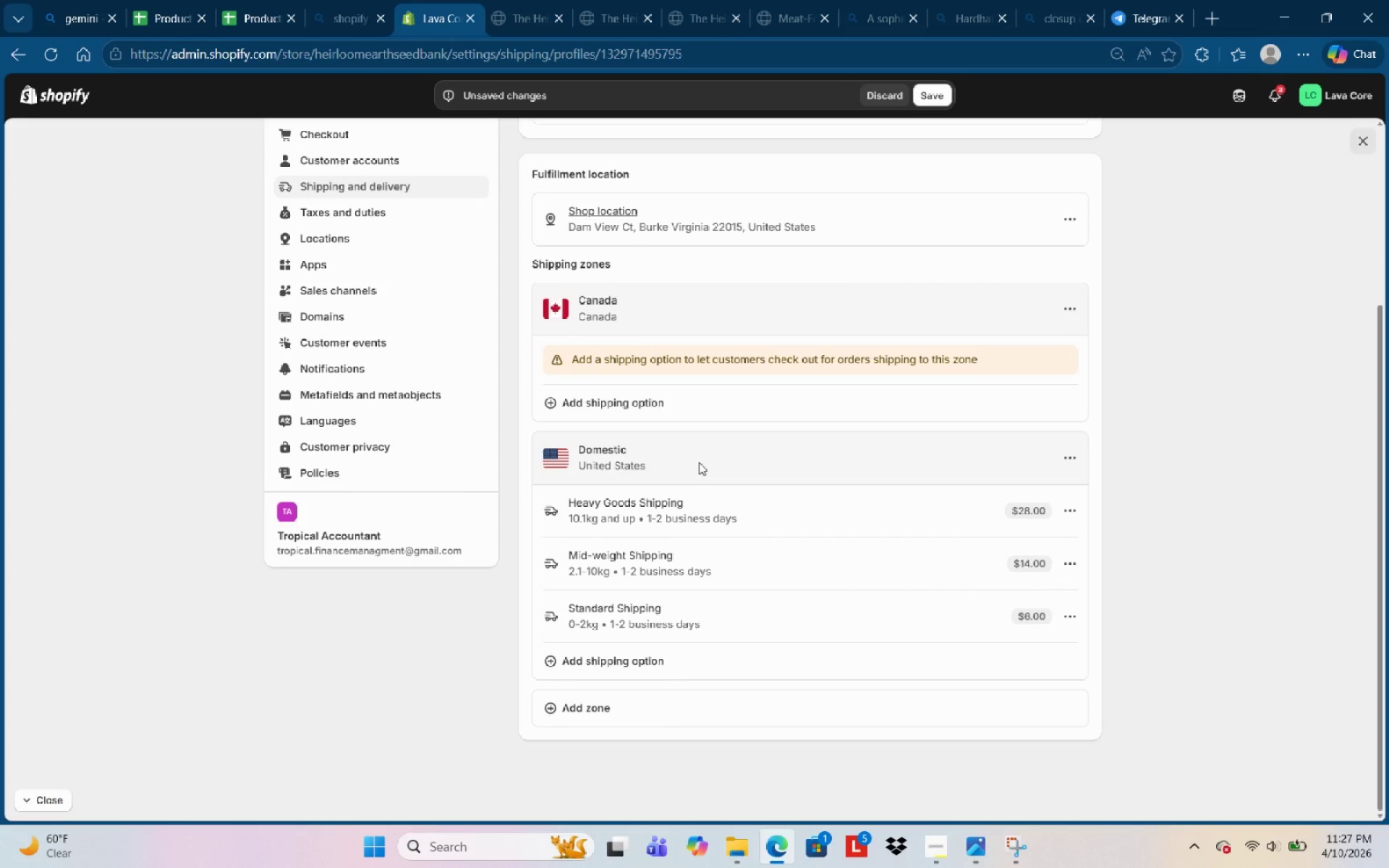 
left_click([699, 462])
 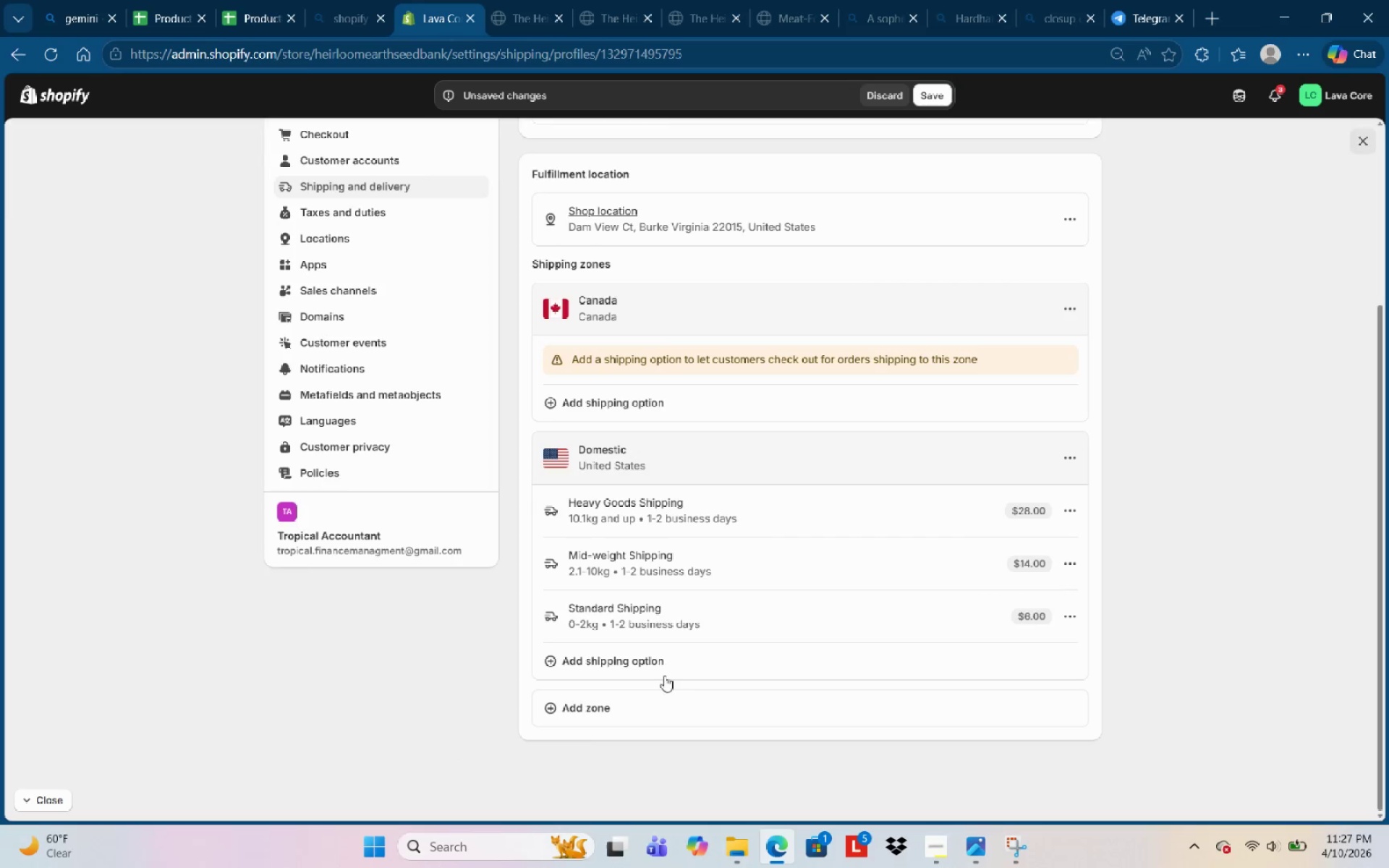 
left_click([664, 672])
 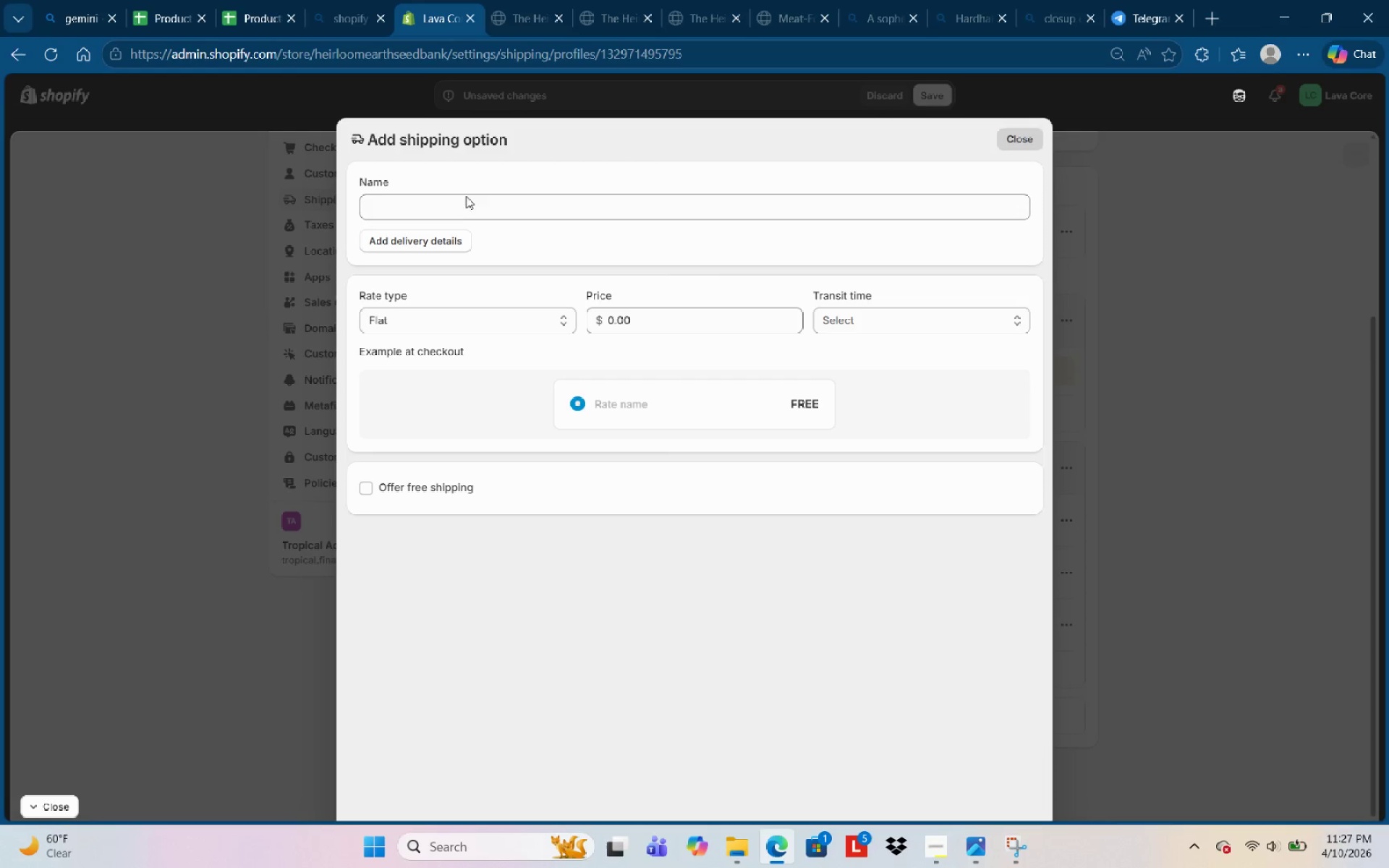 
double_click([458, 216])
 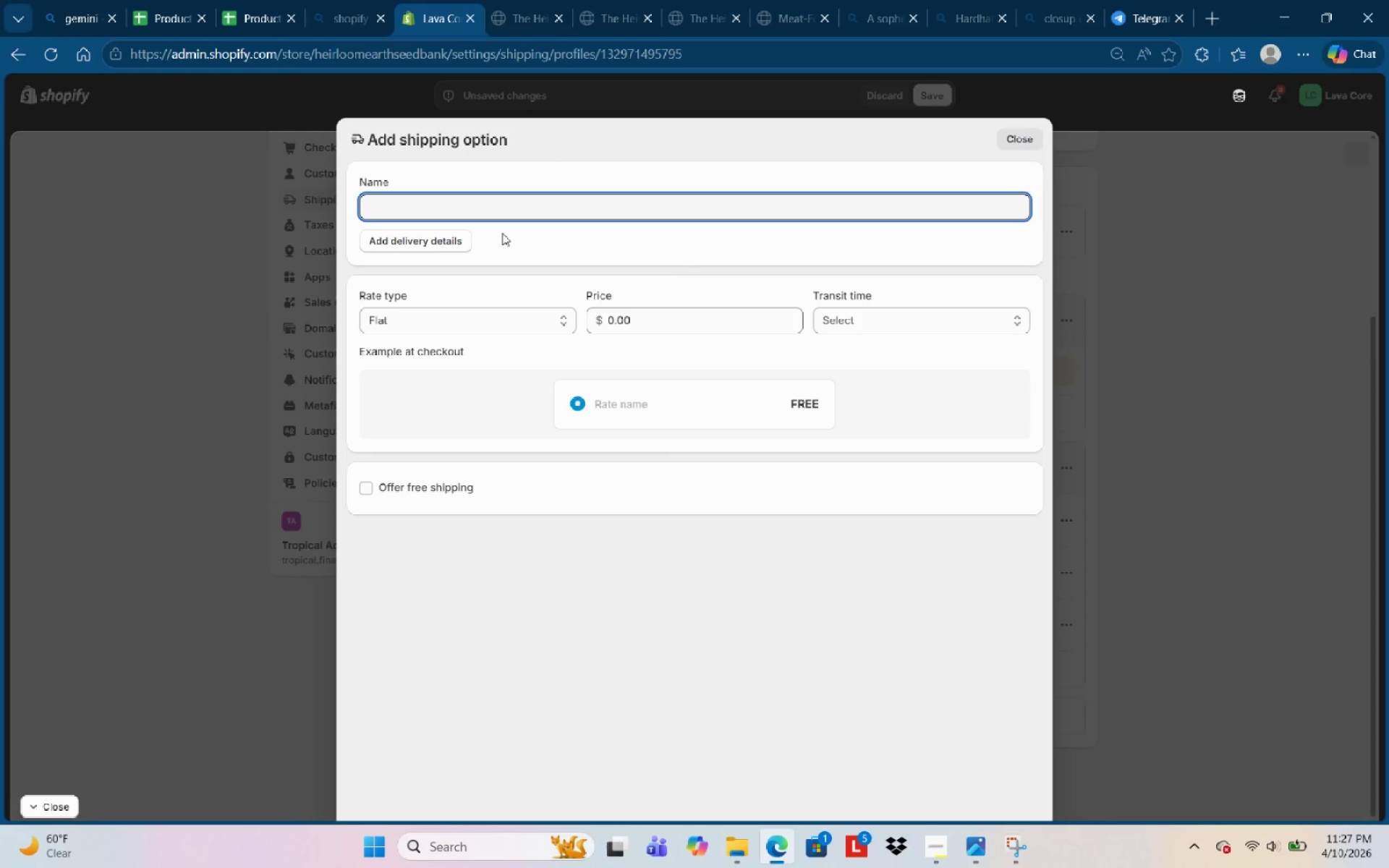 
type(FRee)
key(Backspace)
key(Backspace)
key(Backspace)
type(ree Shipping )
 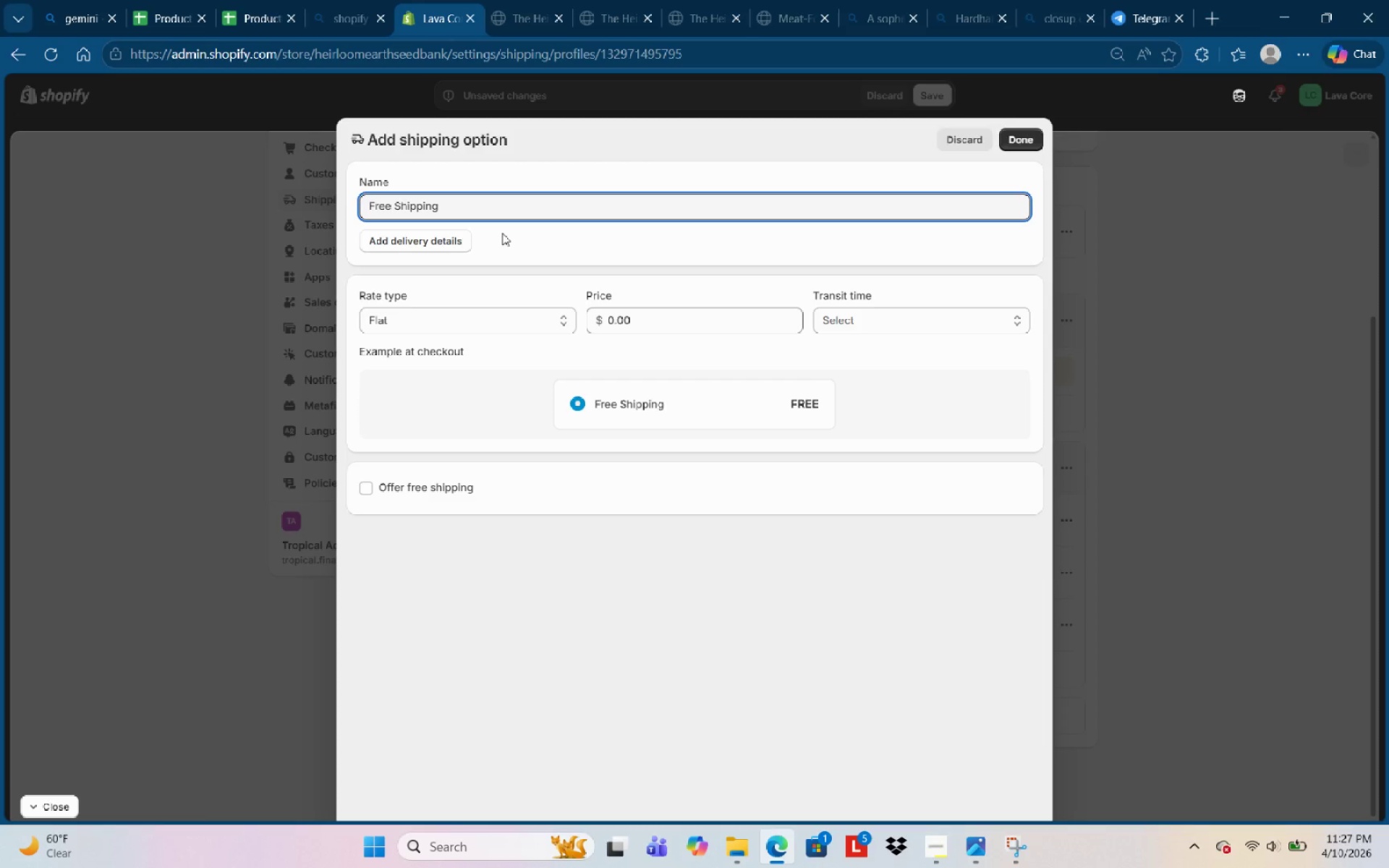 
wait(8.94)
 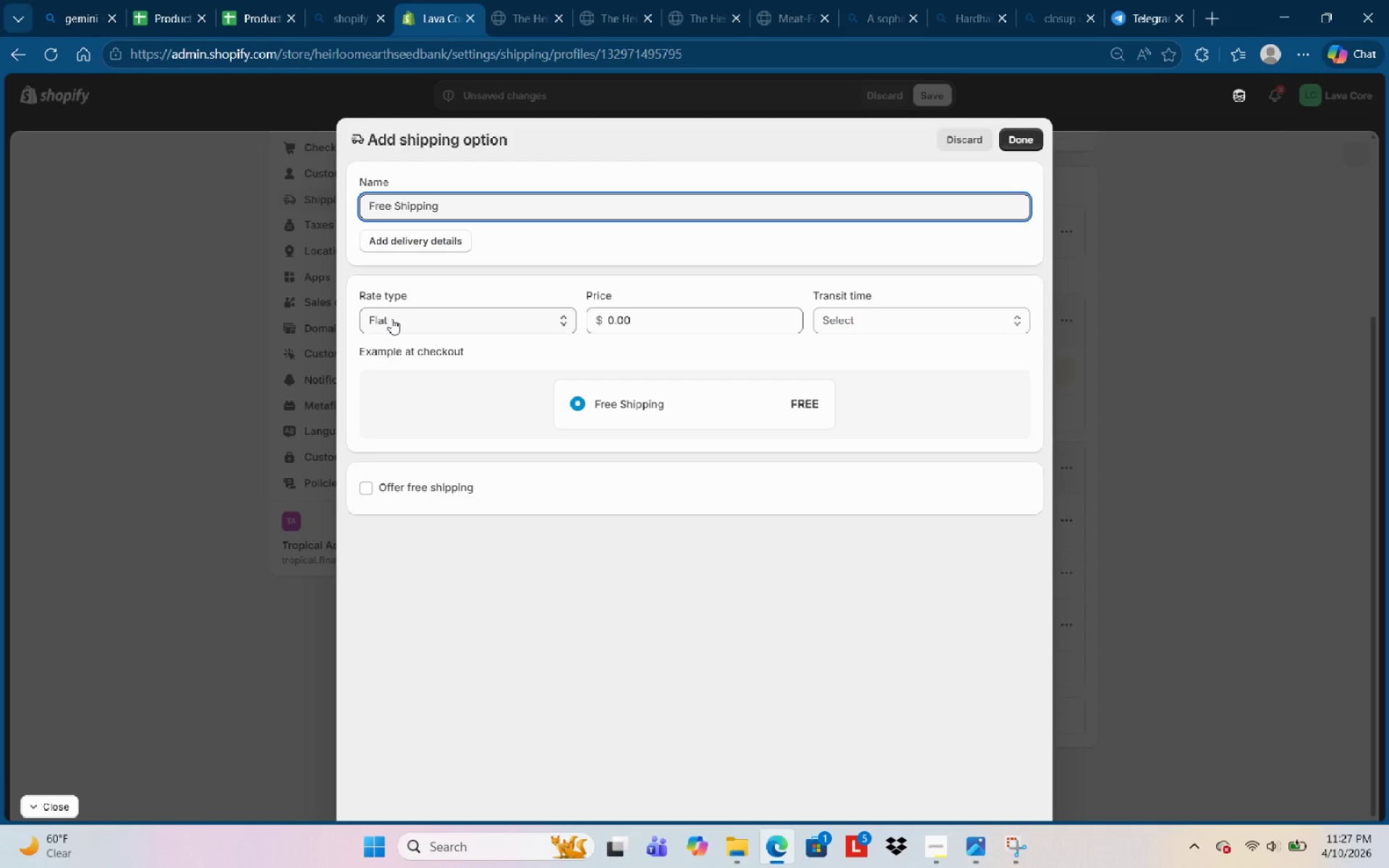 
left_click([391, 318])
 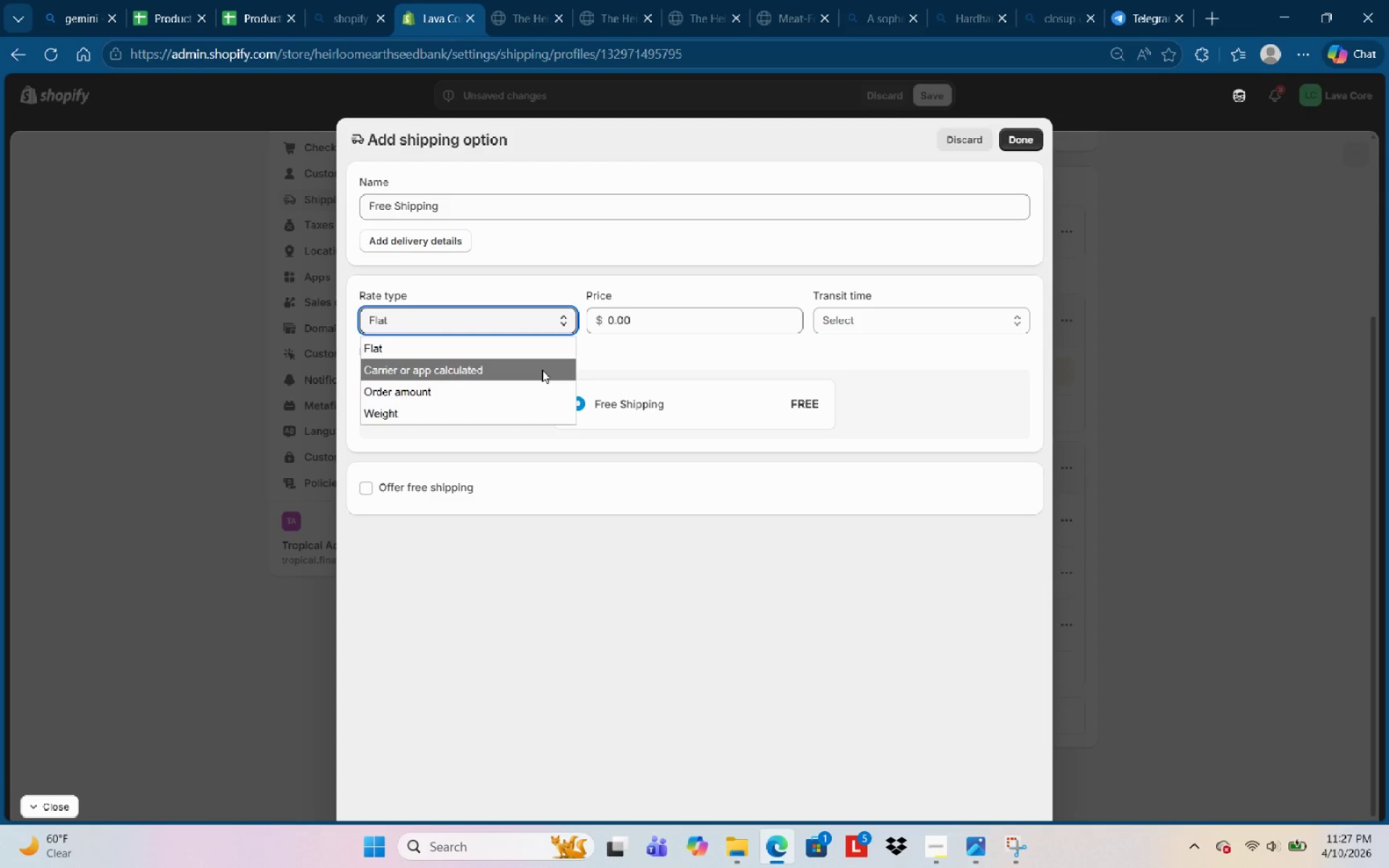 
wait(8.95)
 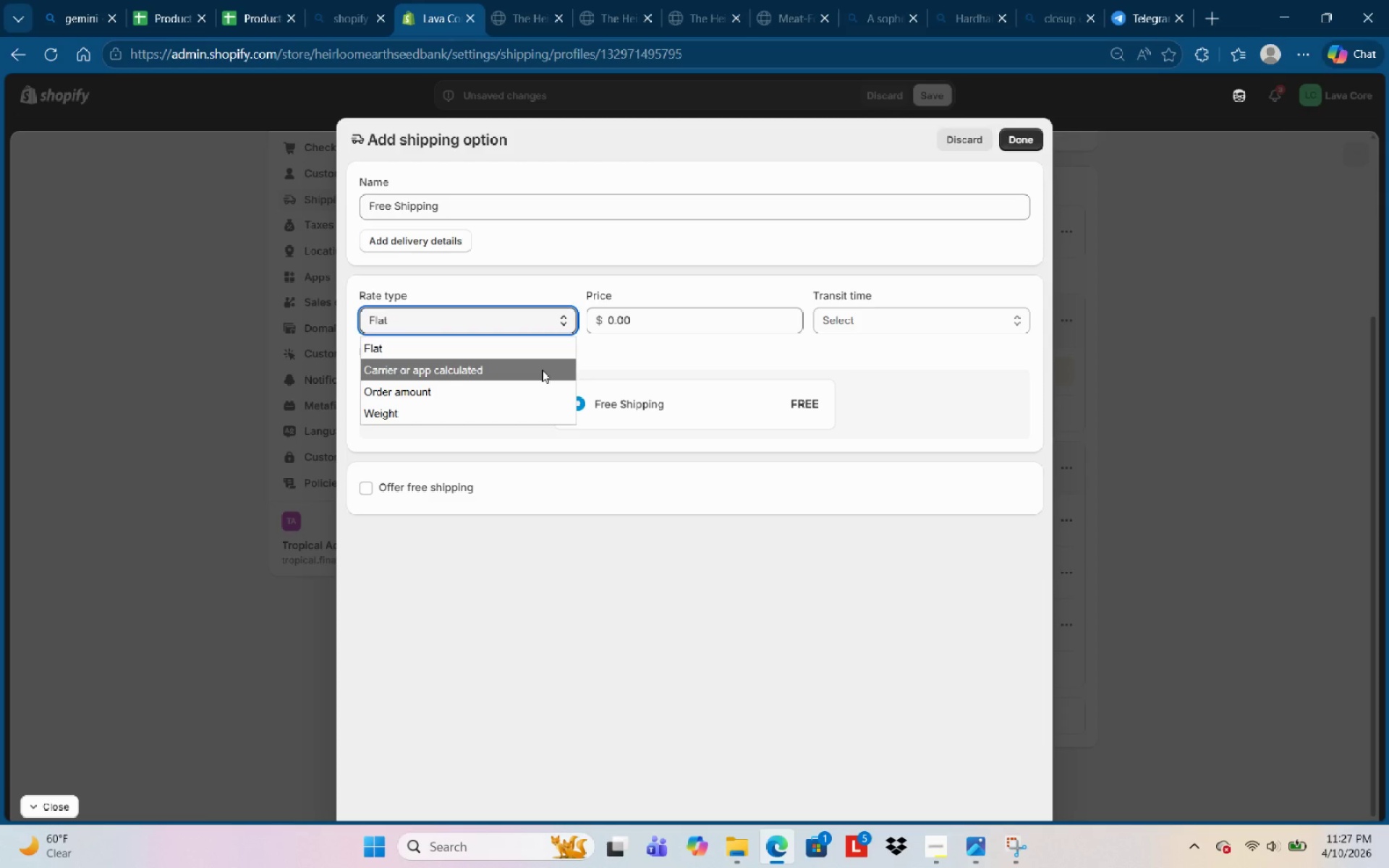 
left_click([543, 383])
 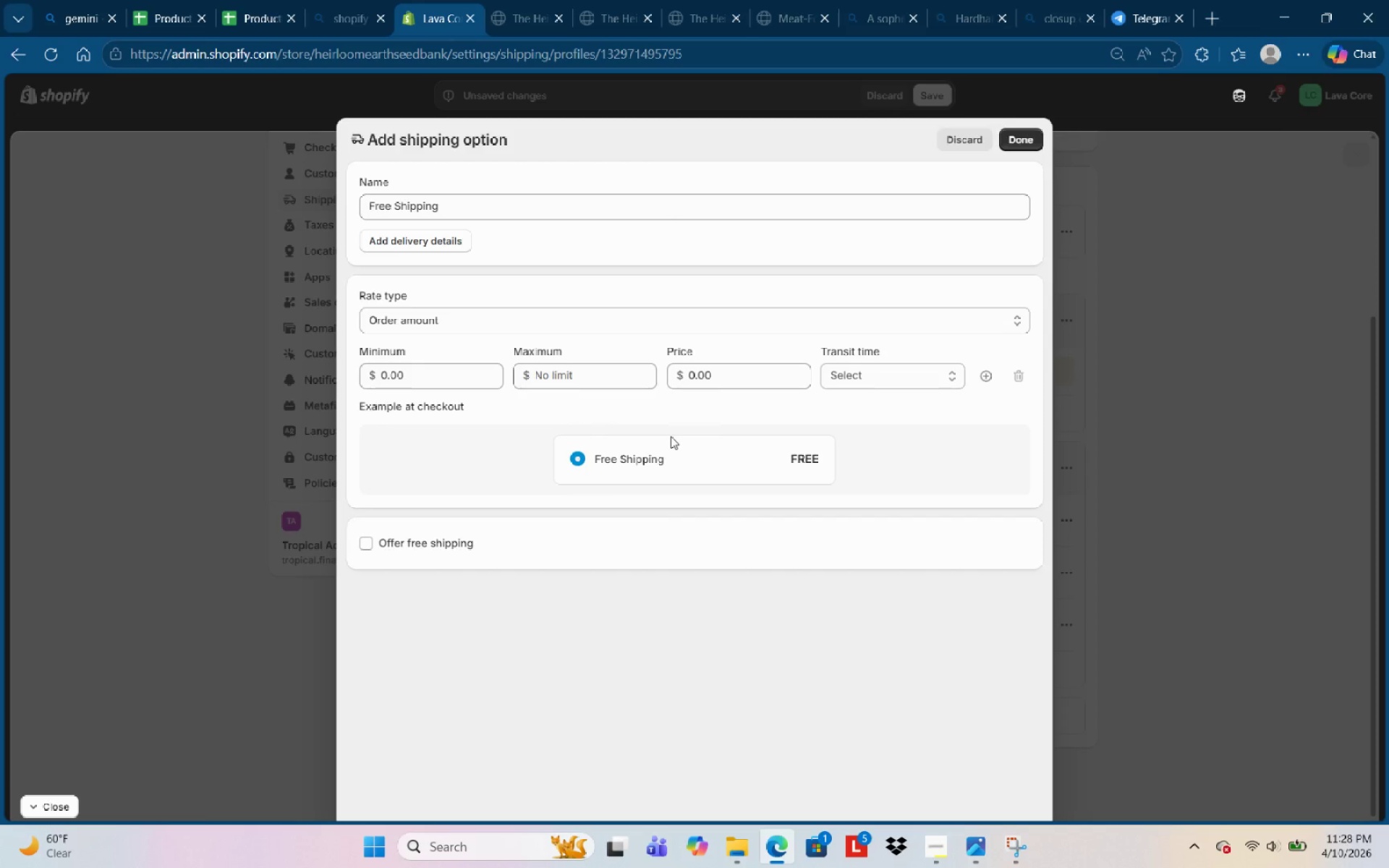 
wait(6.94)
 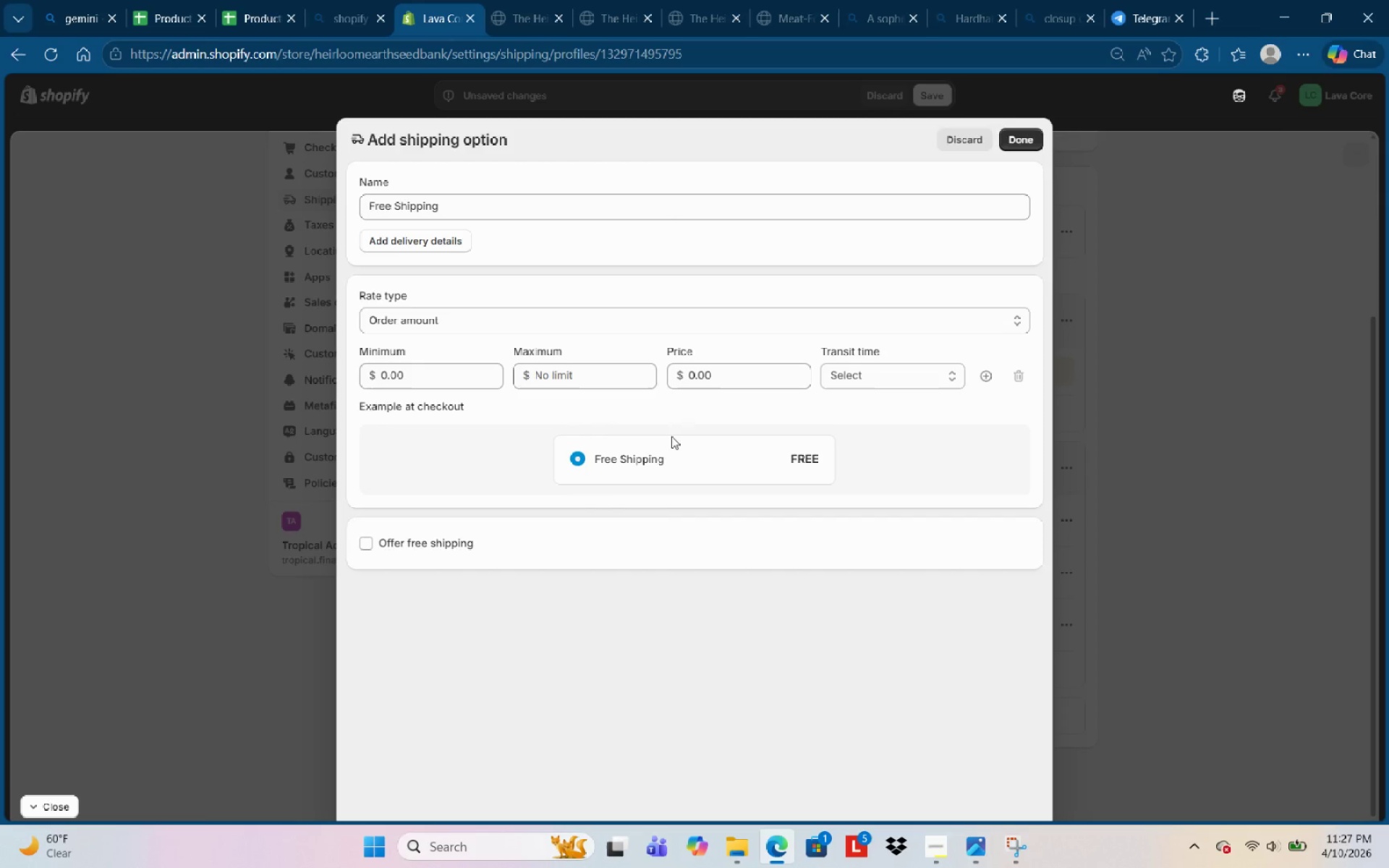 
left_click([399, 386])
 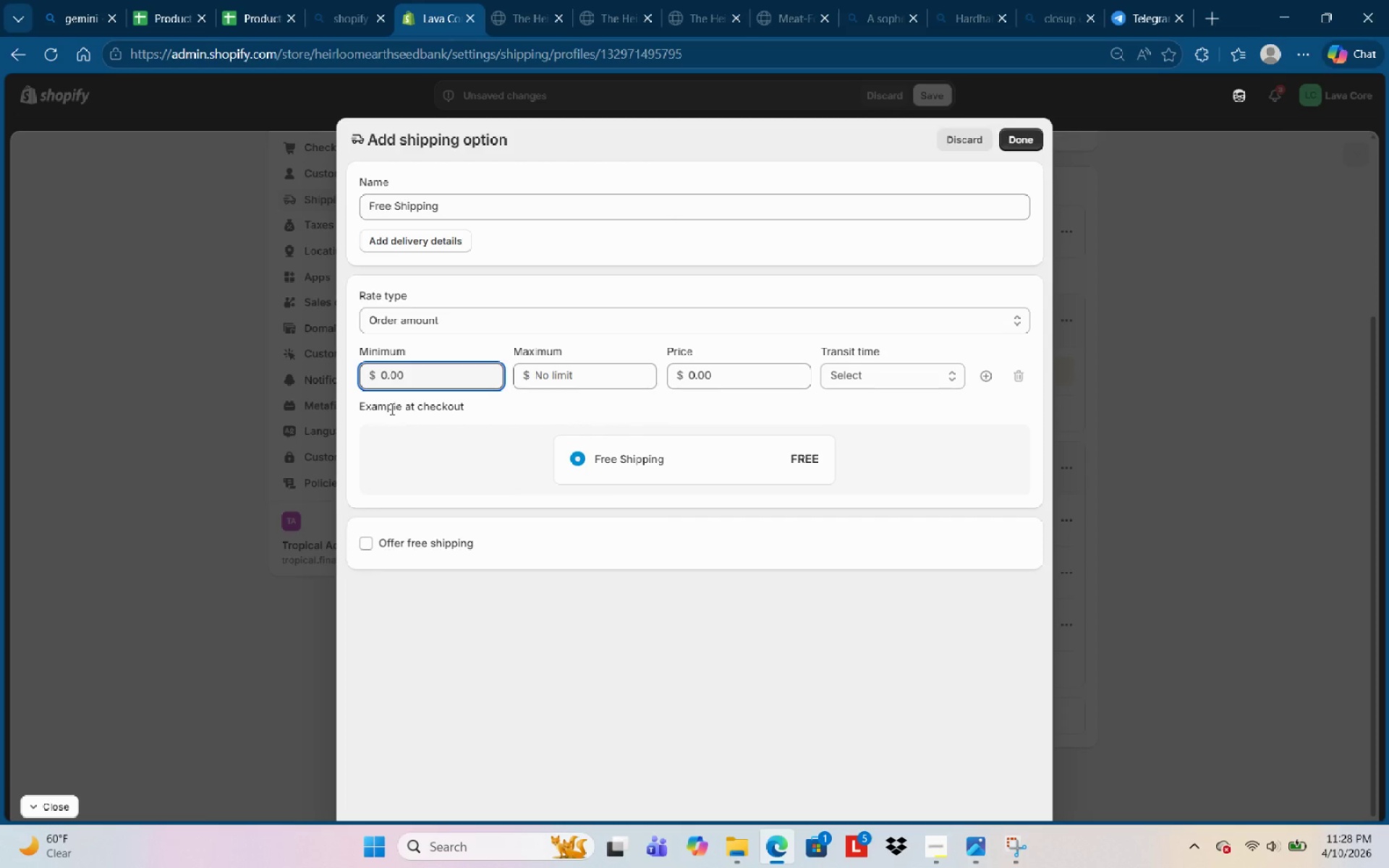 
key(ArrowRight)
 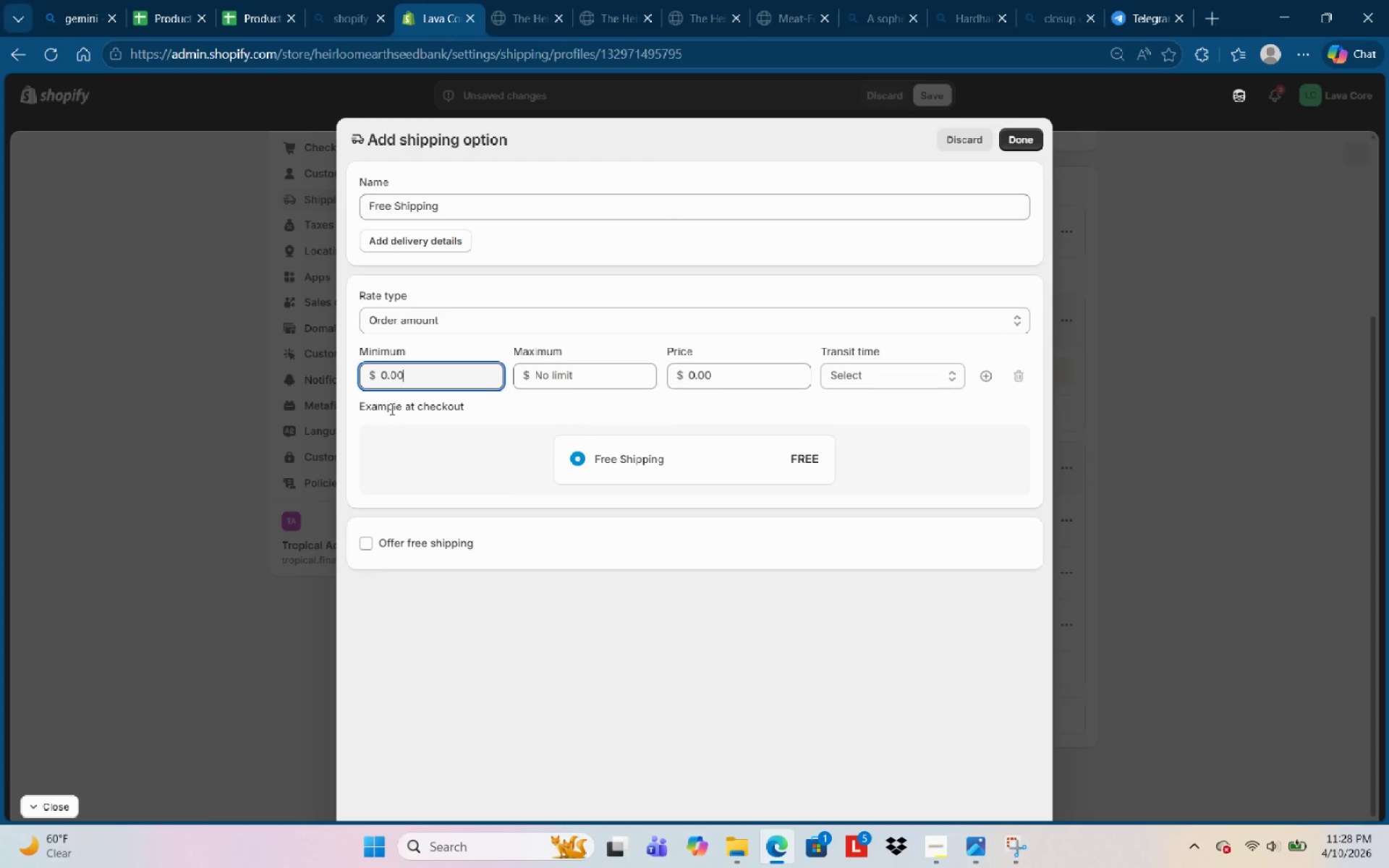 
key(ArrowRight)
 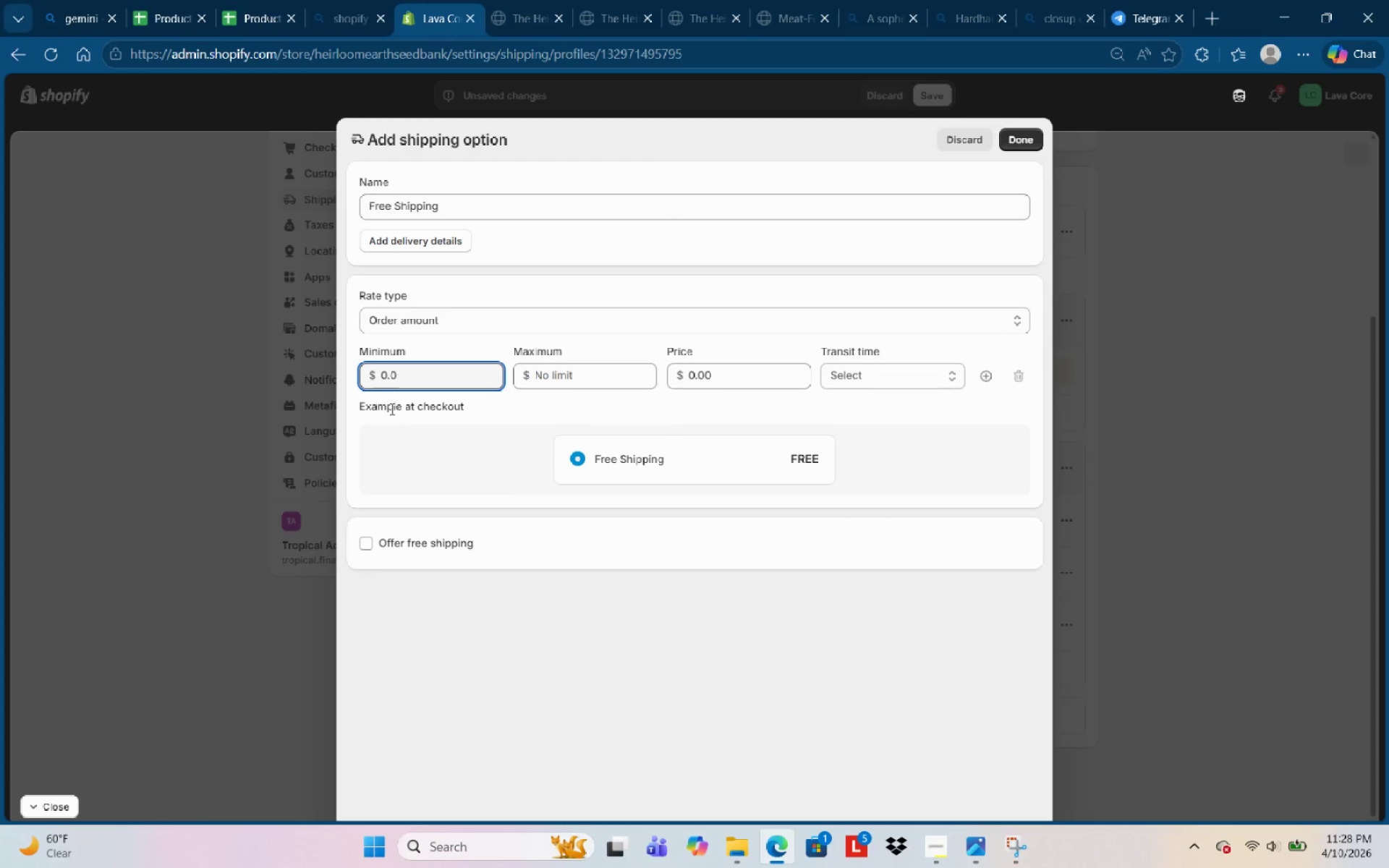 
key(Backspace)
 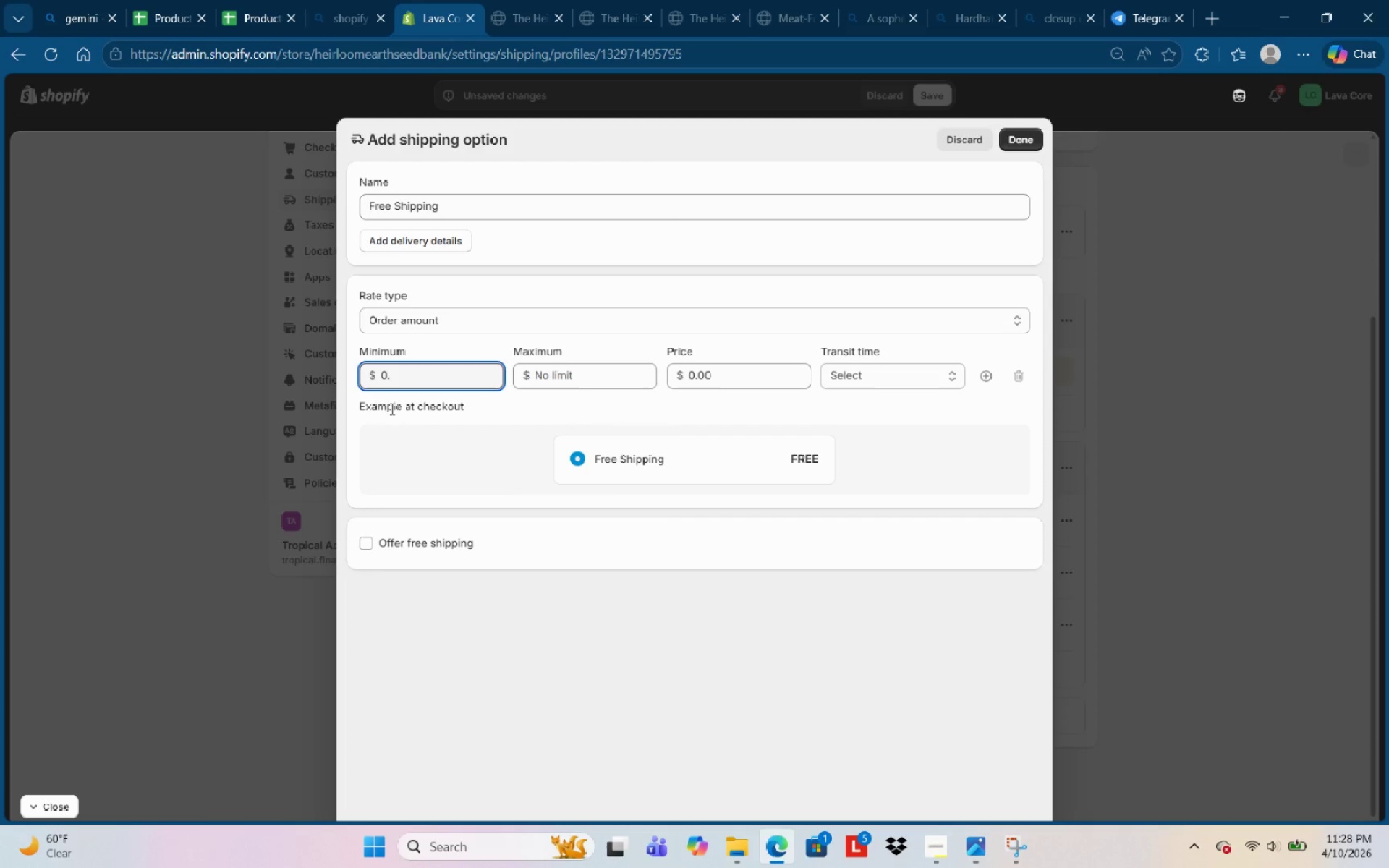 
key(Backspace)
 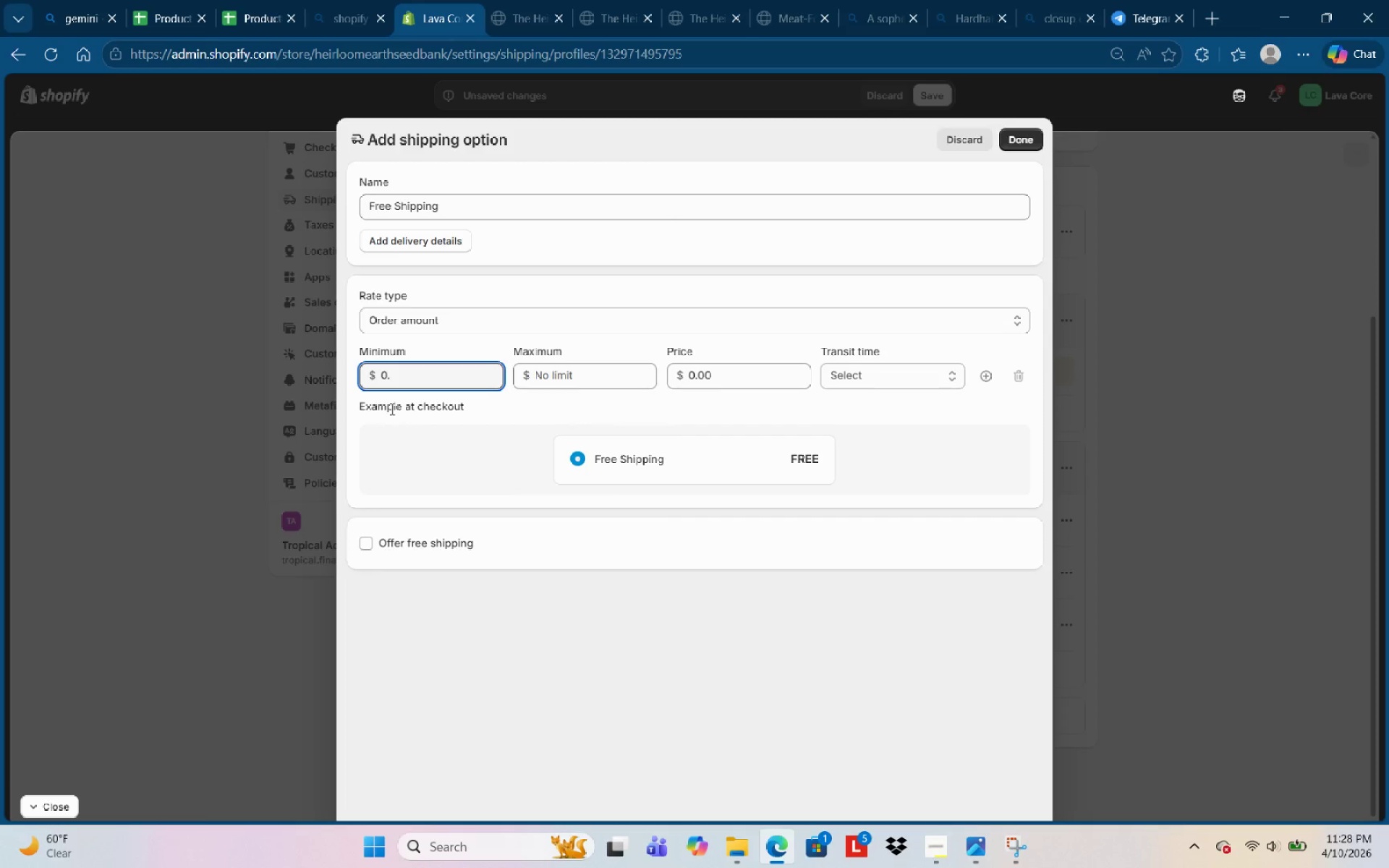 
key(Backspace)
 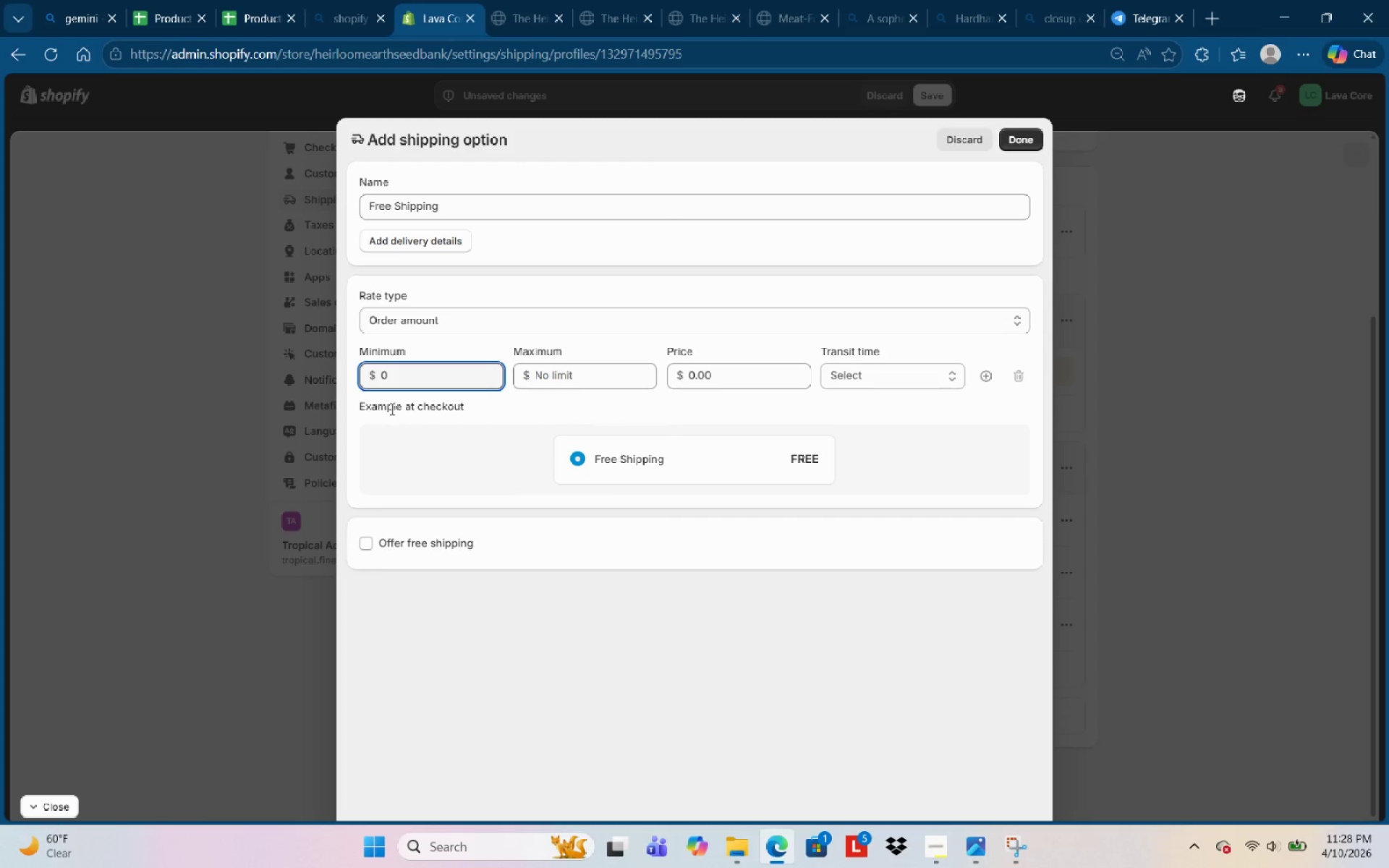 
key(Backspace)
 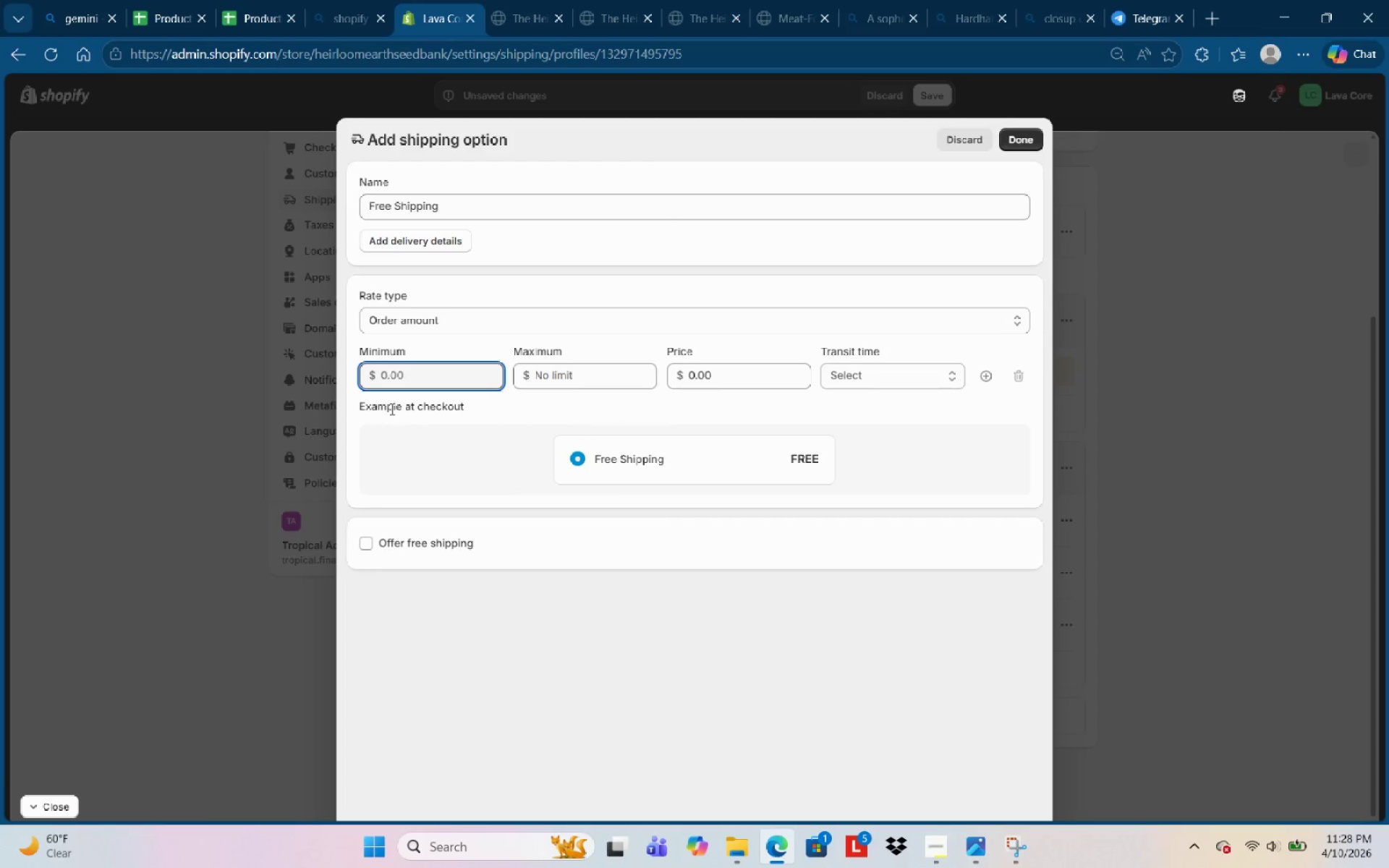 
key(Numpad1)
 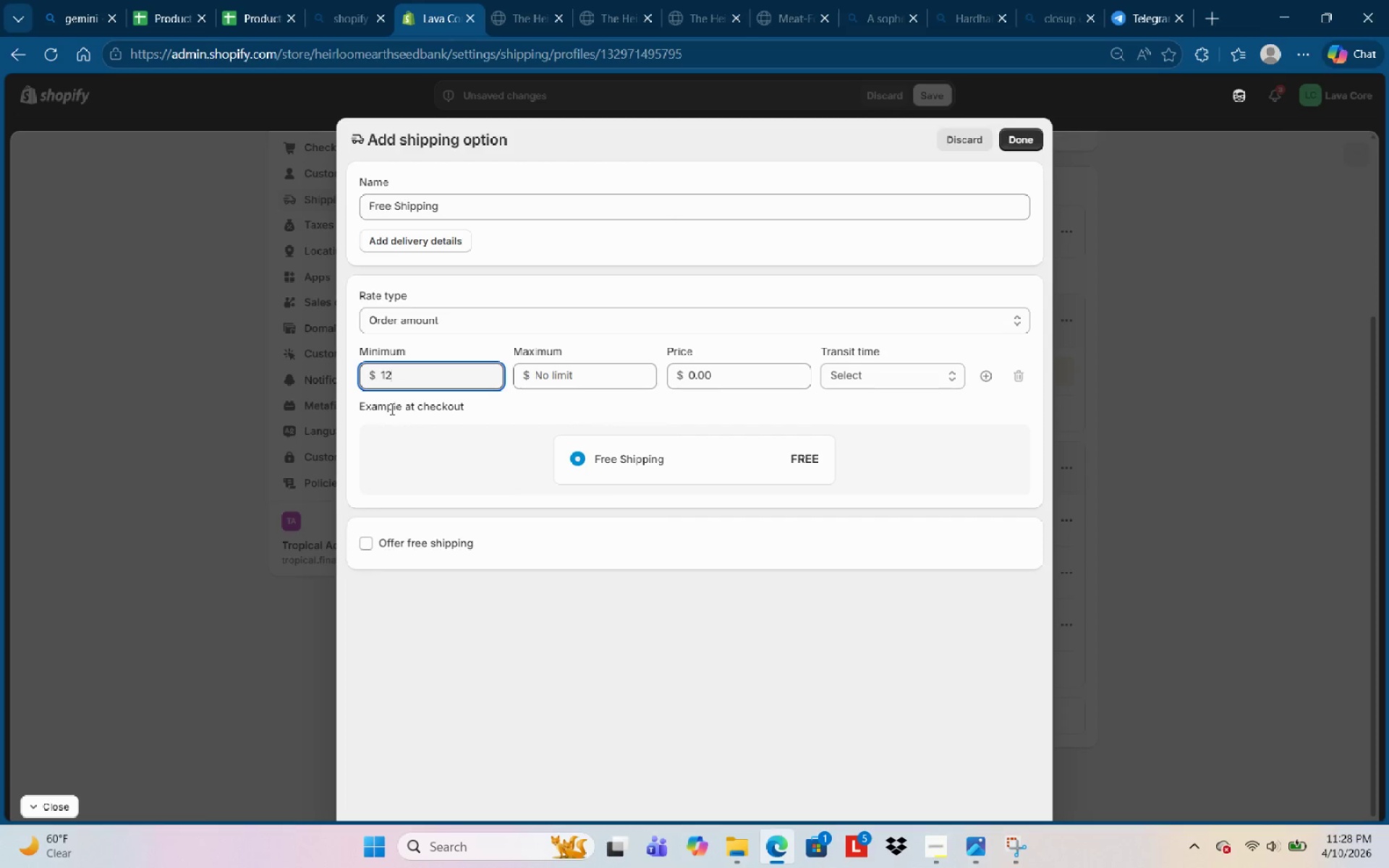 
key(Numpad2)
 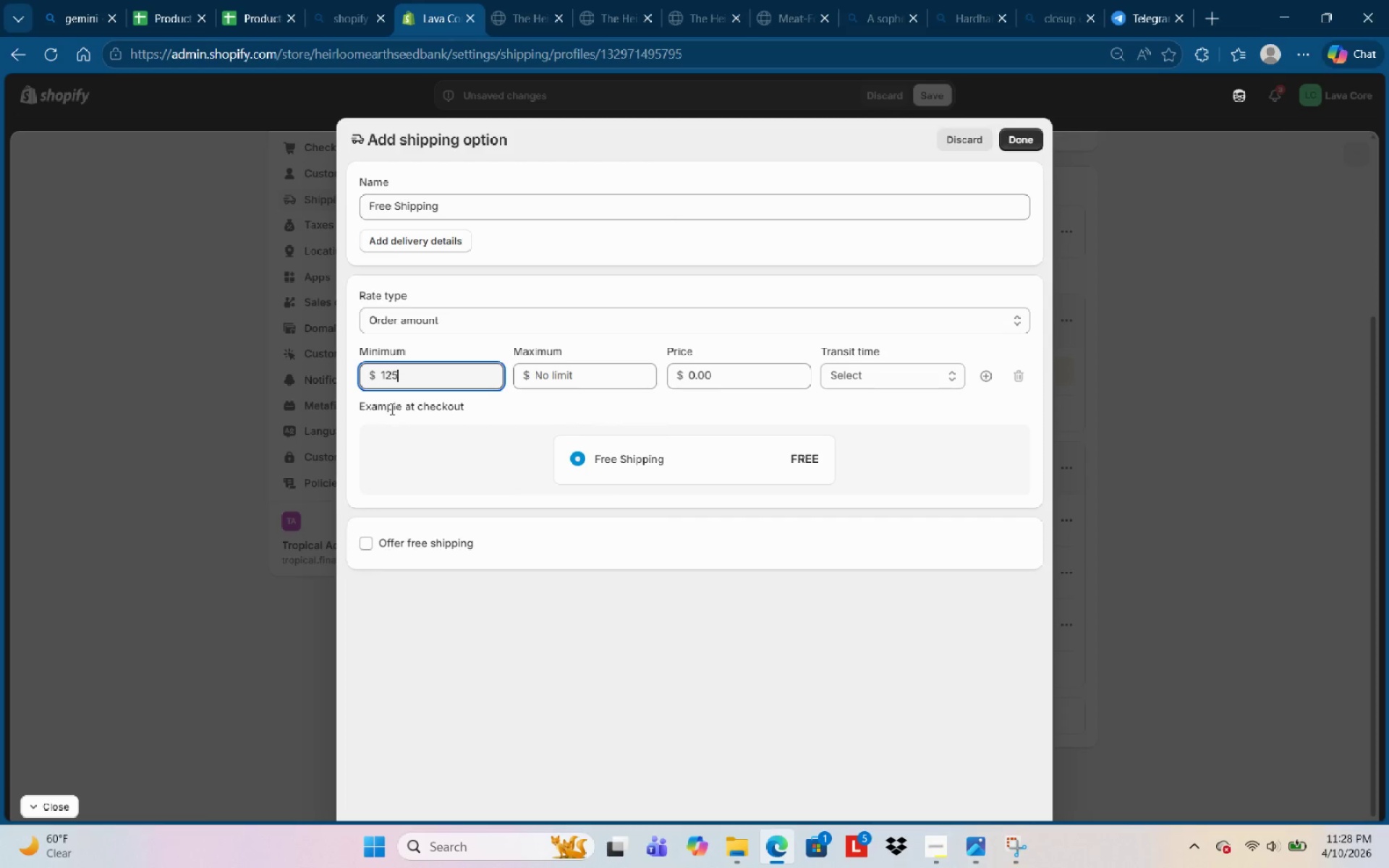 
key(Numpad5)
 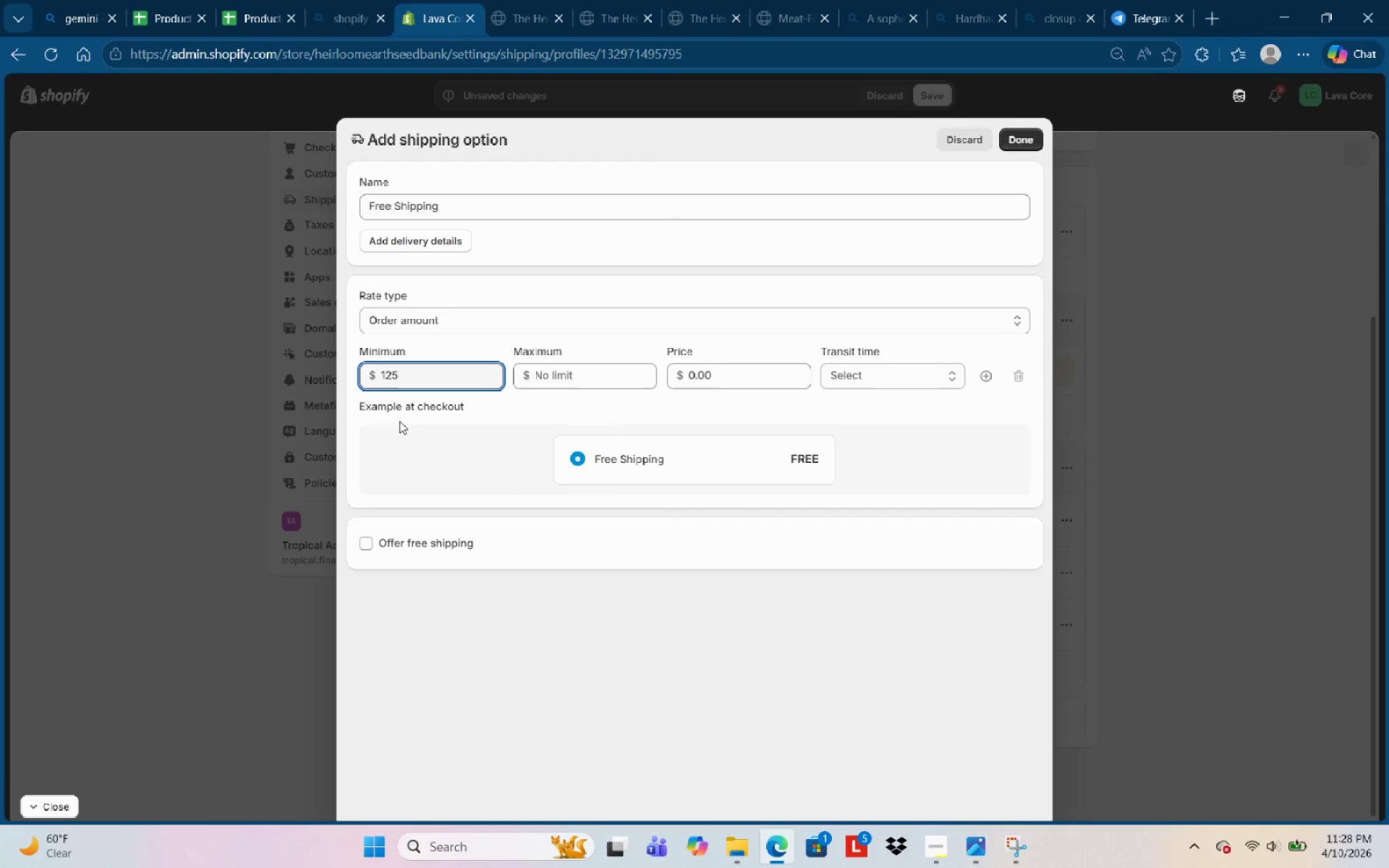 
left_click([471, 474])
 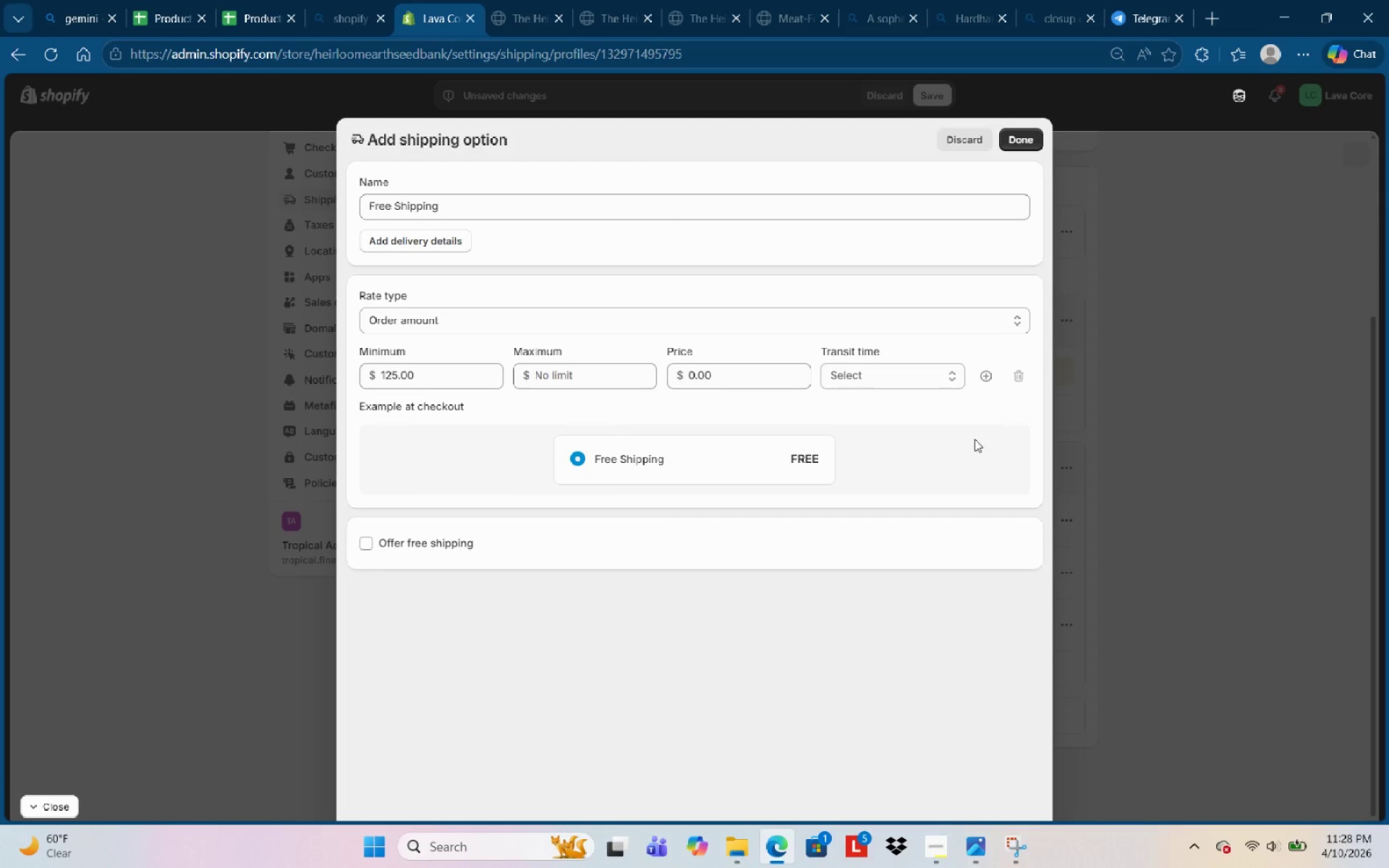 
scroll: coordinate [974, 439], scroll_direction: up, amount: 4.0
 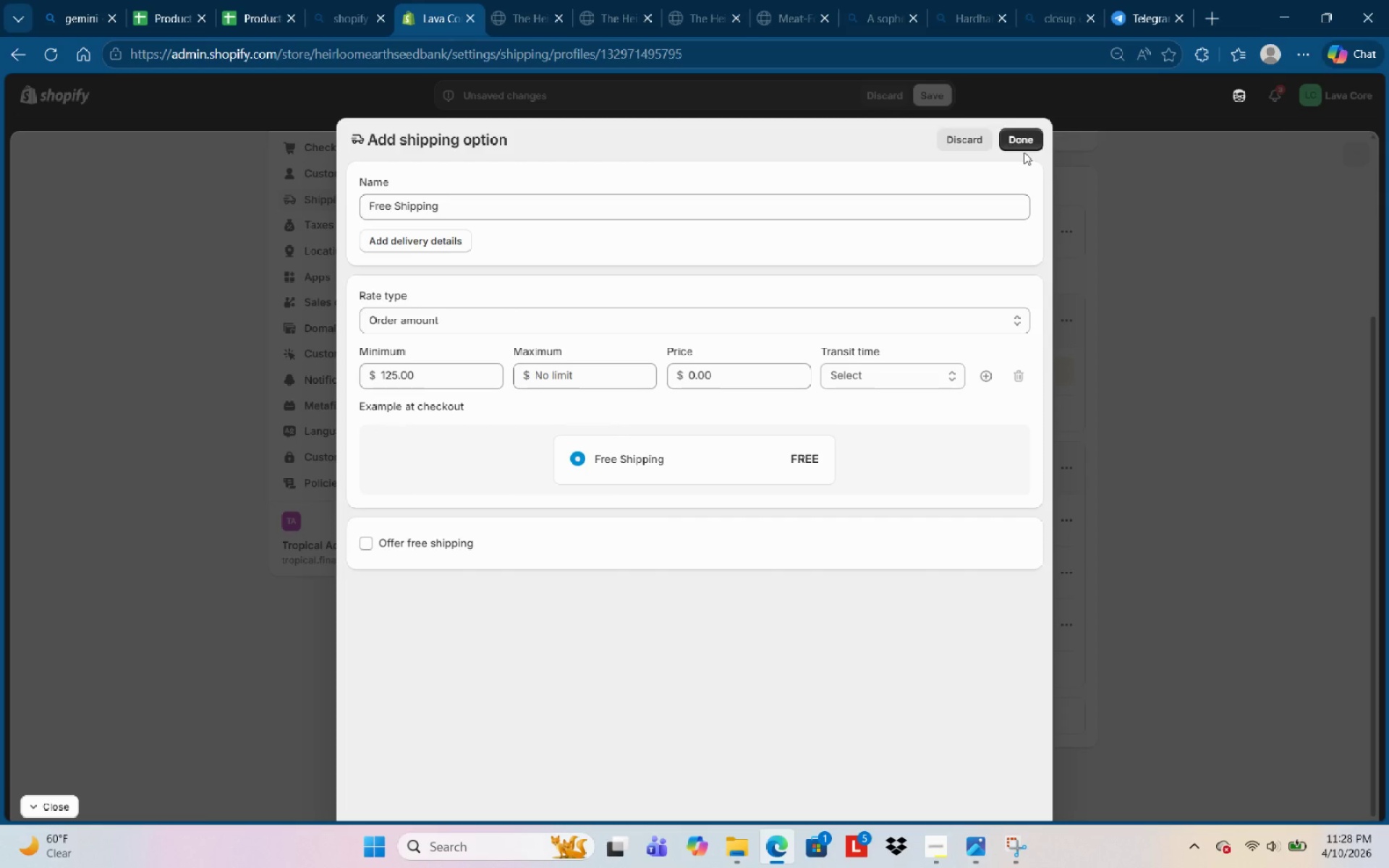 
left_click([1024, 148])
 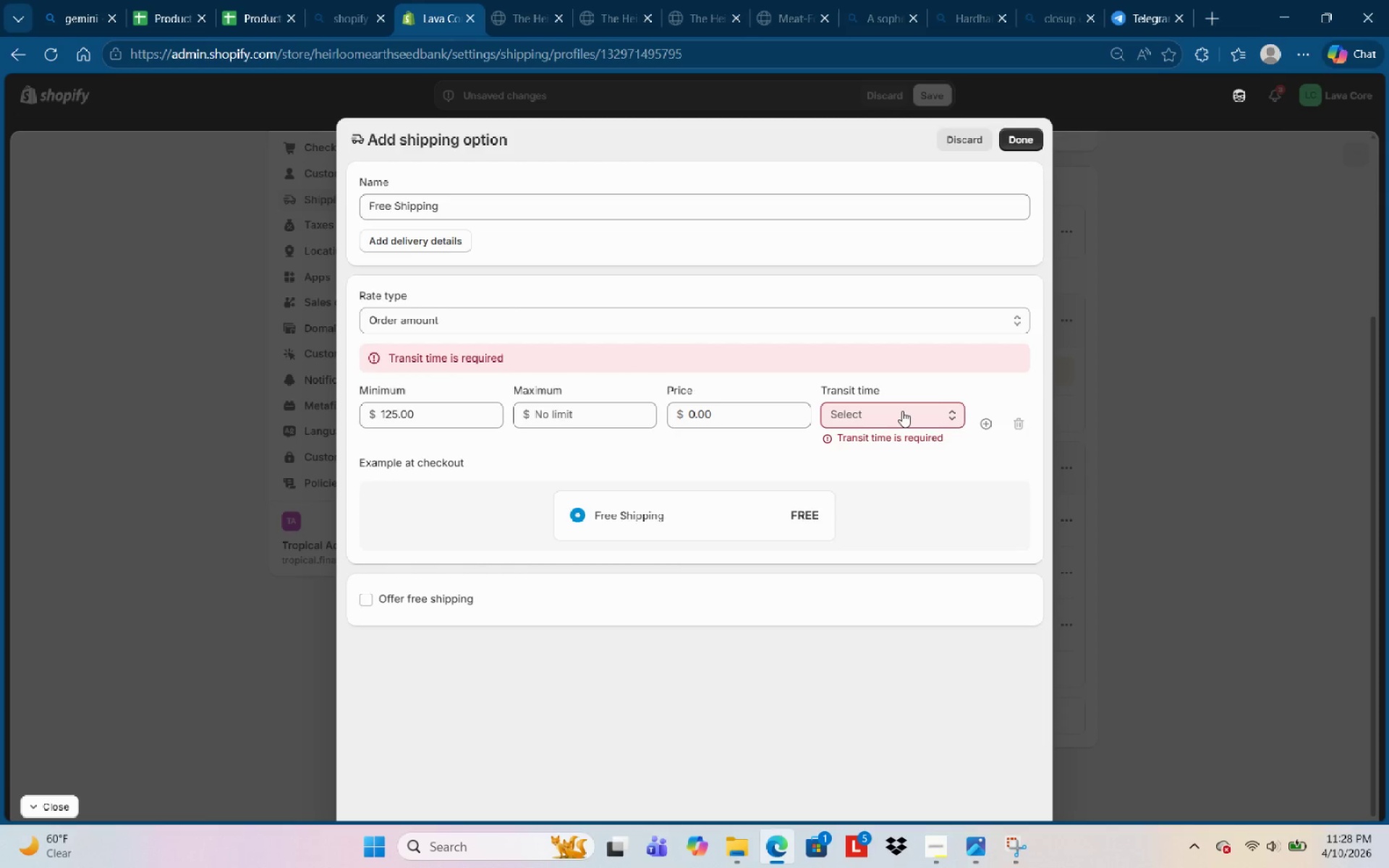 
left_click([902, 411])
 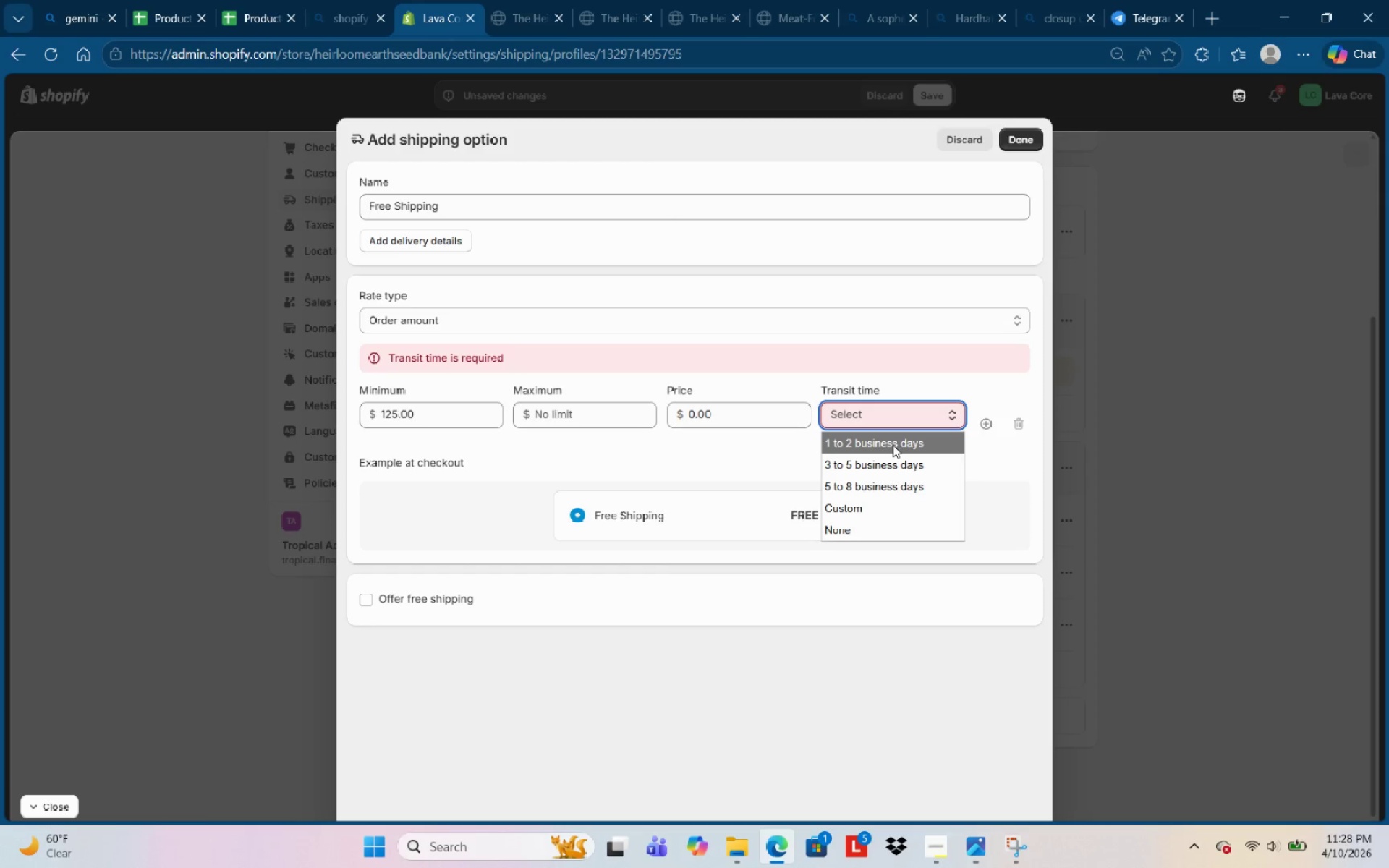 
left_click([893, 445])
 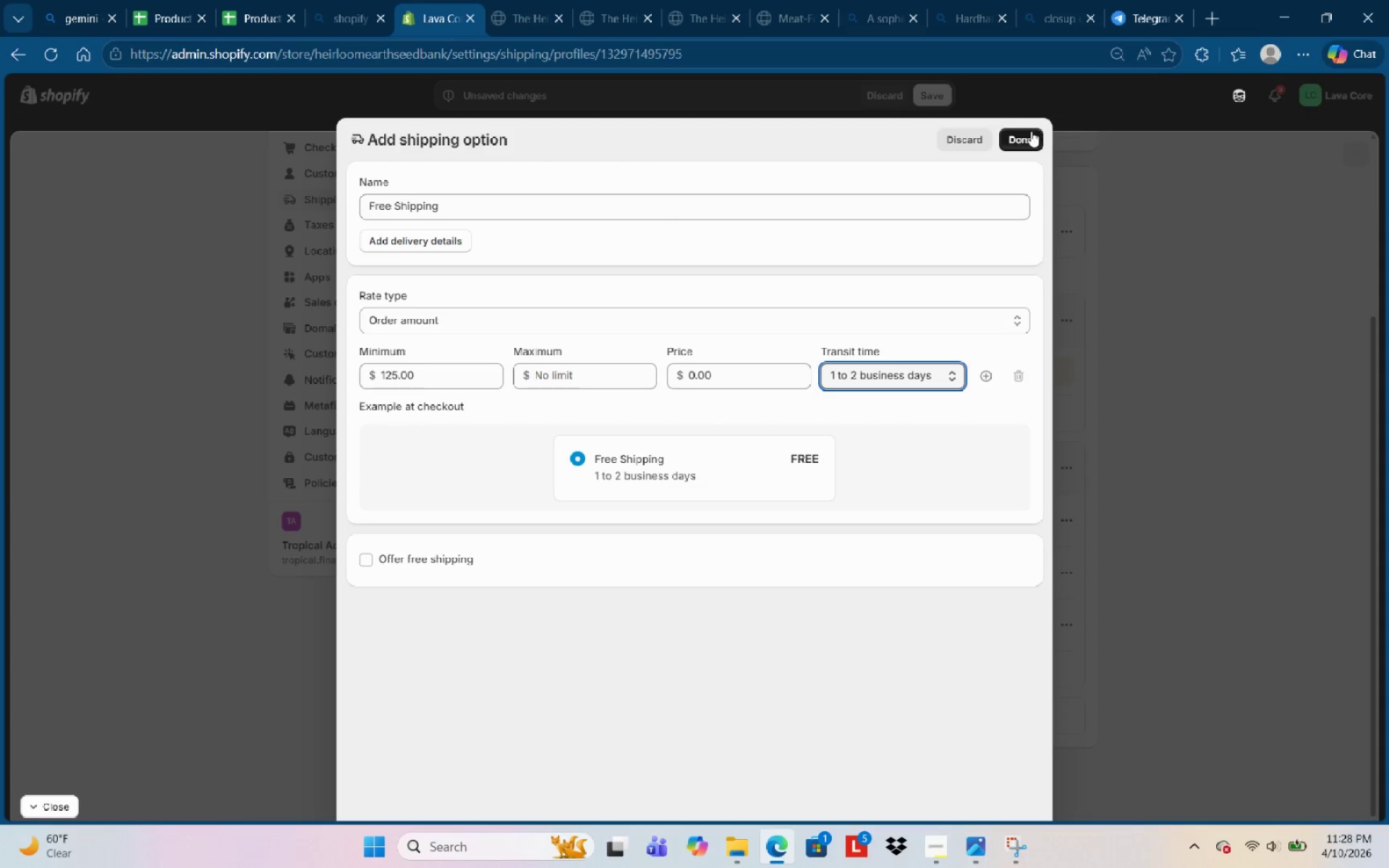 
left_click([1029, 131])
 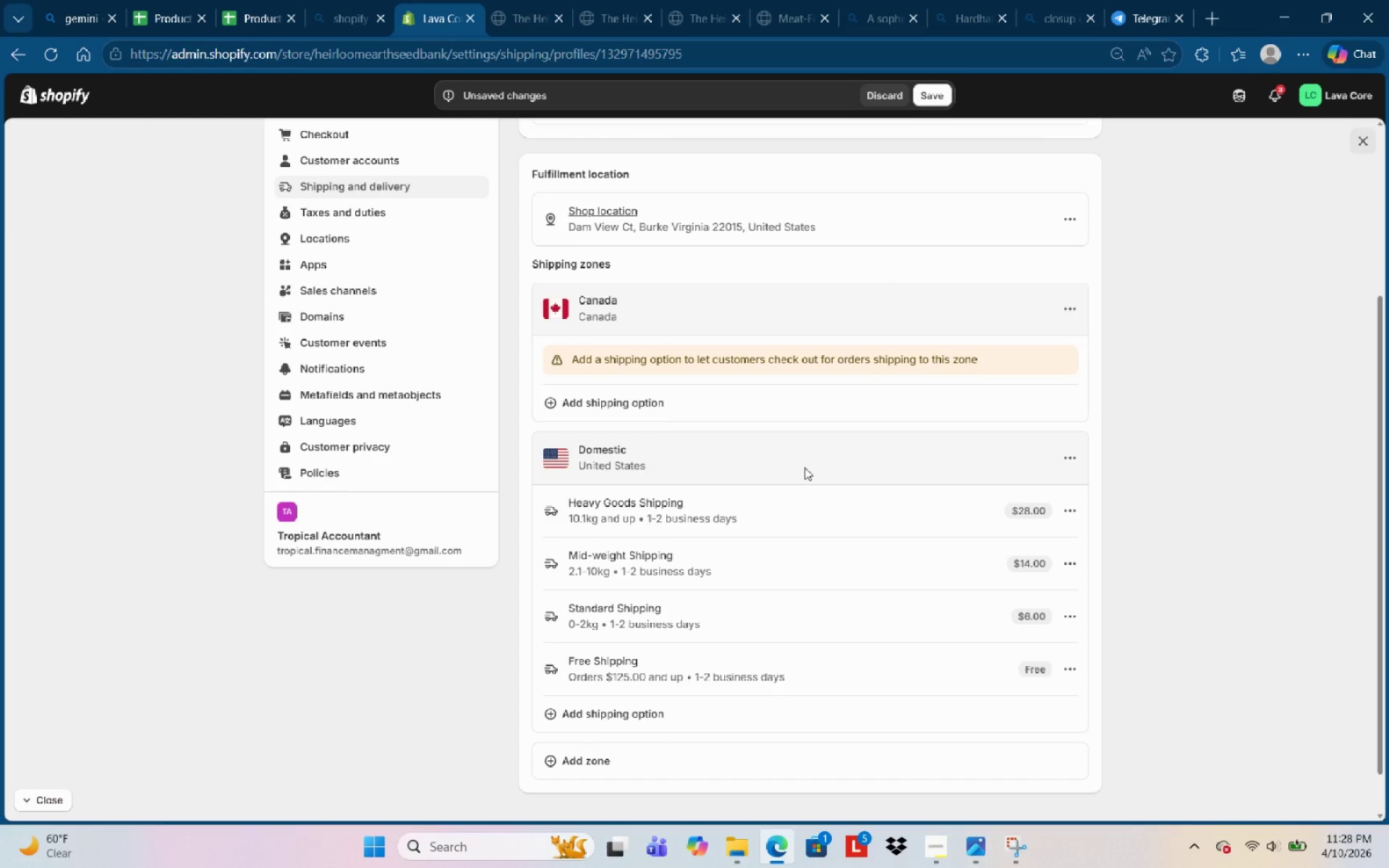 
wait(8.12)
 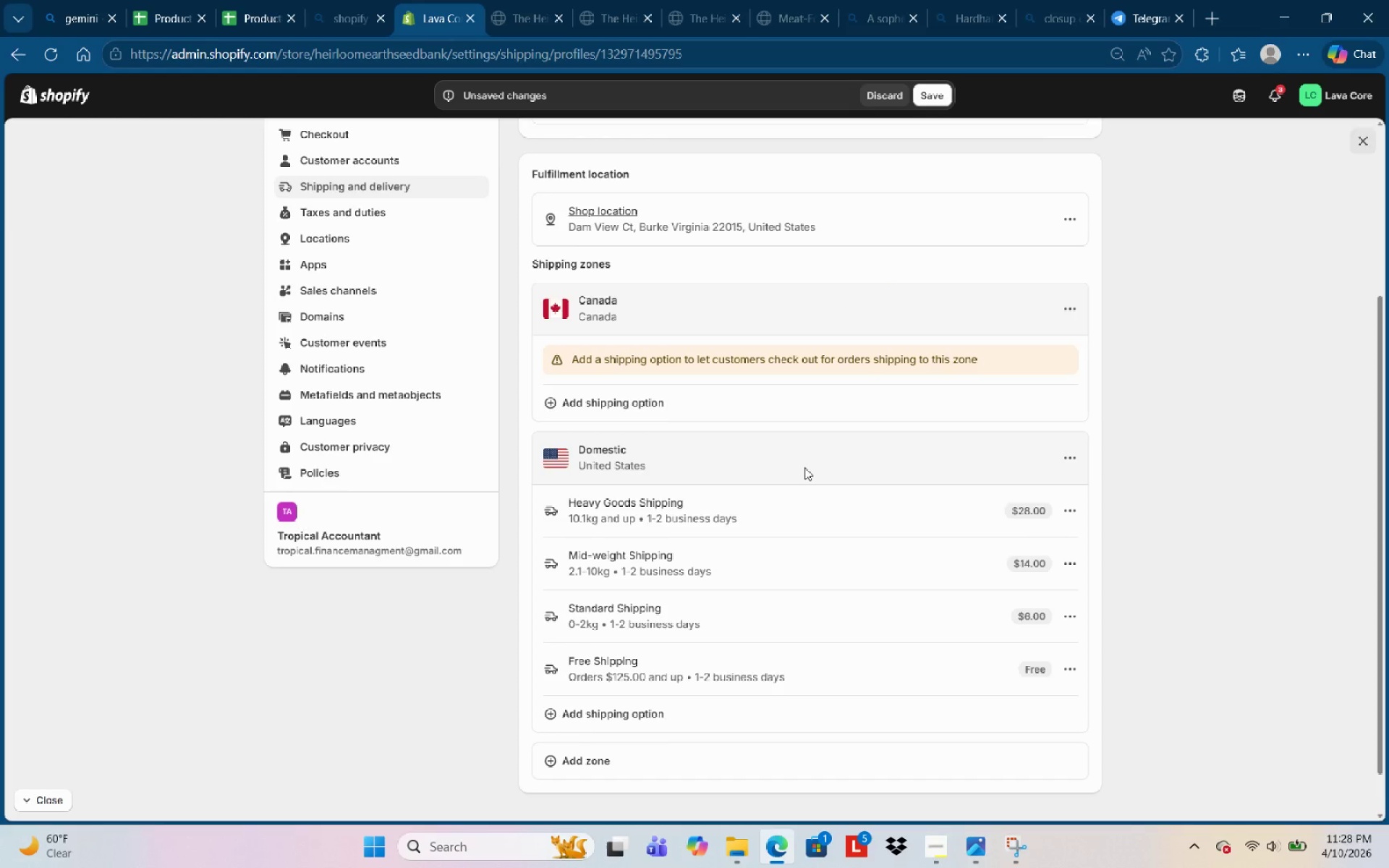 
scroll: coordinate [498, 254], scroll_direction: up, amount: 6.0
 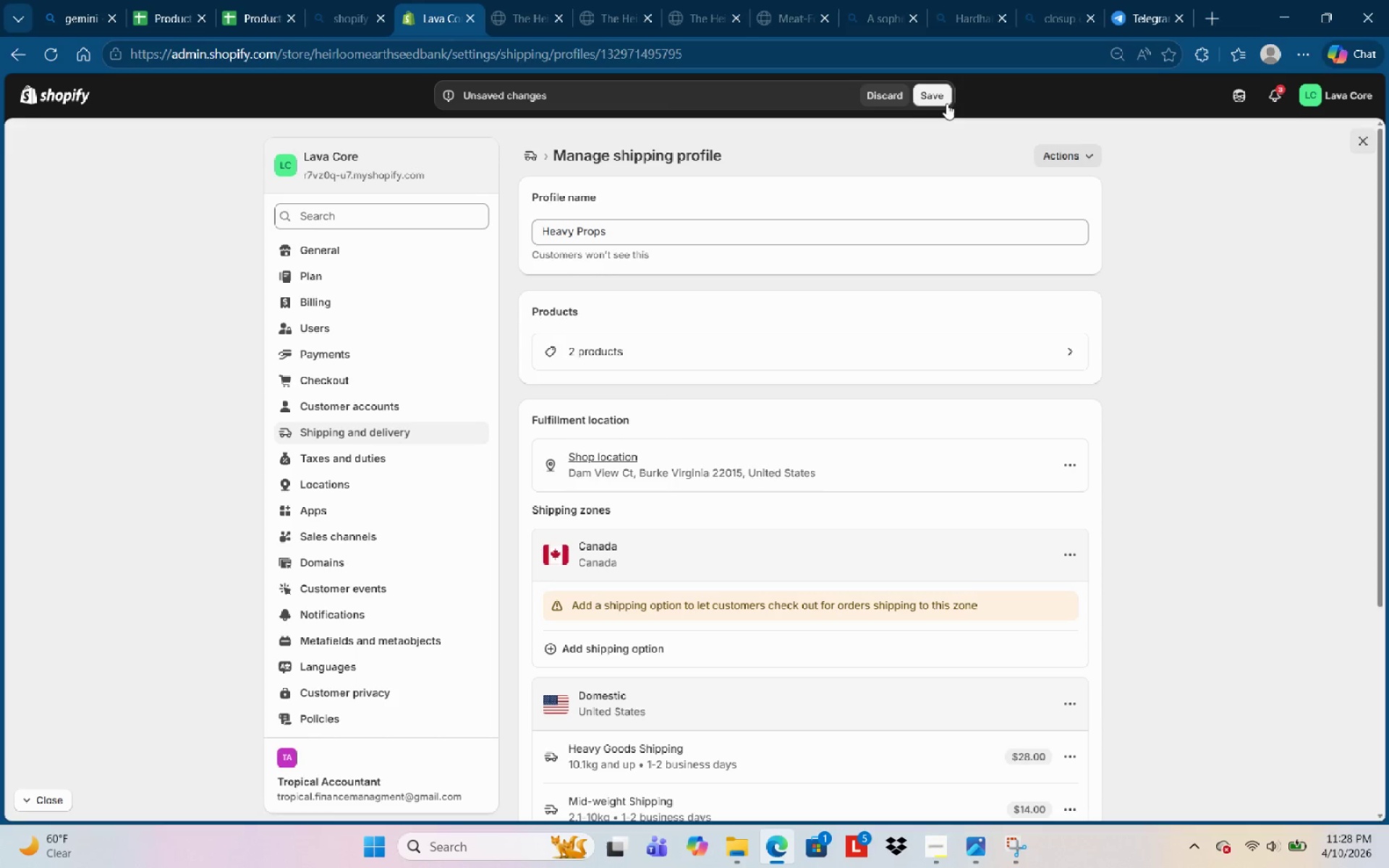 
left_click([942, 98])
 